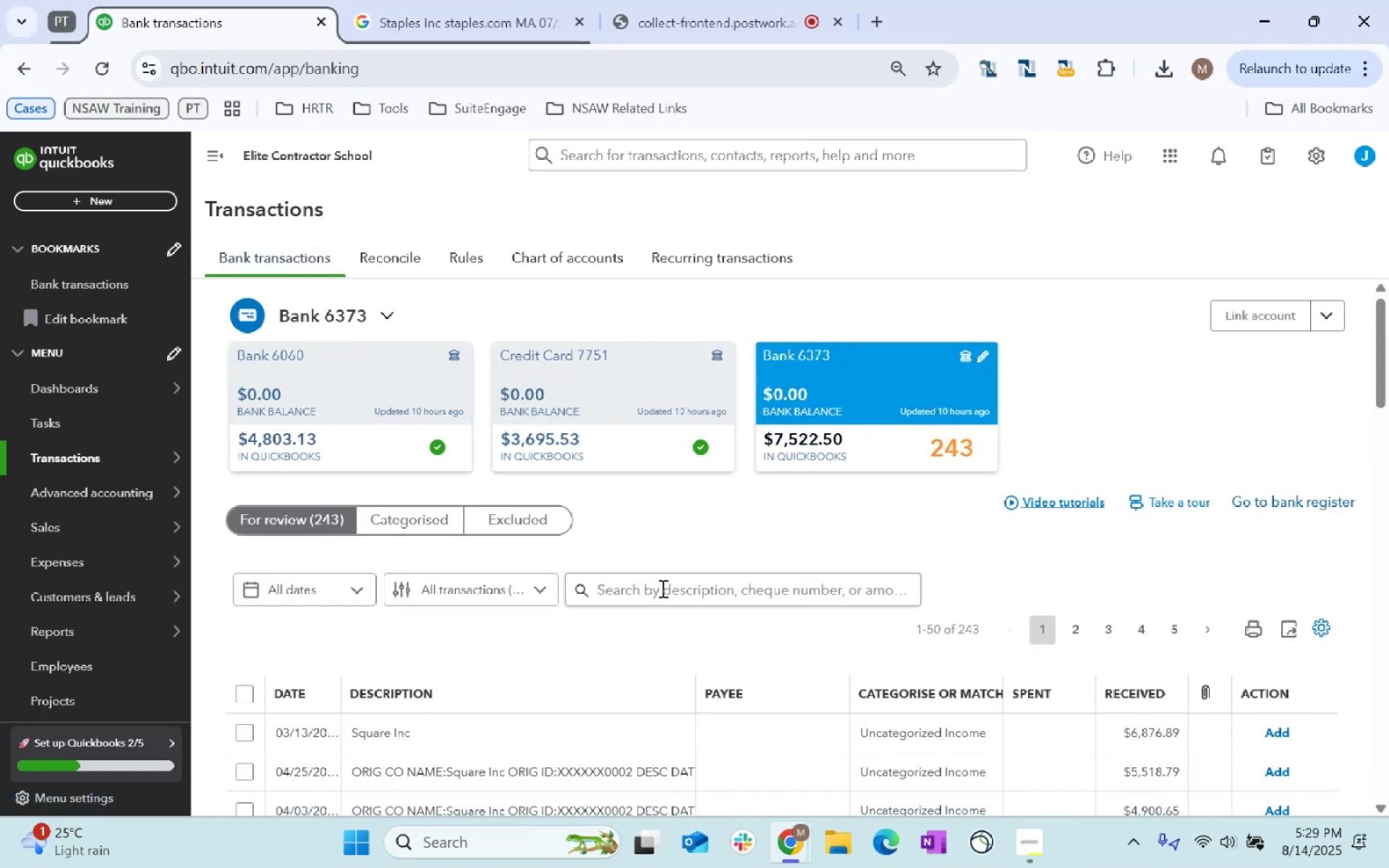 
scroll: coordinate [658, 584], scroll_direction: down, amount: 1.0
 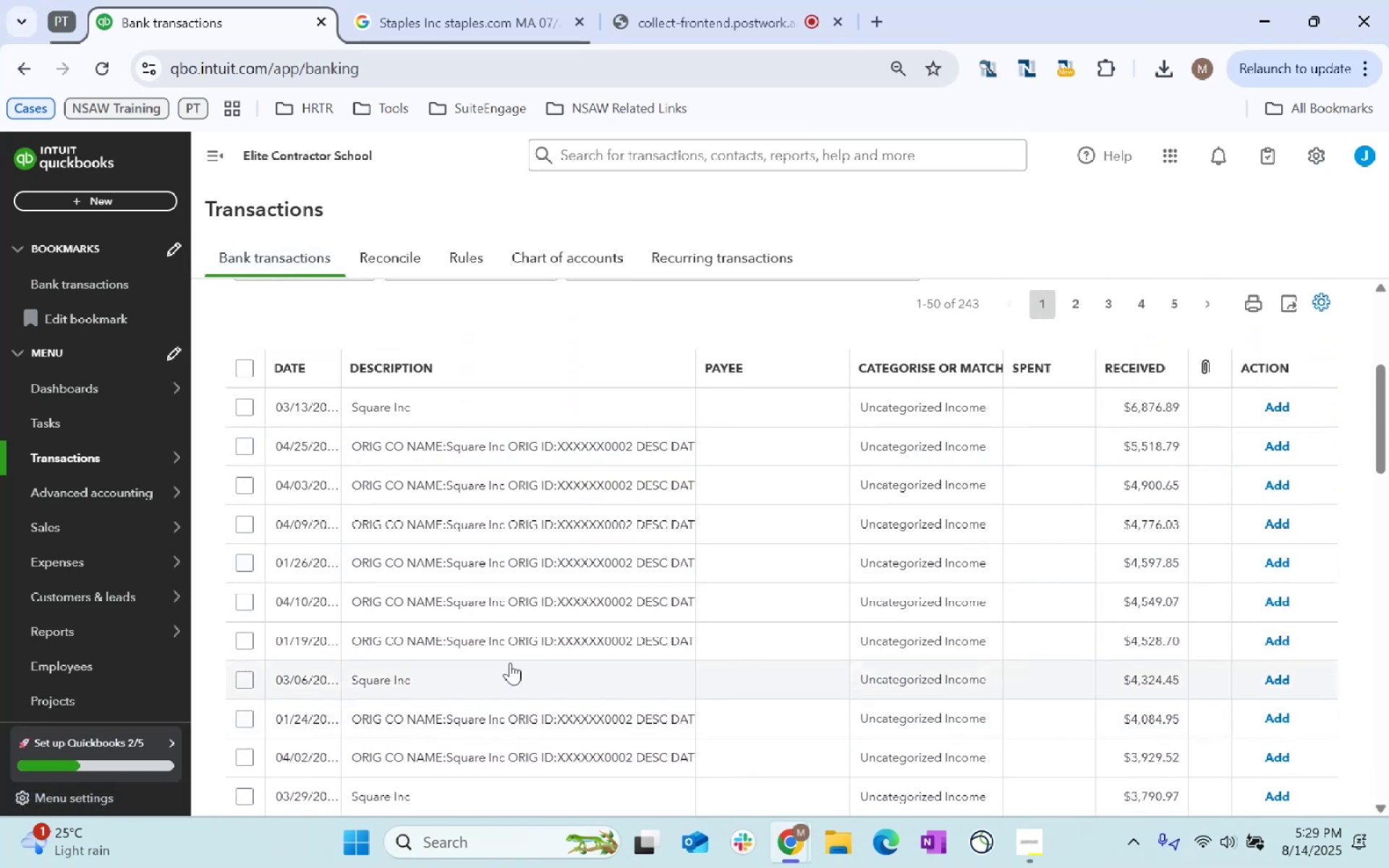 
scroll: coordinate [772, 710], scroll_direction: up, amount: 4.0
 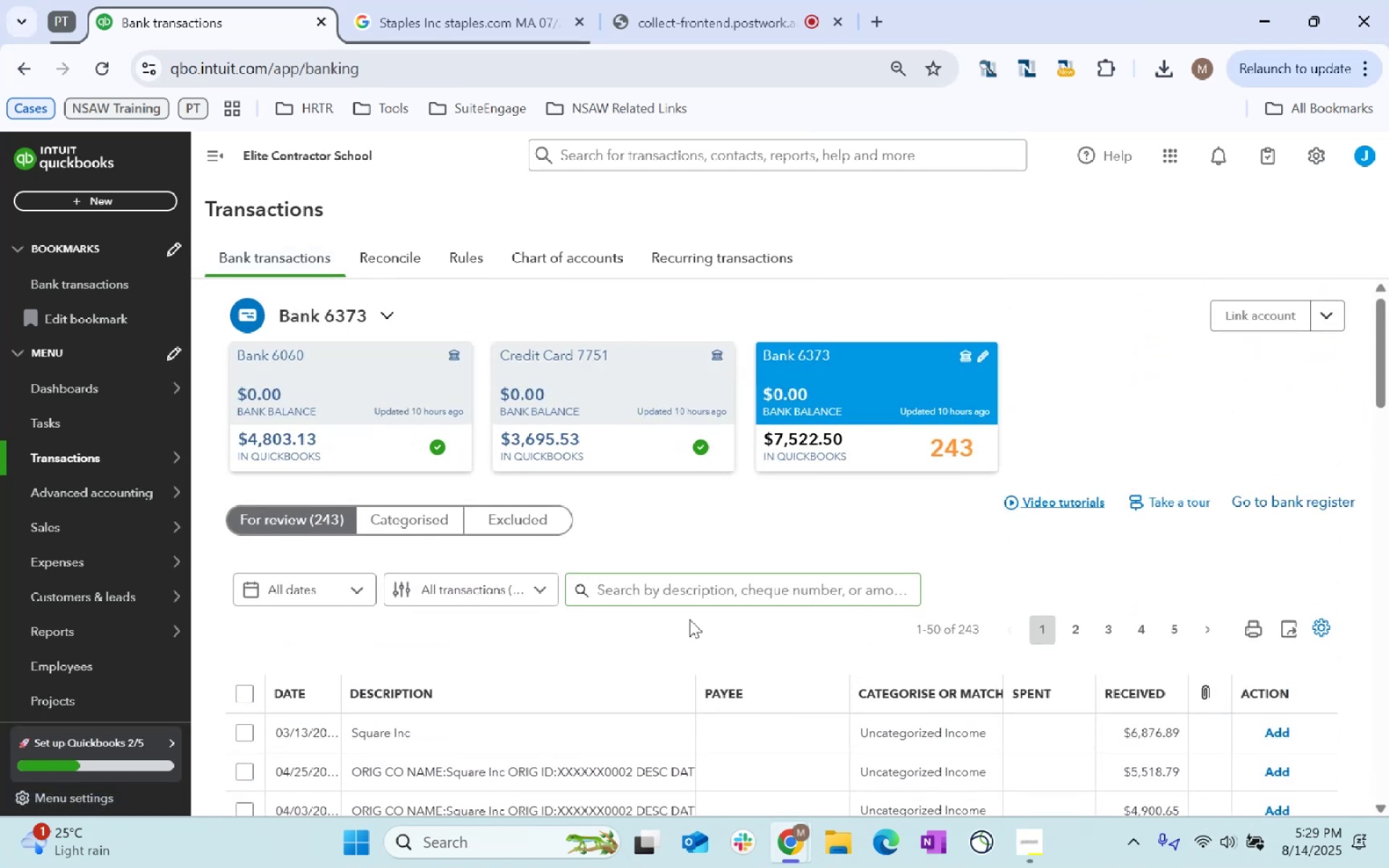 
left_click([702, 599])
 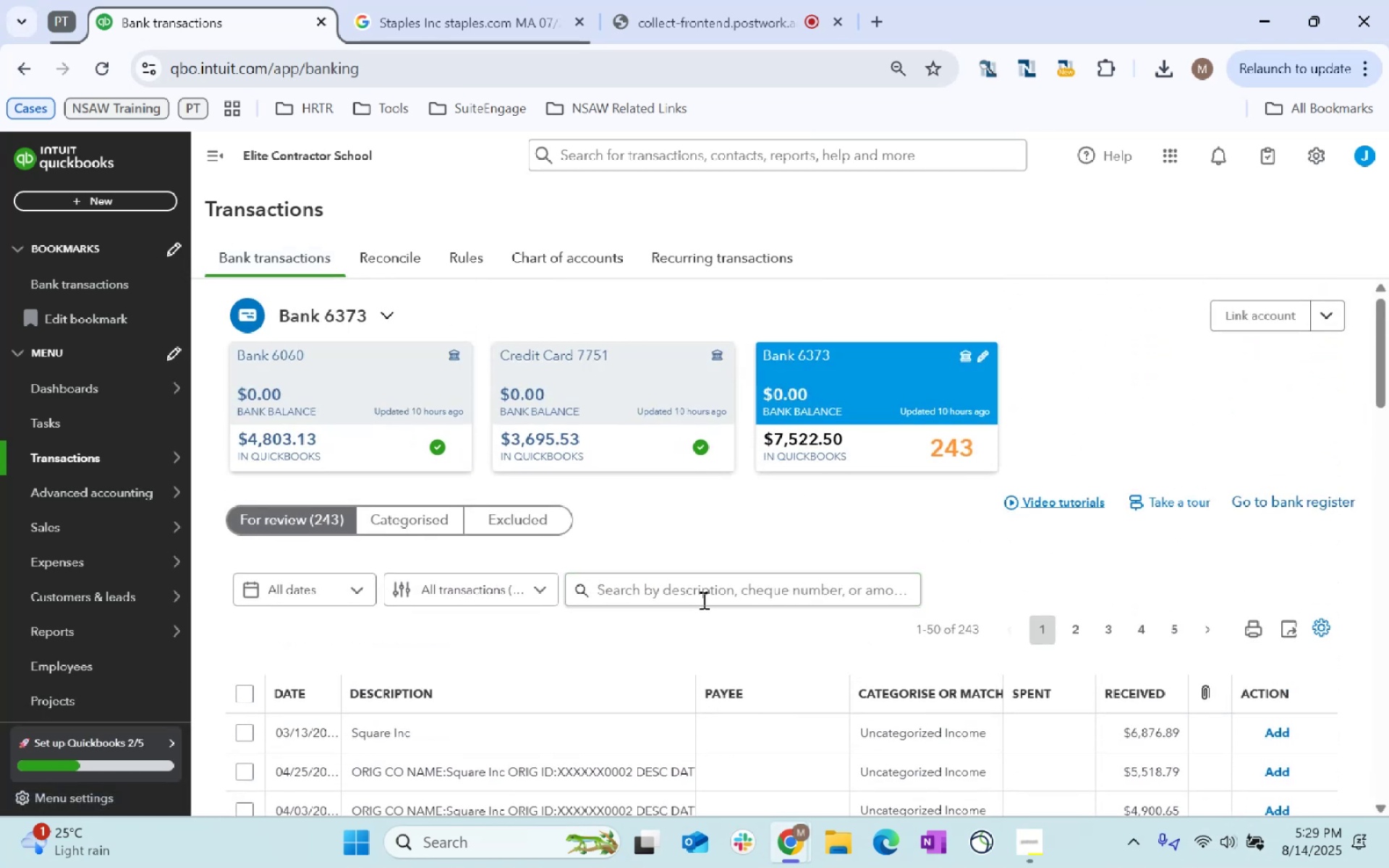 
type(Square)
 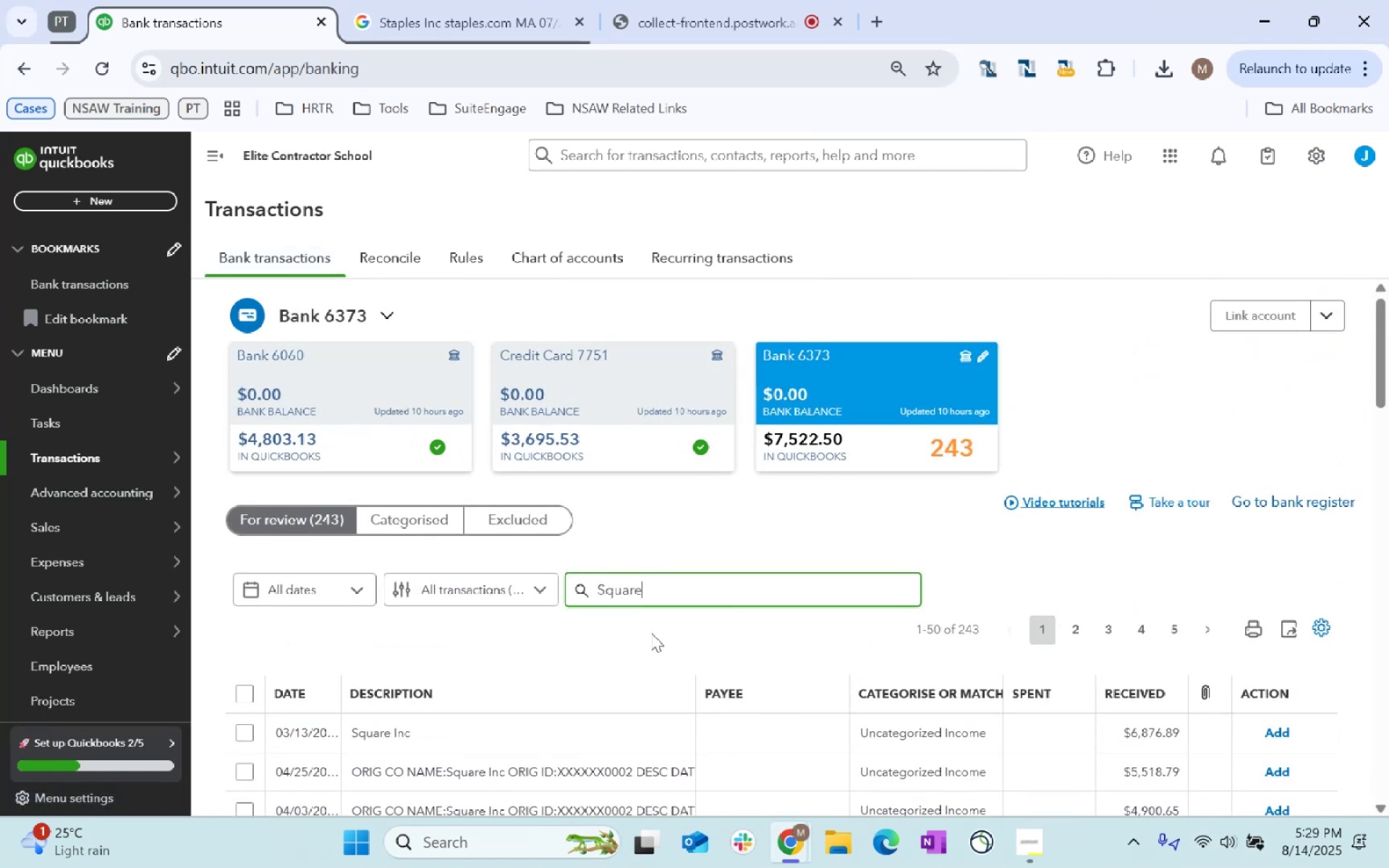 
key(Enter)
 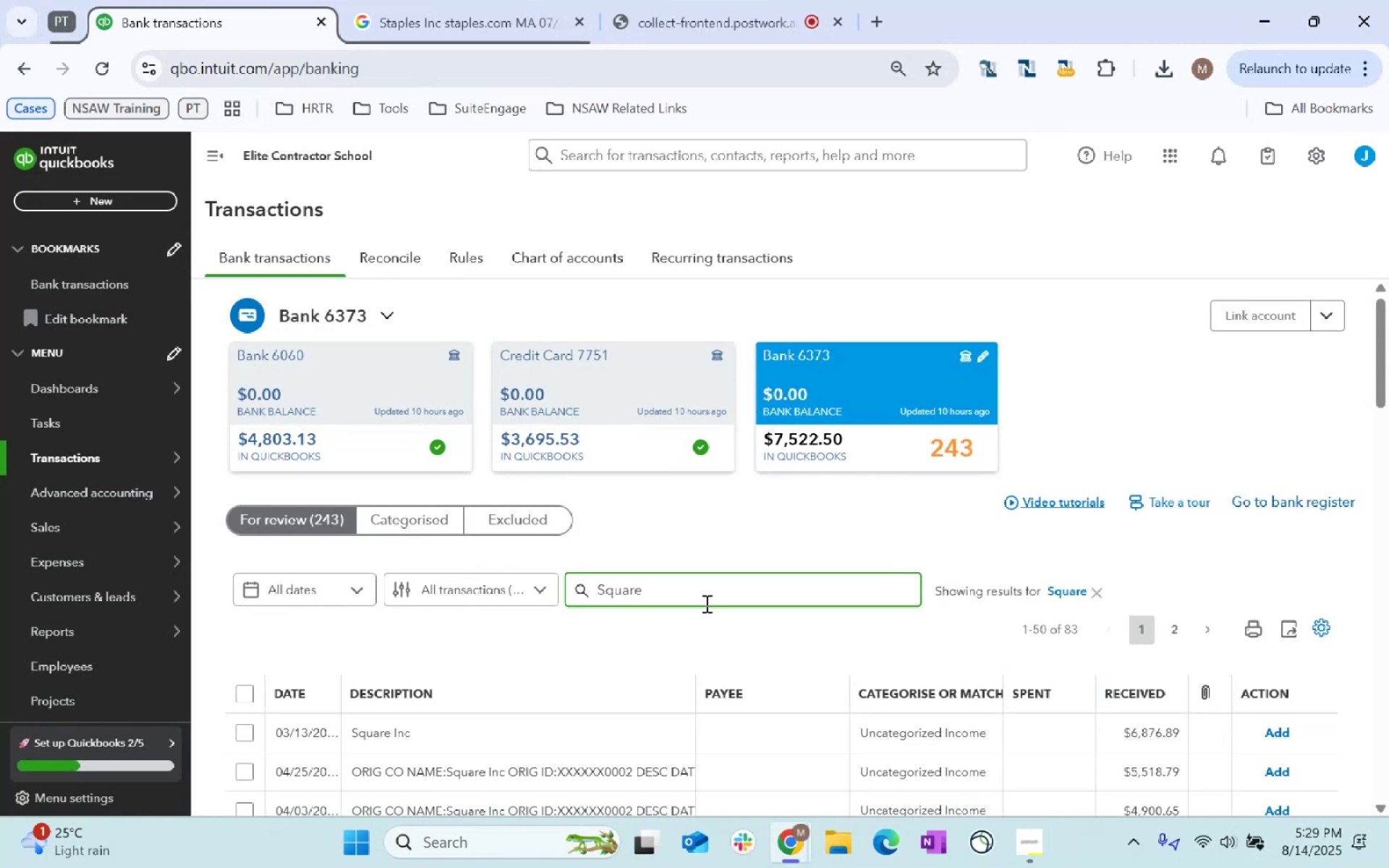 
type( Inc)
 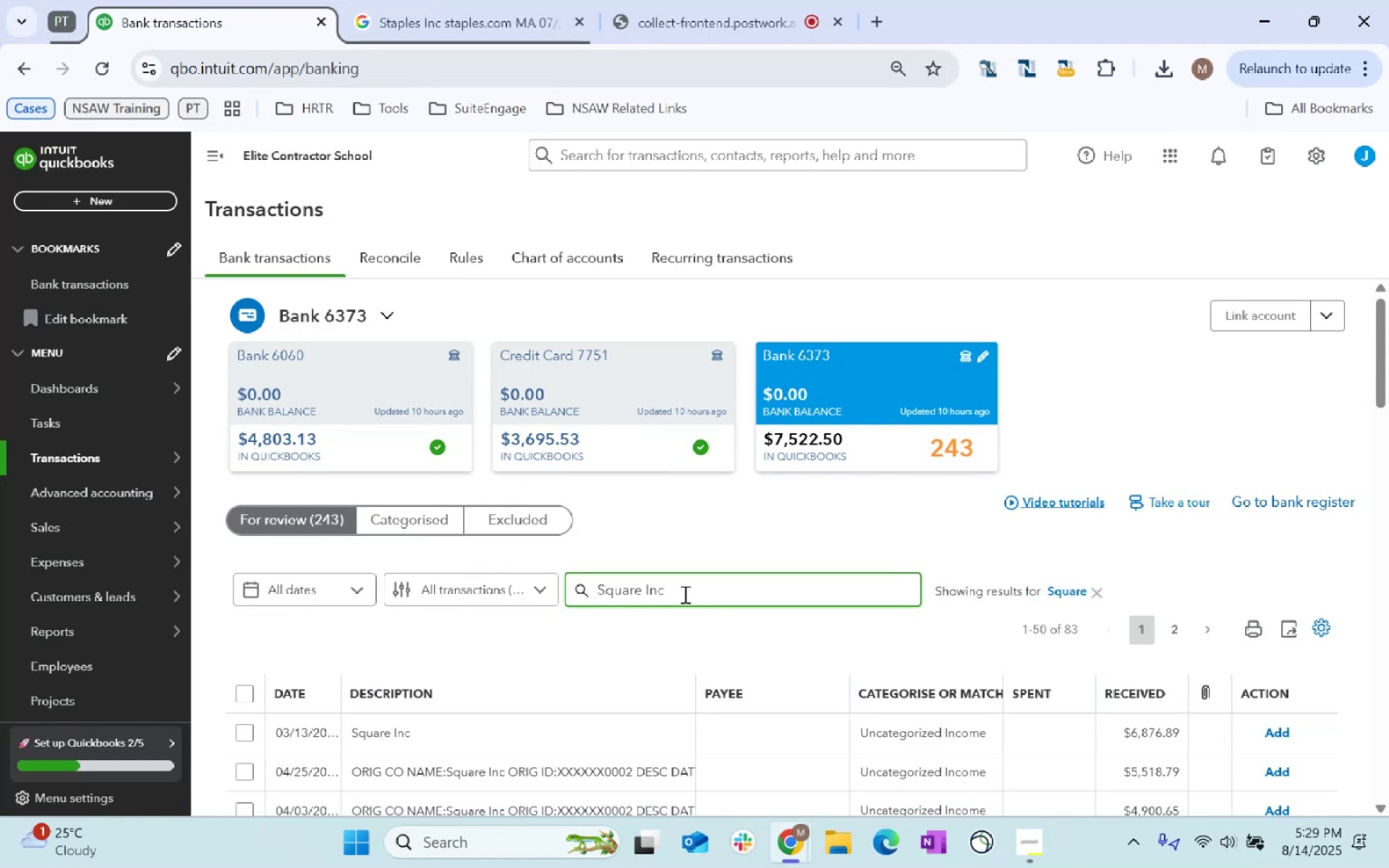 
key(Control+C)
 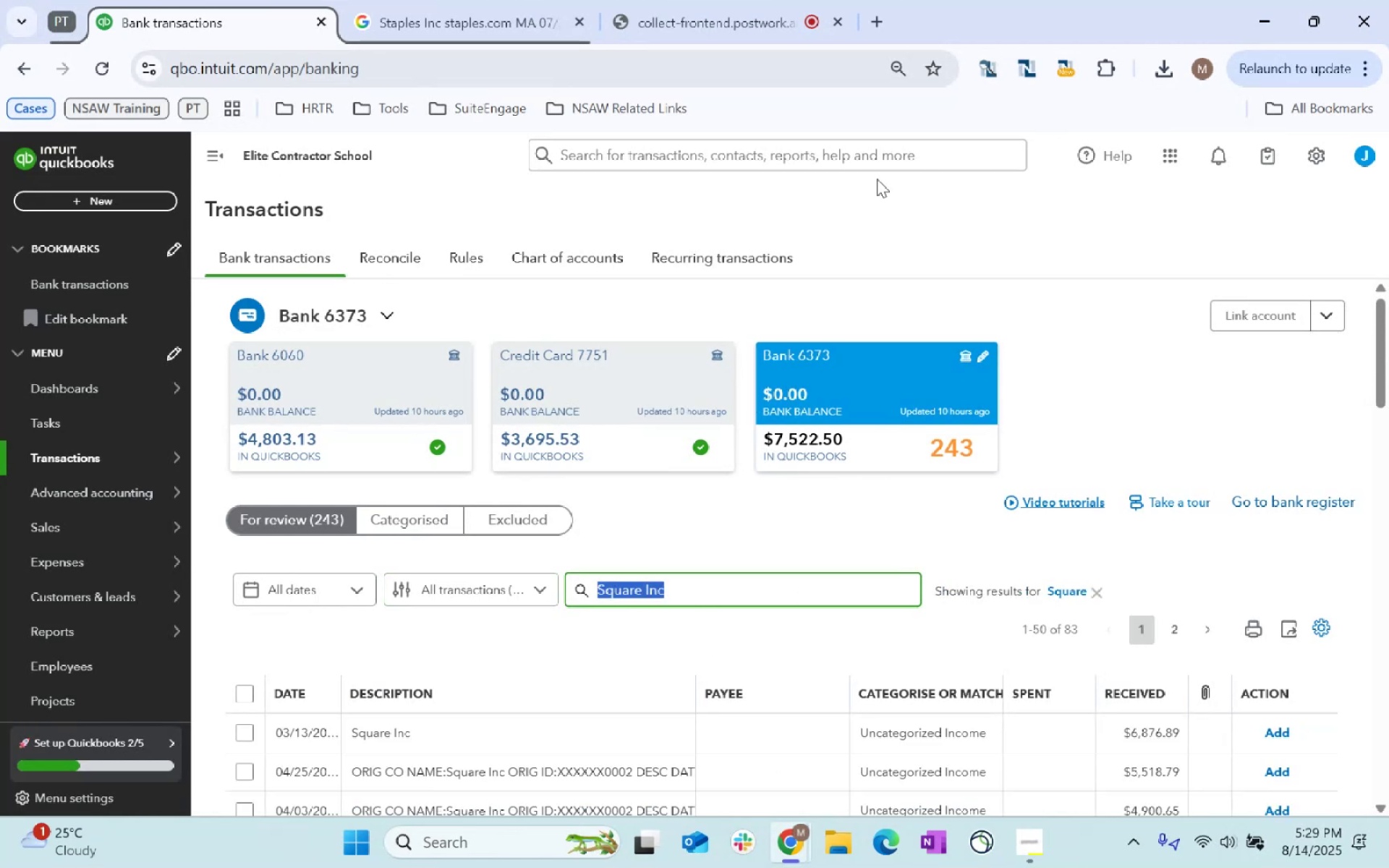 
key(Control+C)
 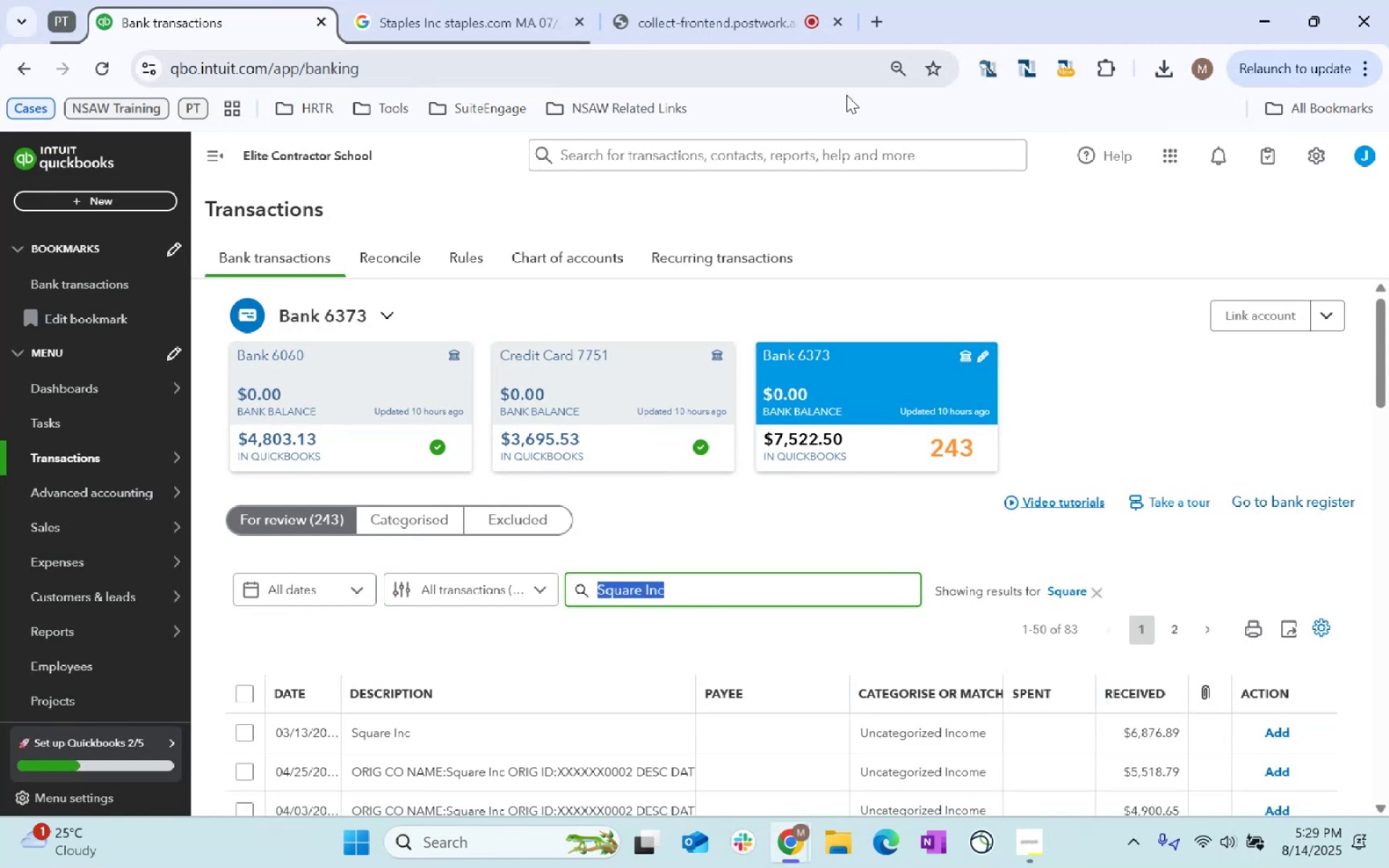 
key(Control+C)
 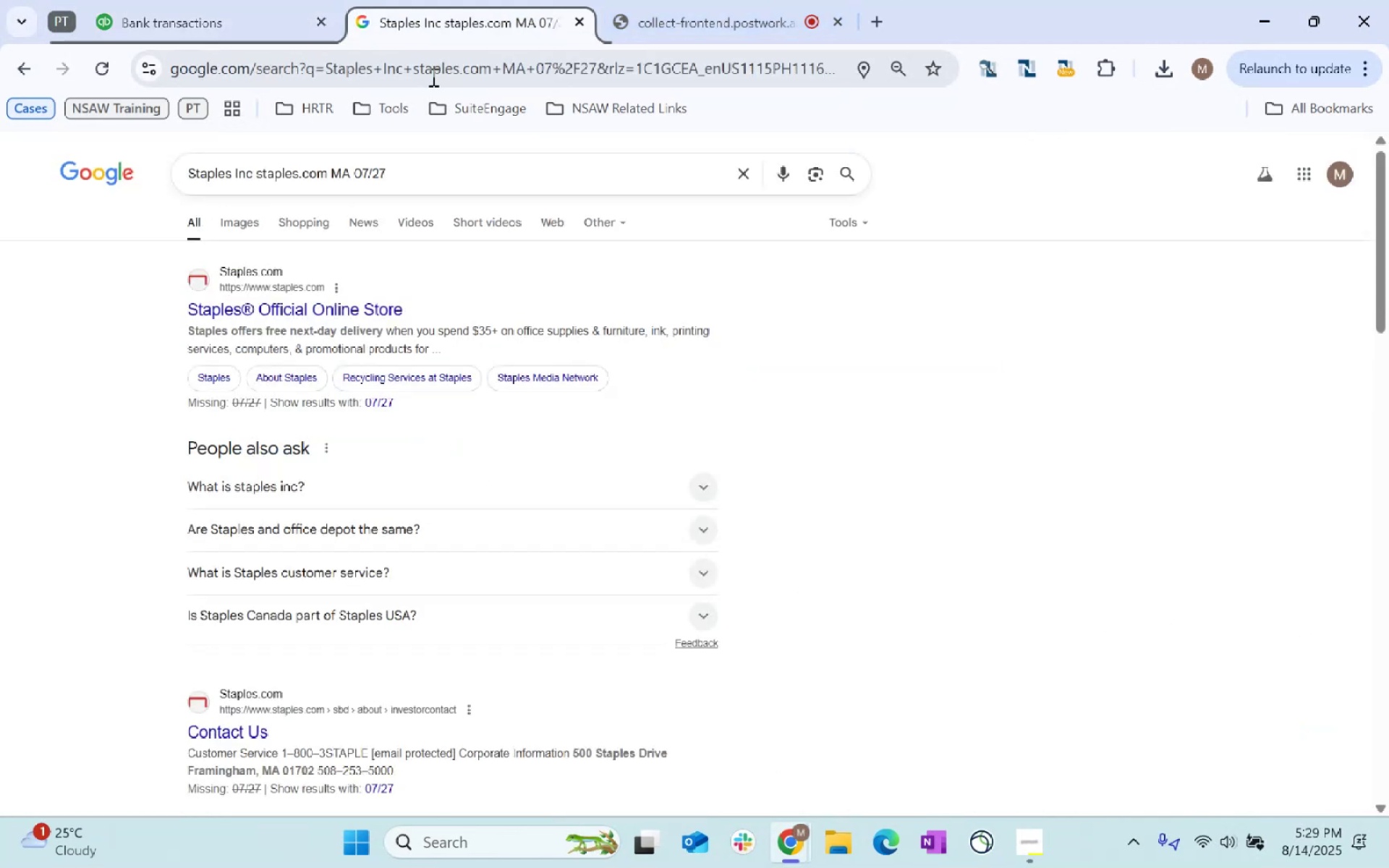 
left_click([432, 77])
 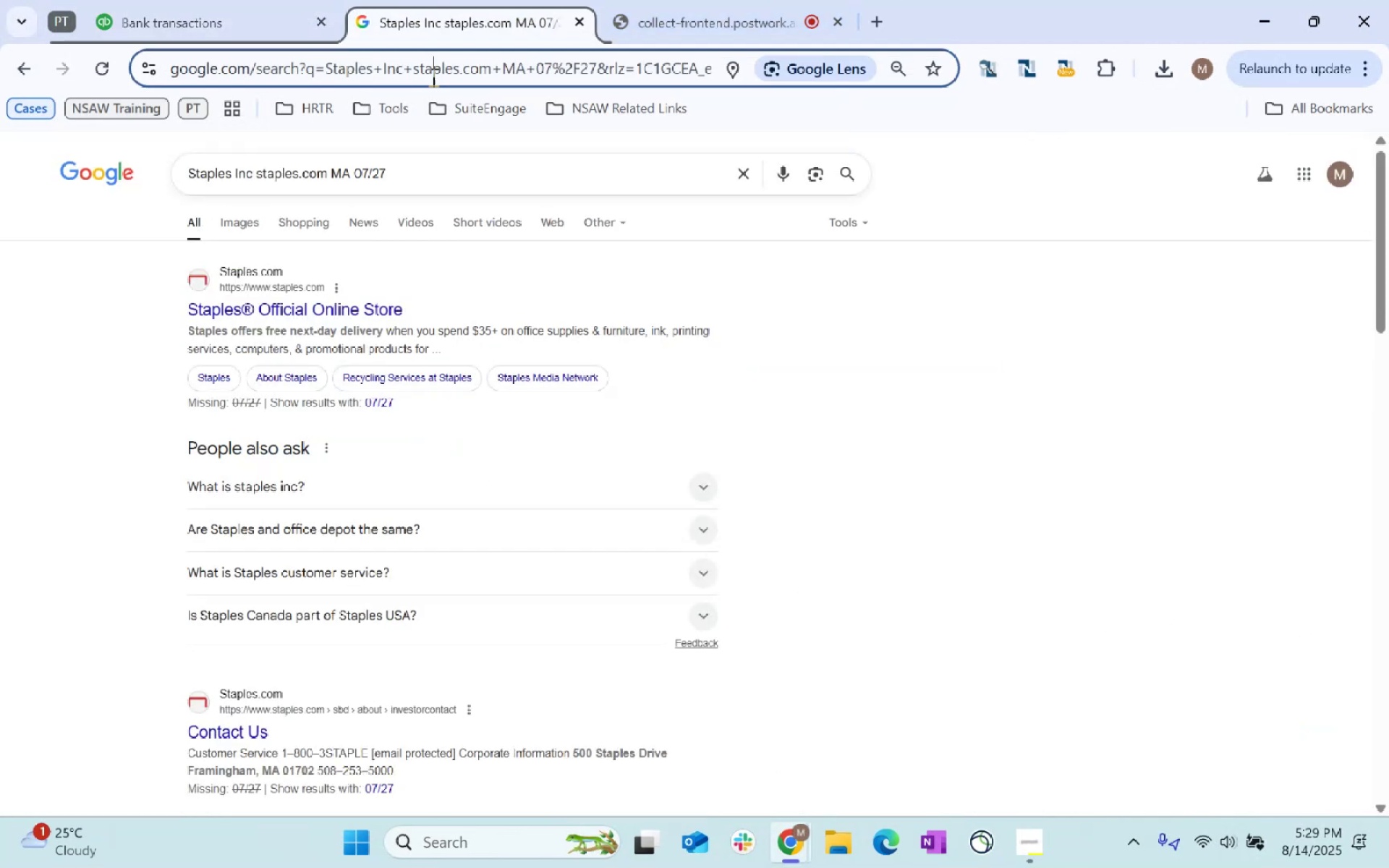 
key(Control+ControlLeft)
 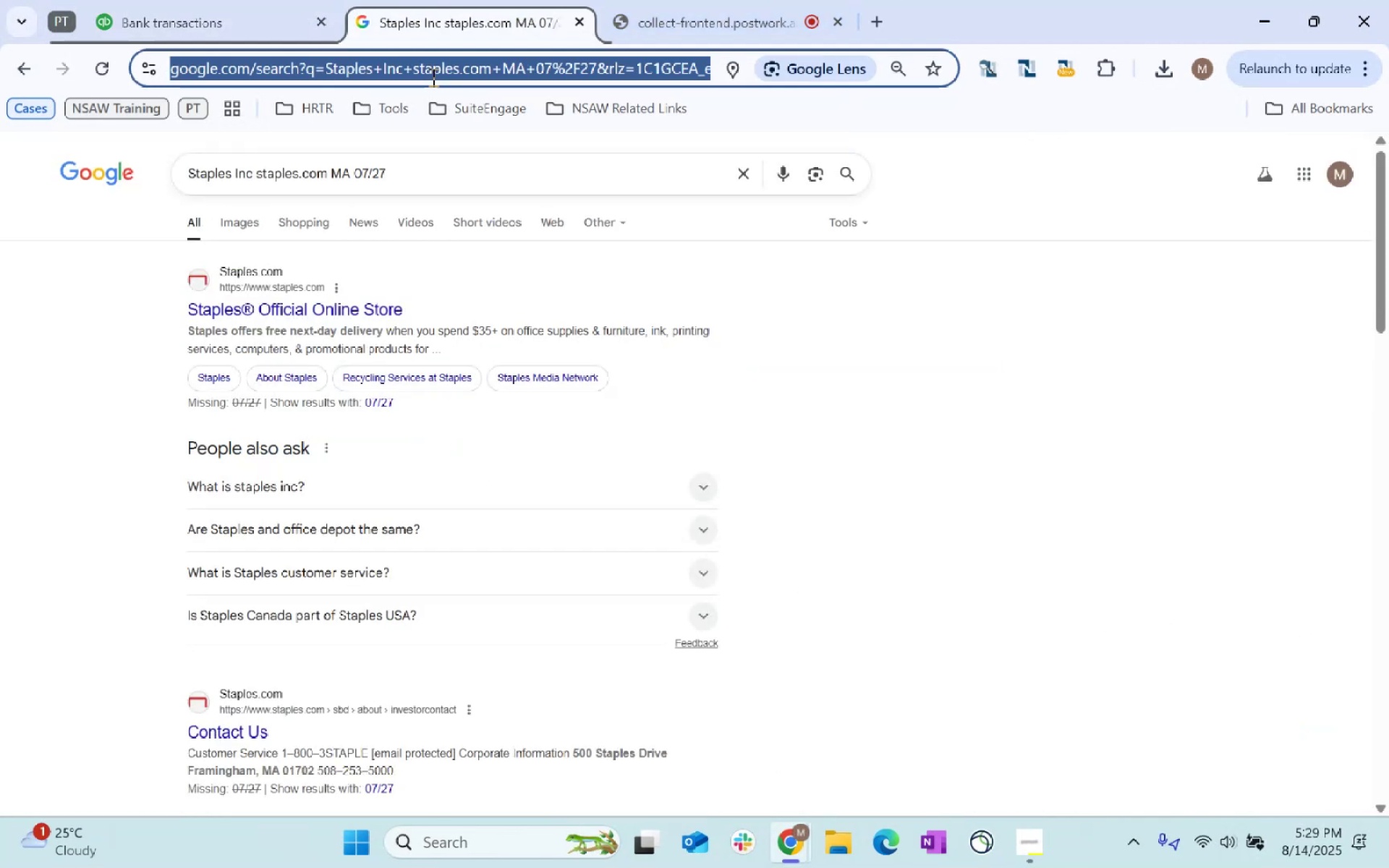 
key(Control+V)
 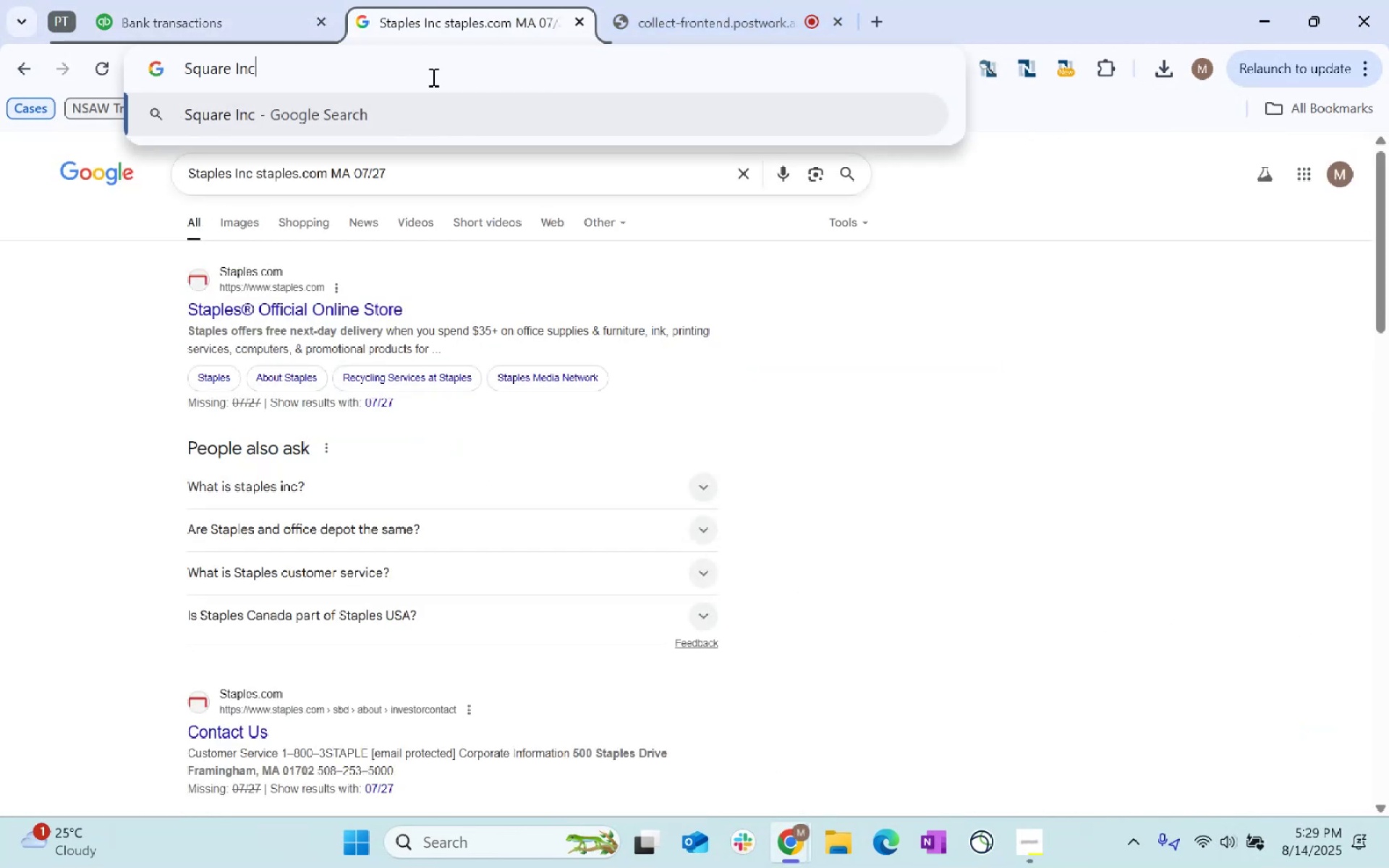 
key(Enter)
 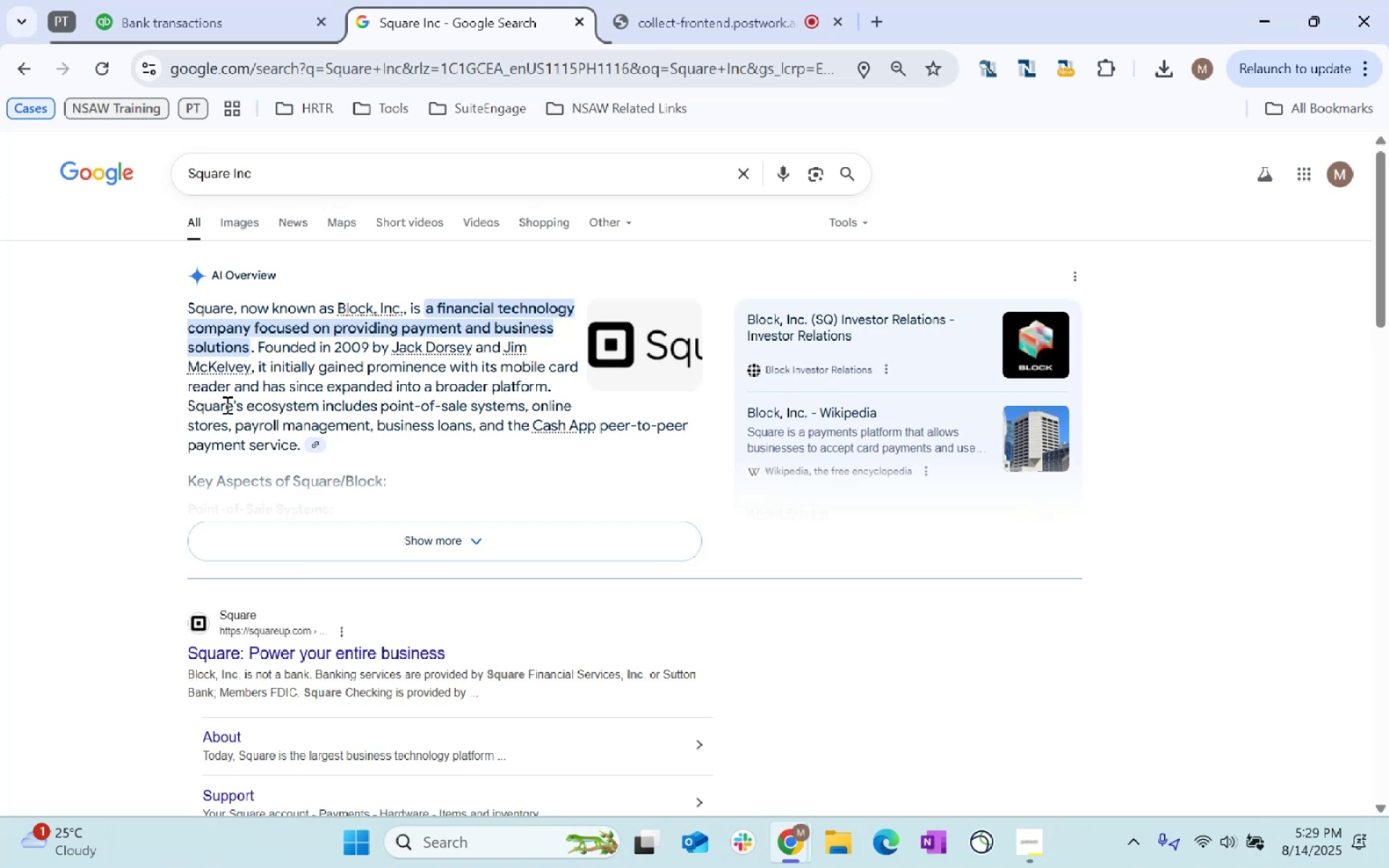 
wait(5.09)
 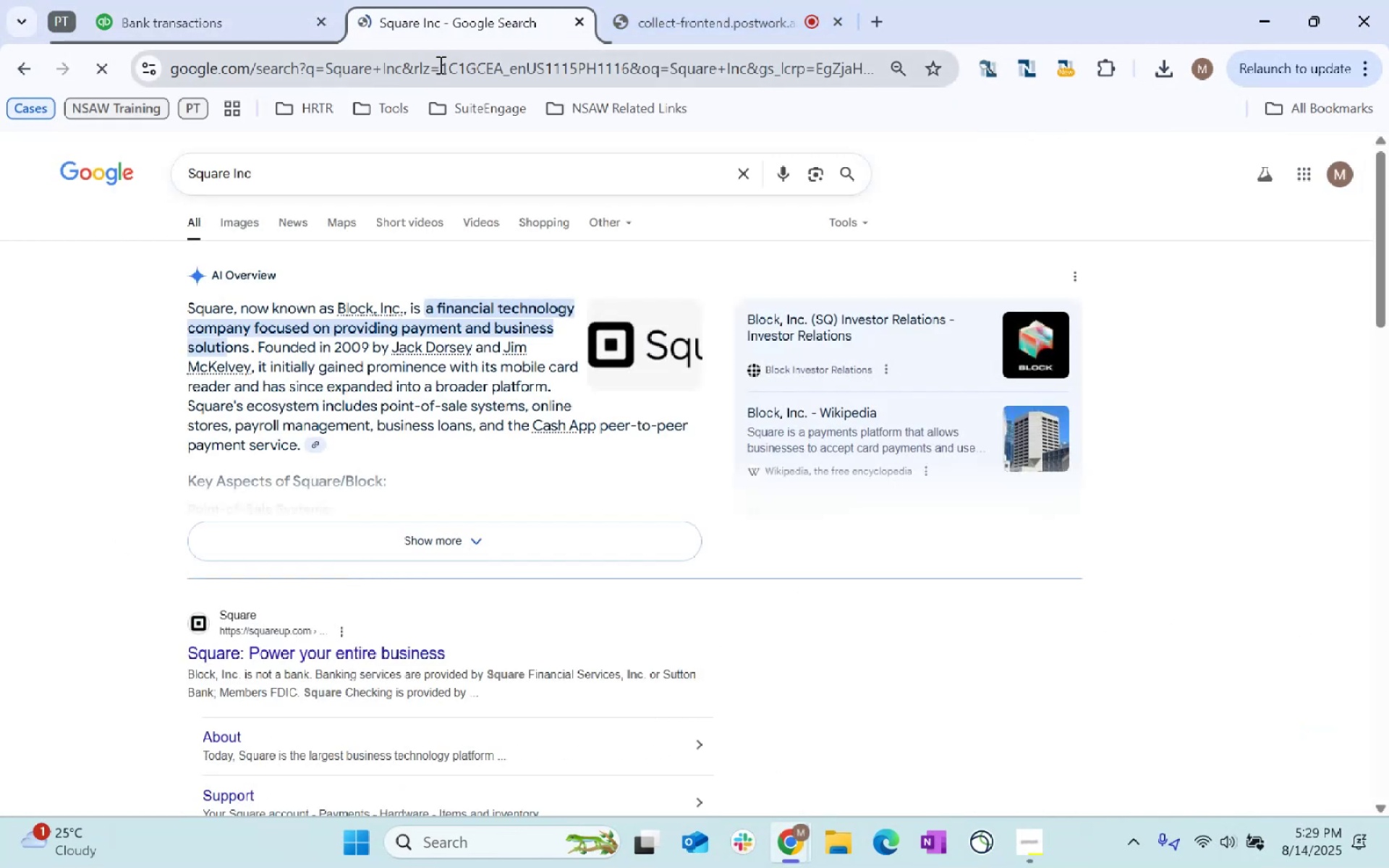 
left_click([1040, 854])
 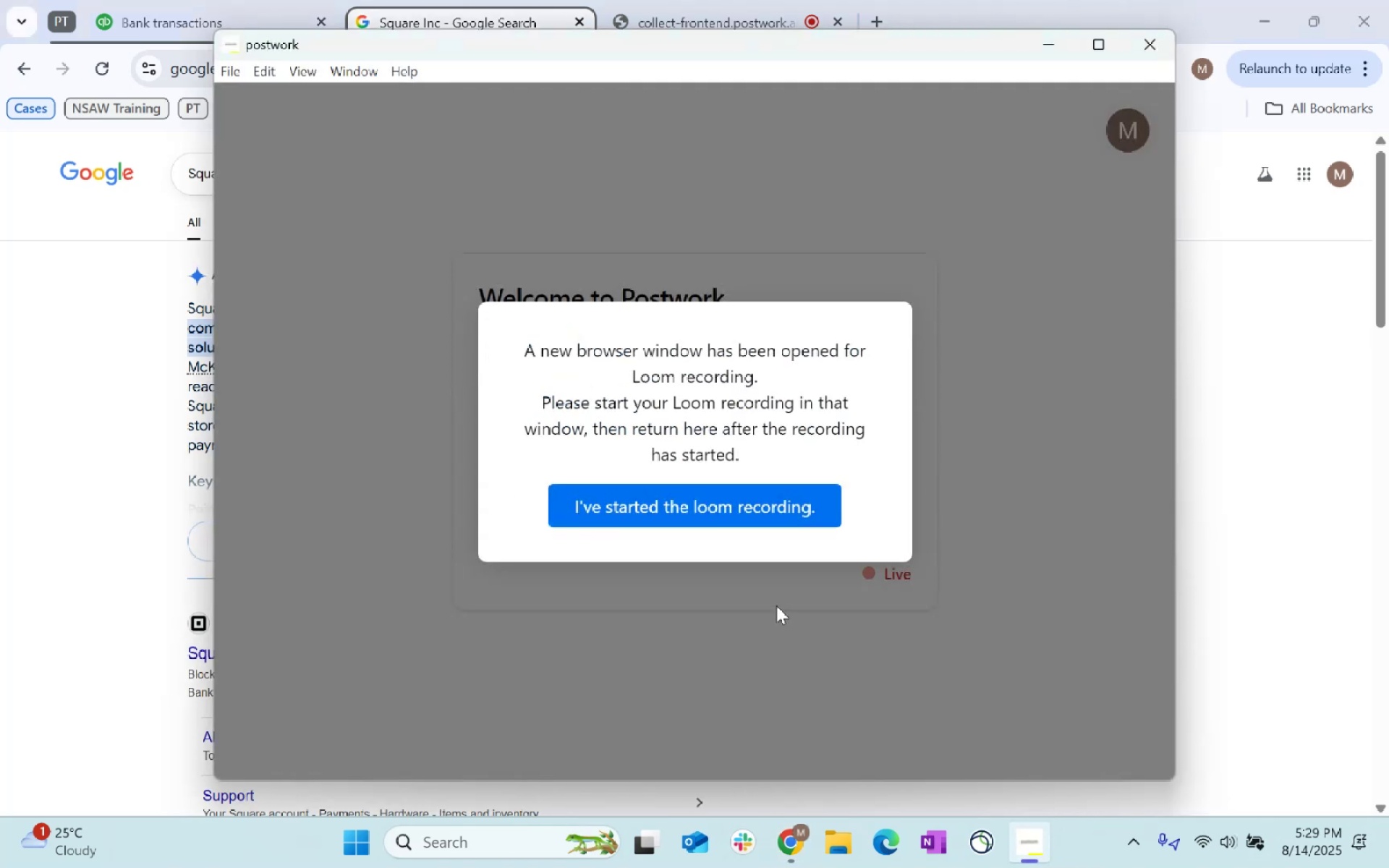 
left_click([744, 516])
 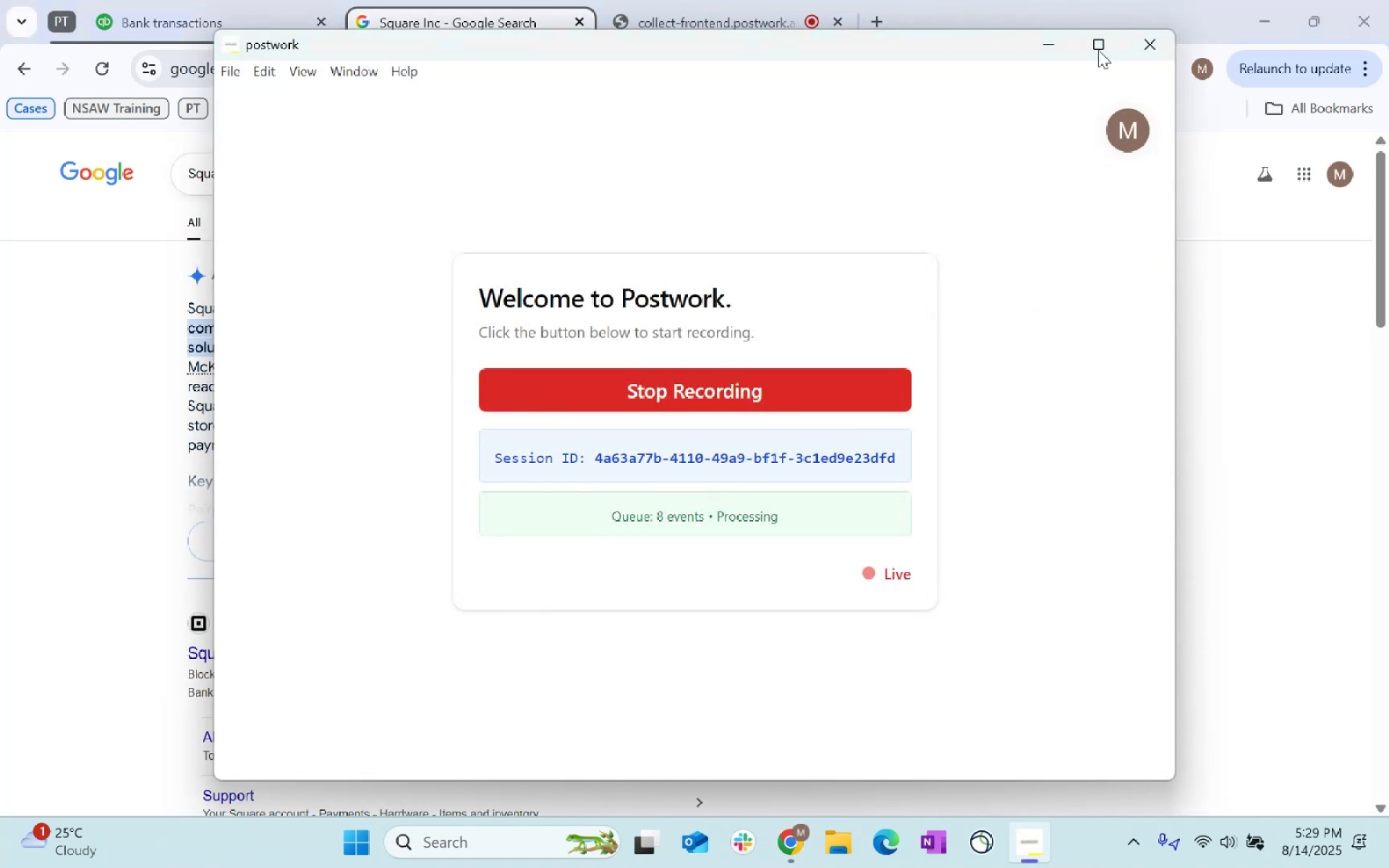 
left_click([1050, 37])
 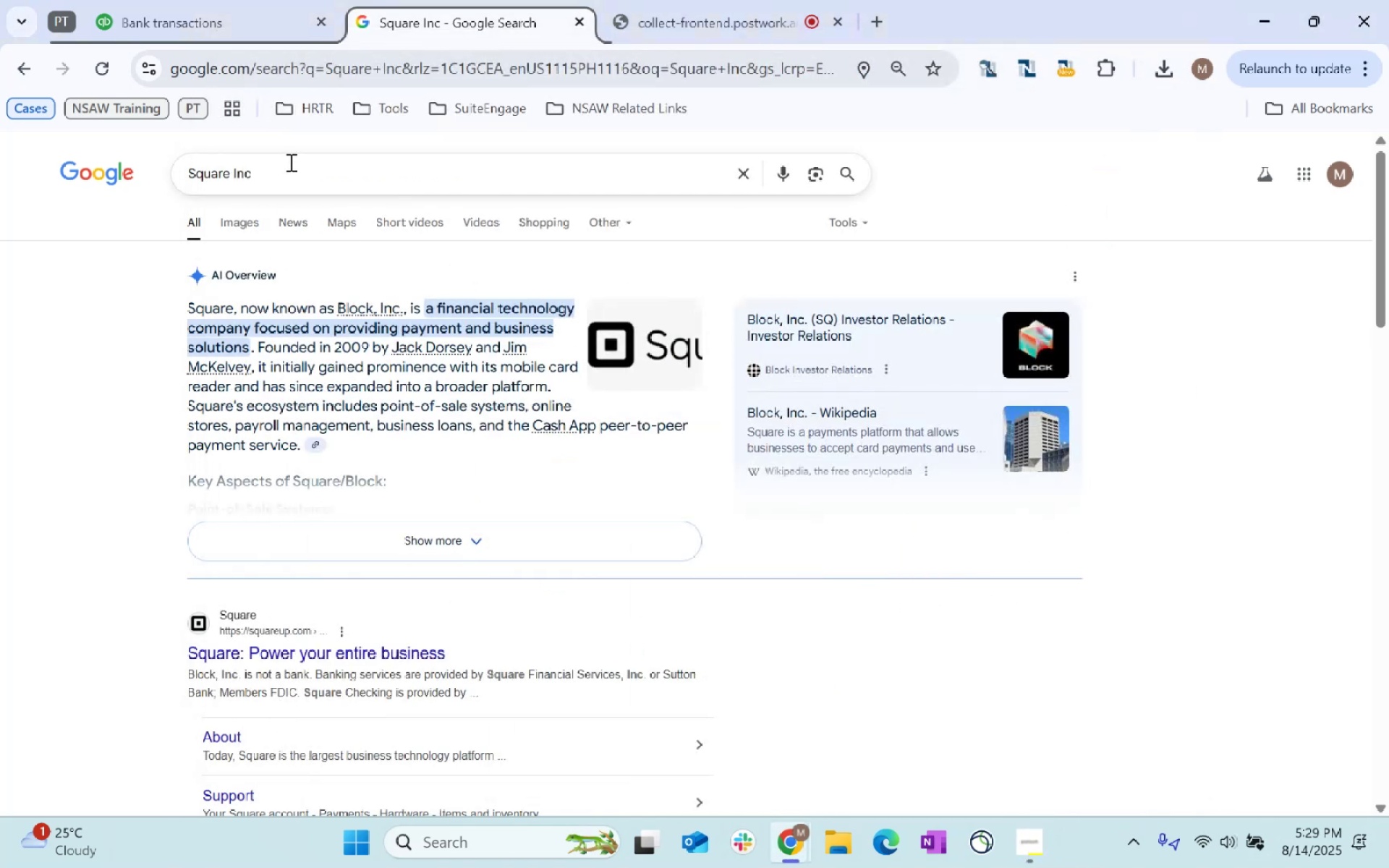 
left_click([227, 30])
 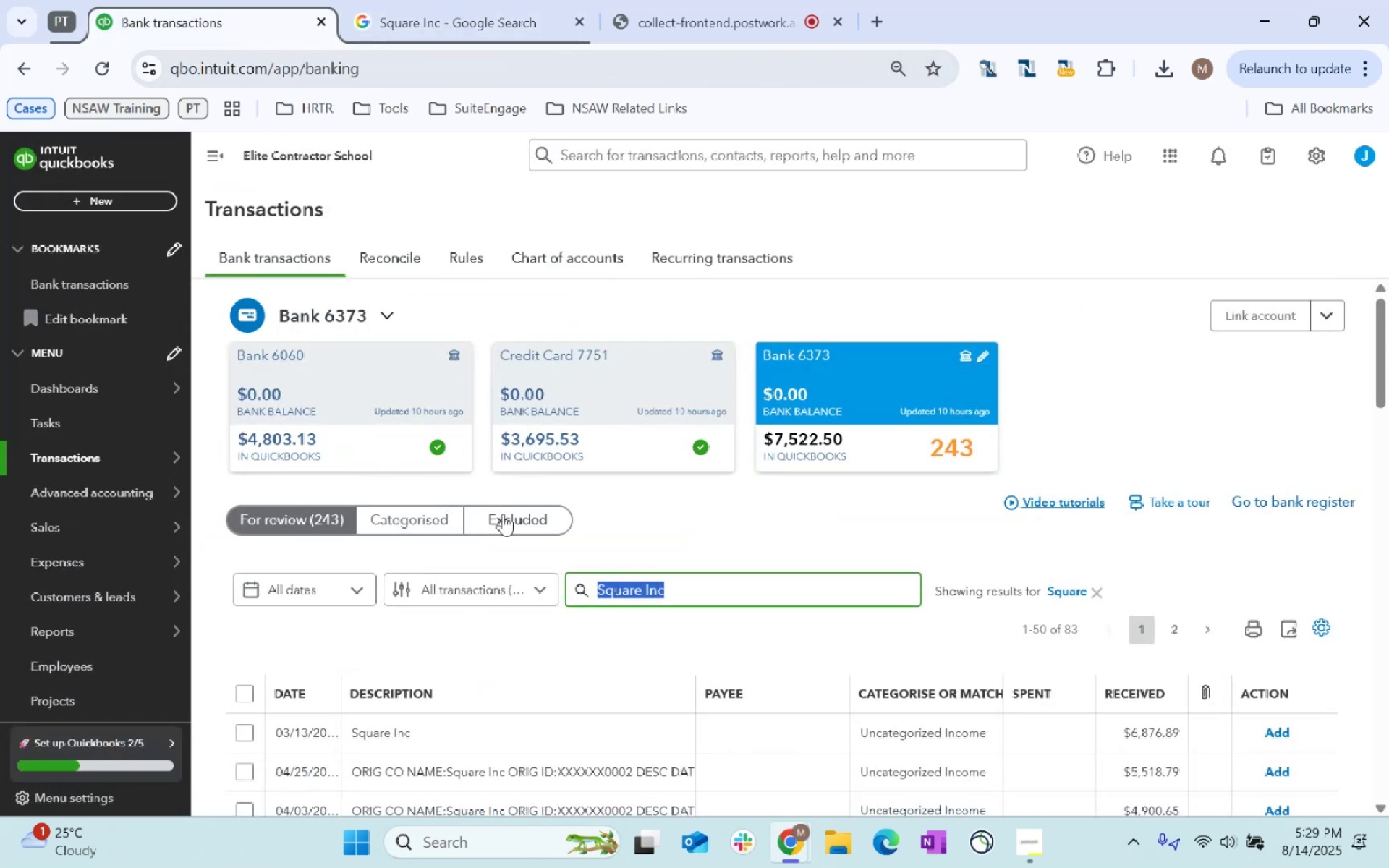 
scroll: coordinate [339, 524], scroll_direction: down, amount: 55.0
 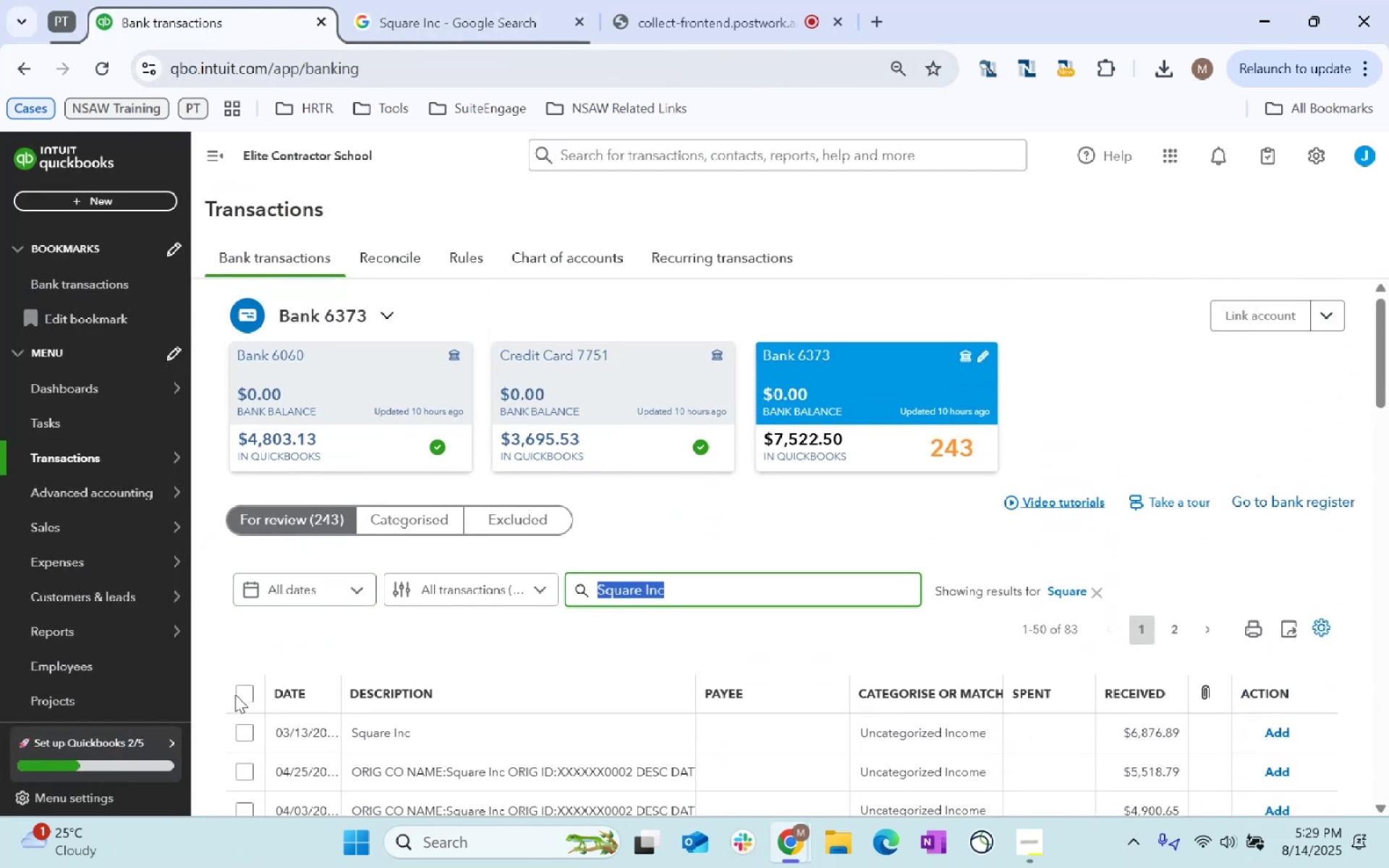 
double_click([263, 701])
 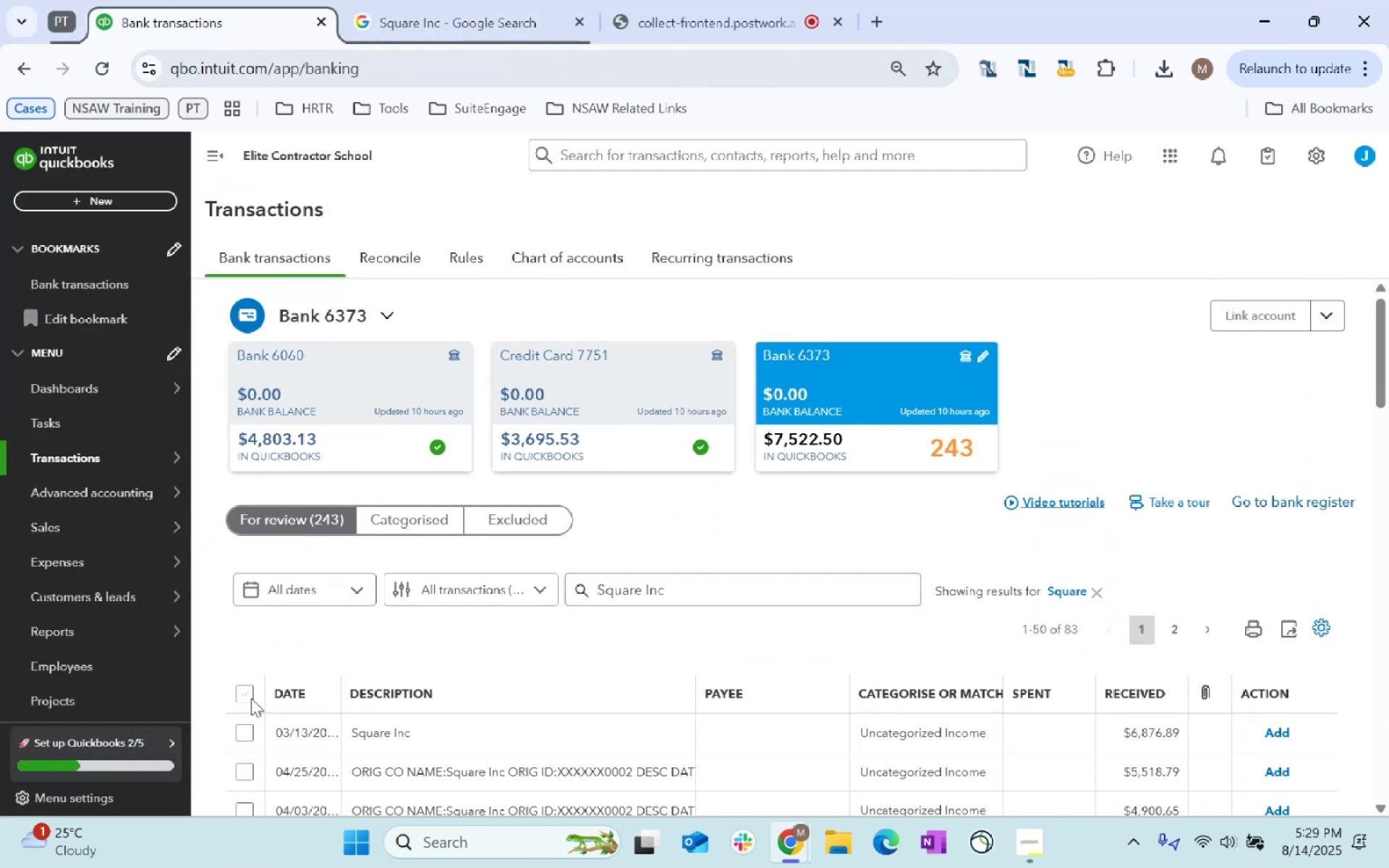 
triple_click([245, 694])
 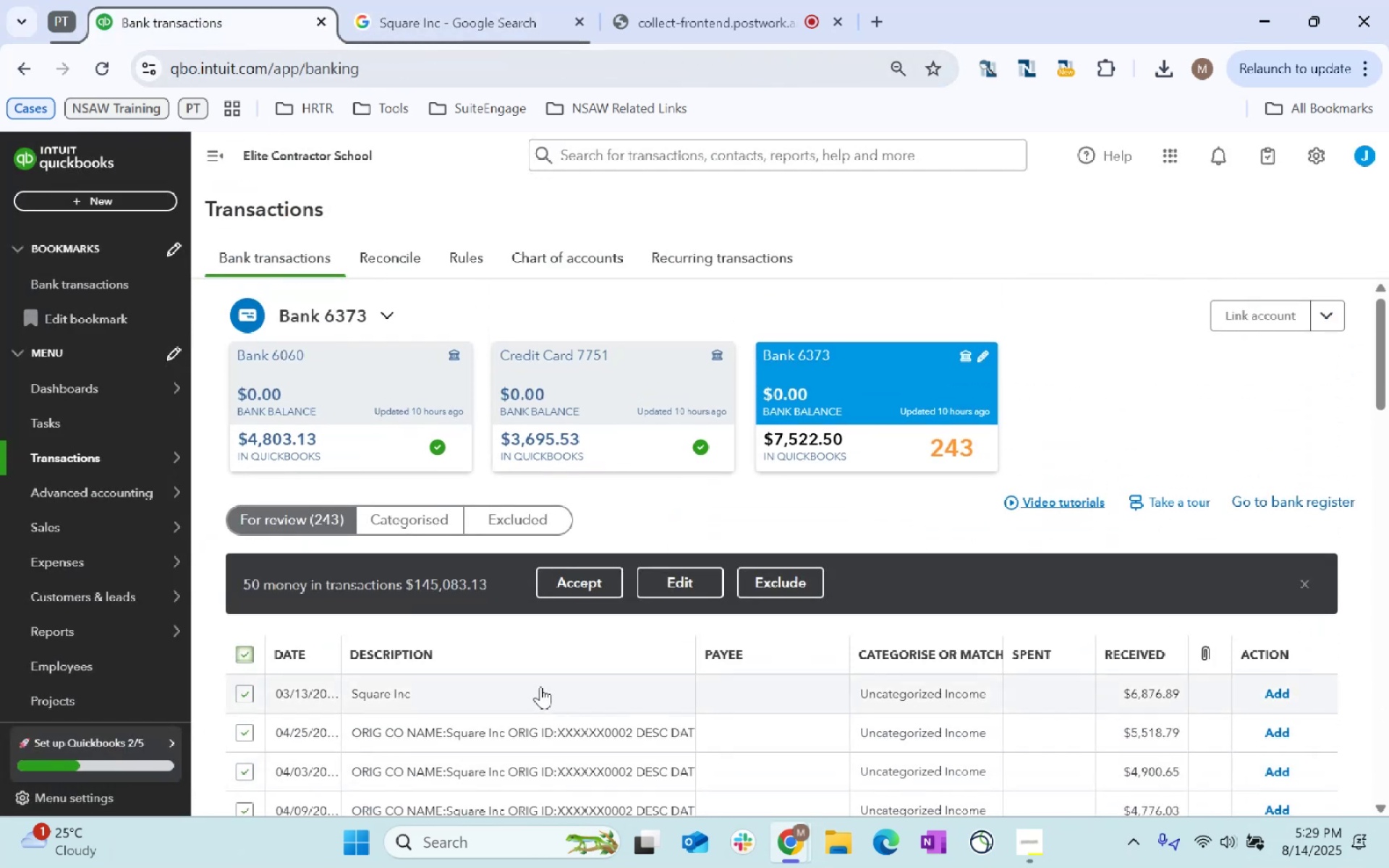 
left_click([679, 574])
 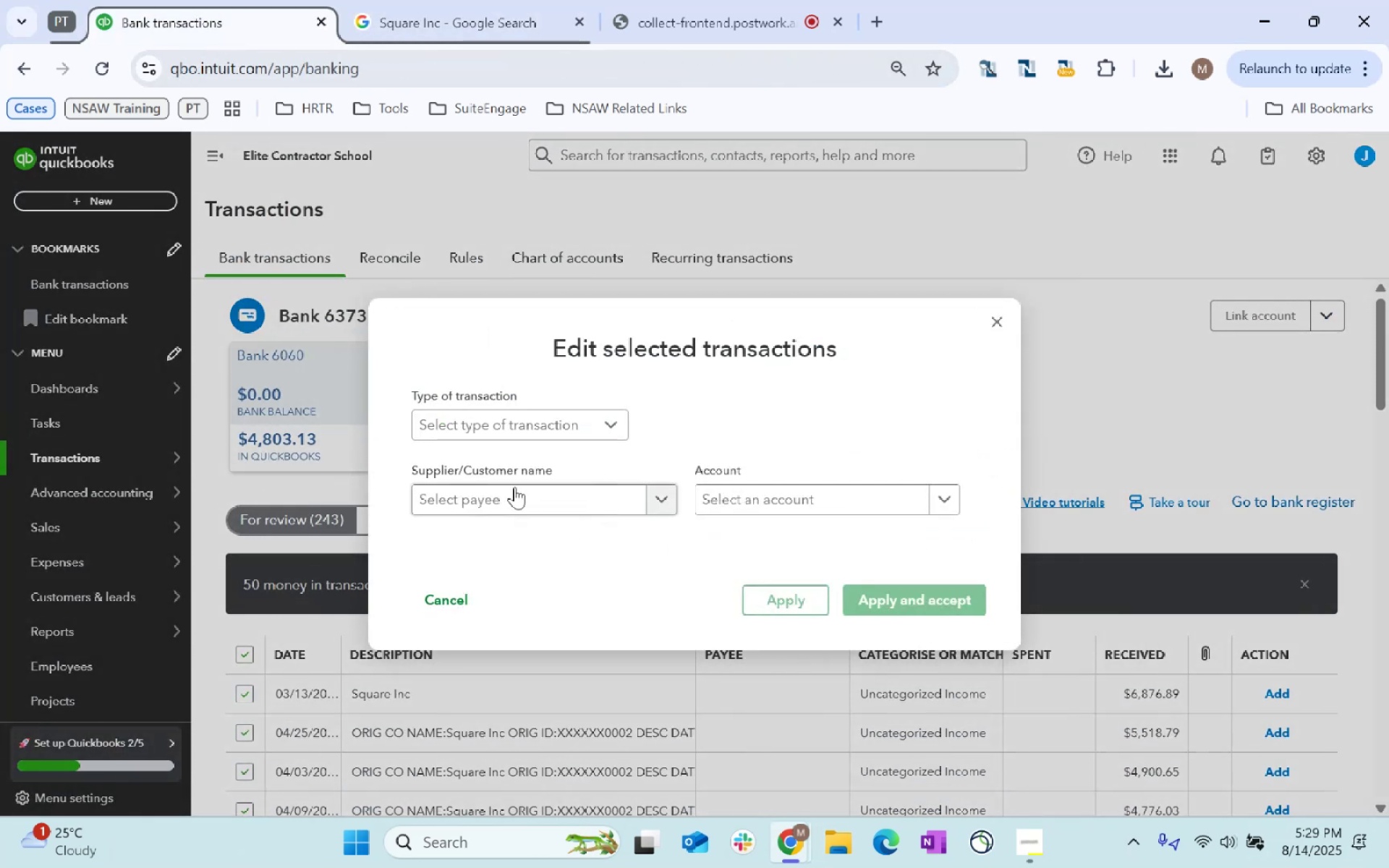 
left_click([514, 487])
 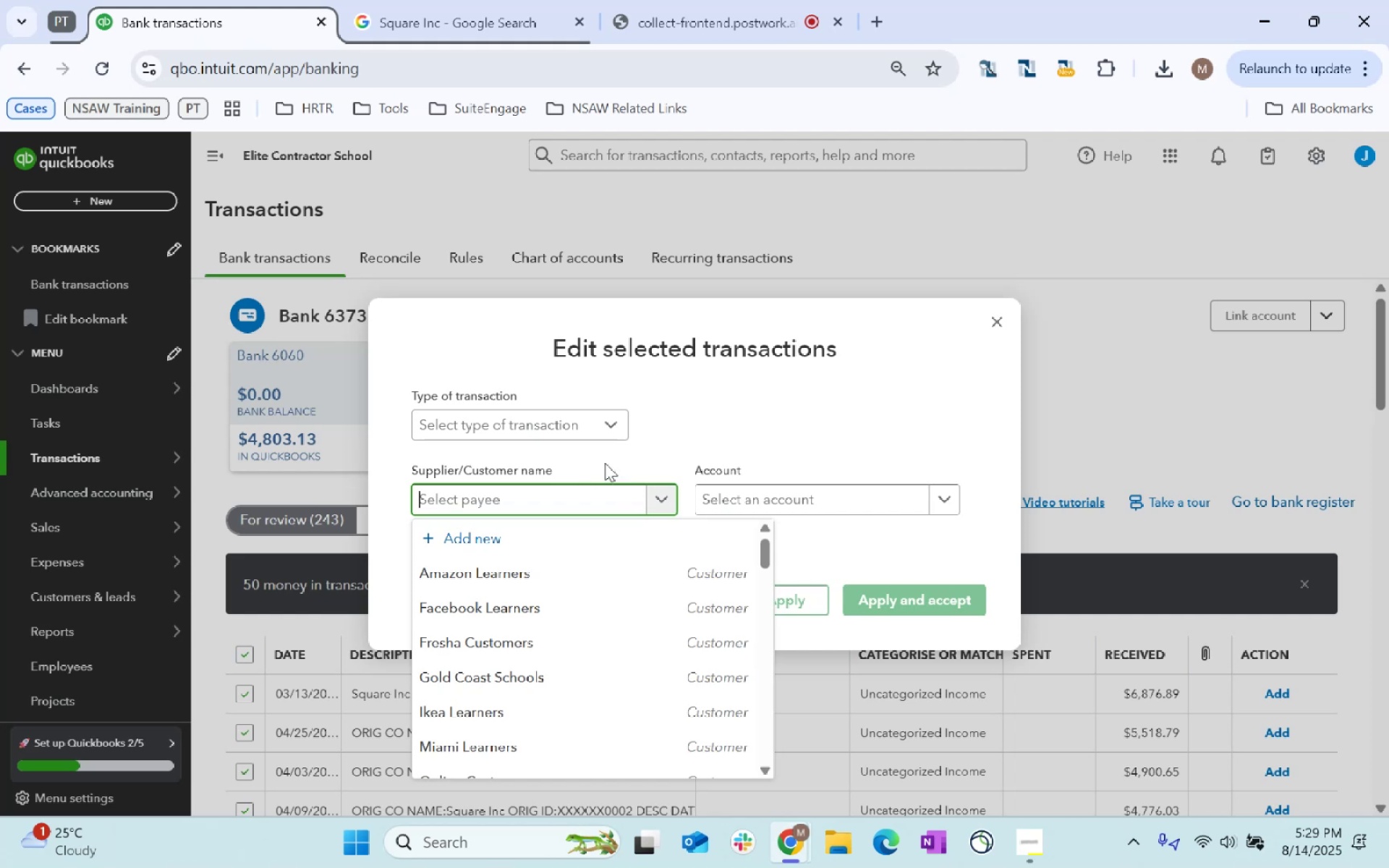 
type(Square)
 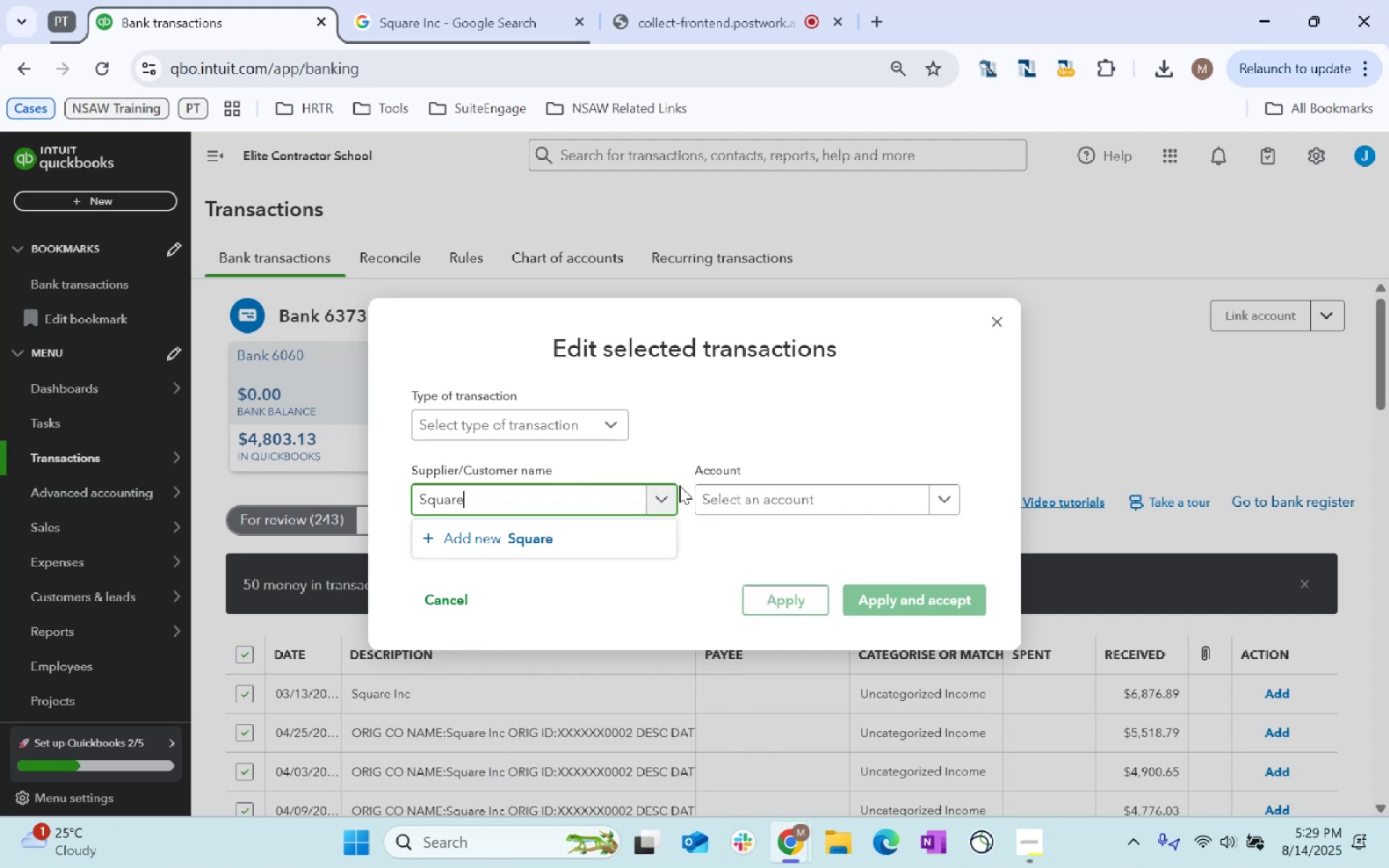 
type( CUstomer)
key(Backspace)
key(Backspace)
key(Backspace)
key(Backspace)
key(Backspace)
key(Backspace)
key(Backspace)
type(ustomer)
 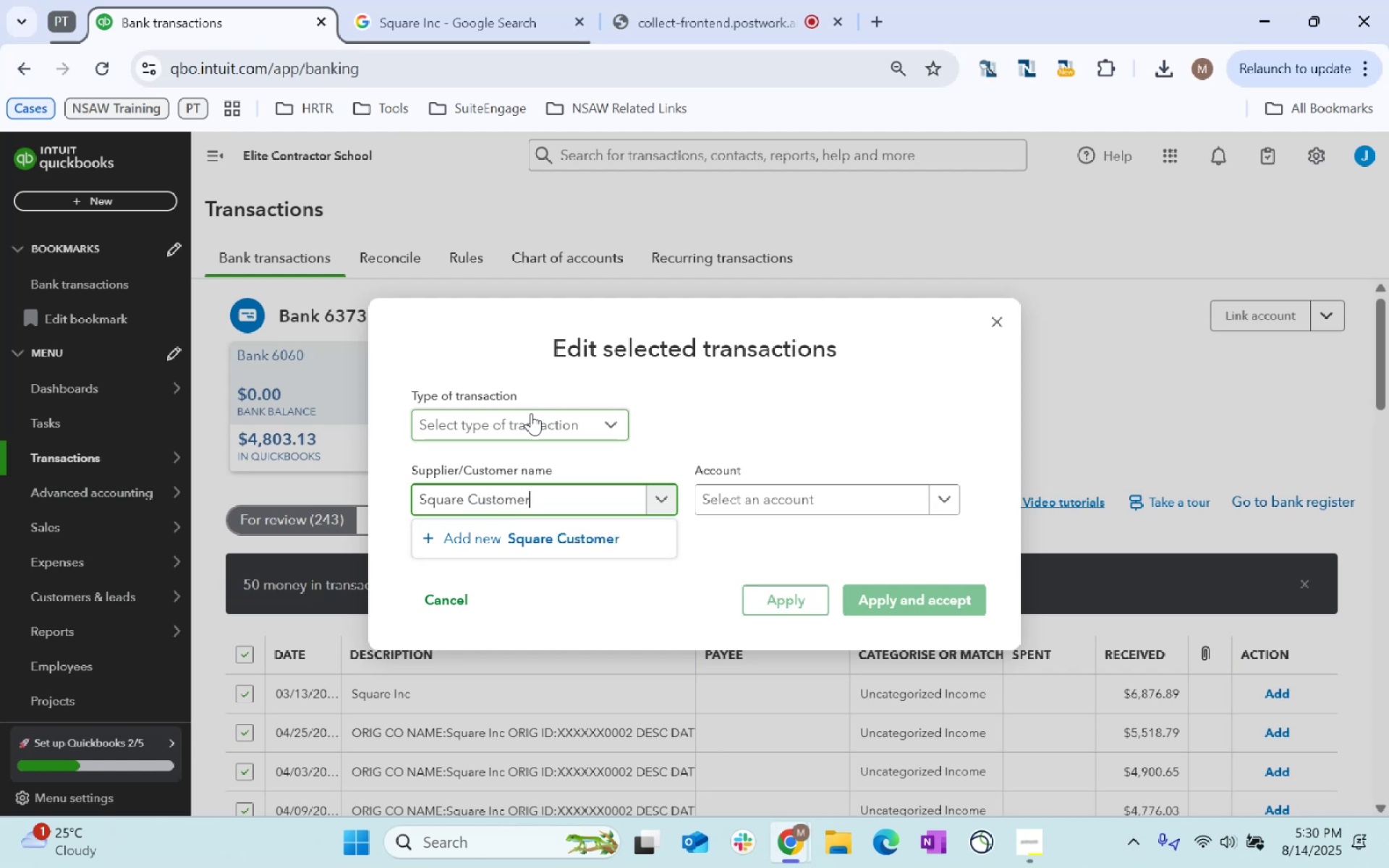 
left_click([542, 534])
 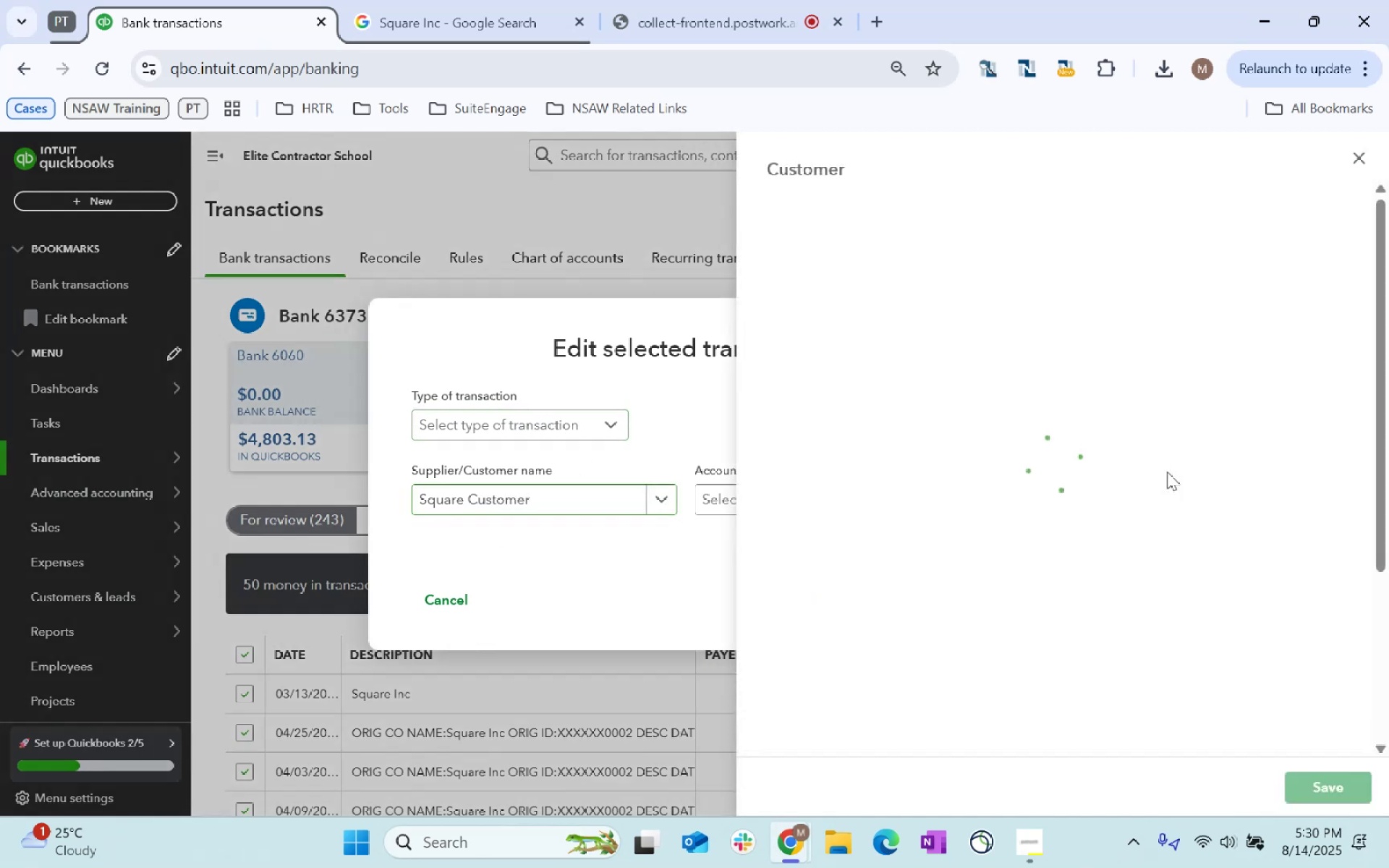 
scroll: coordinate [1344, 793], scroll_direction: down, amount: 114.0
 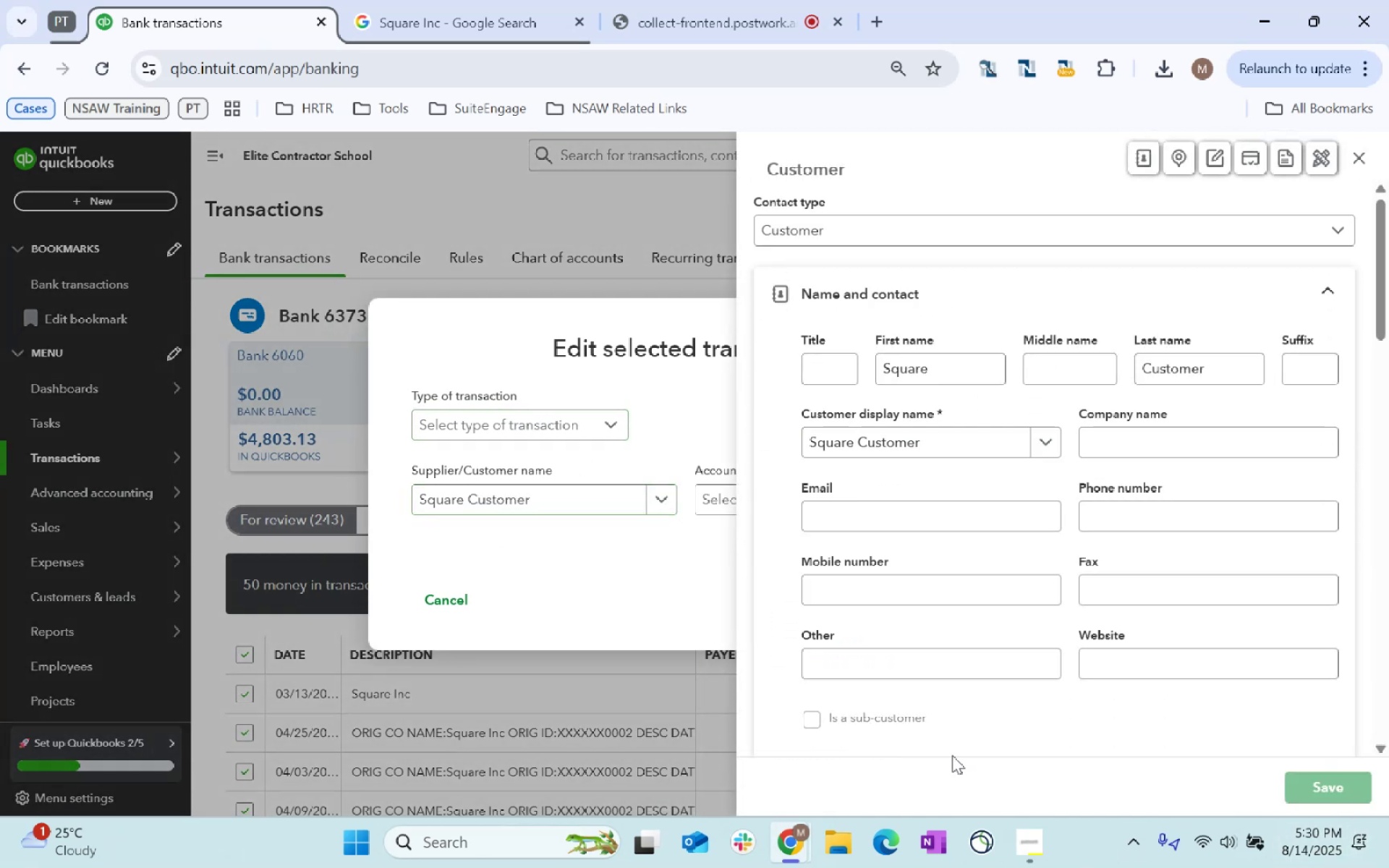 
left_click([1348, 804])
 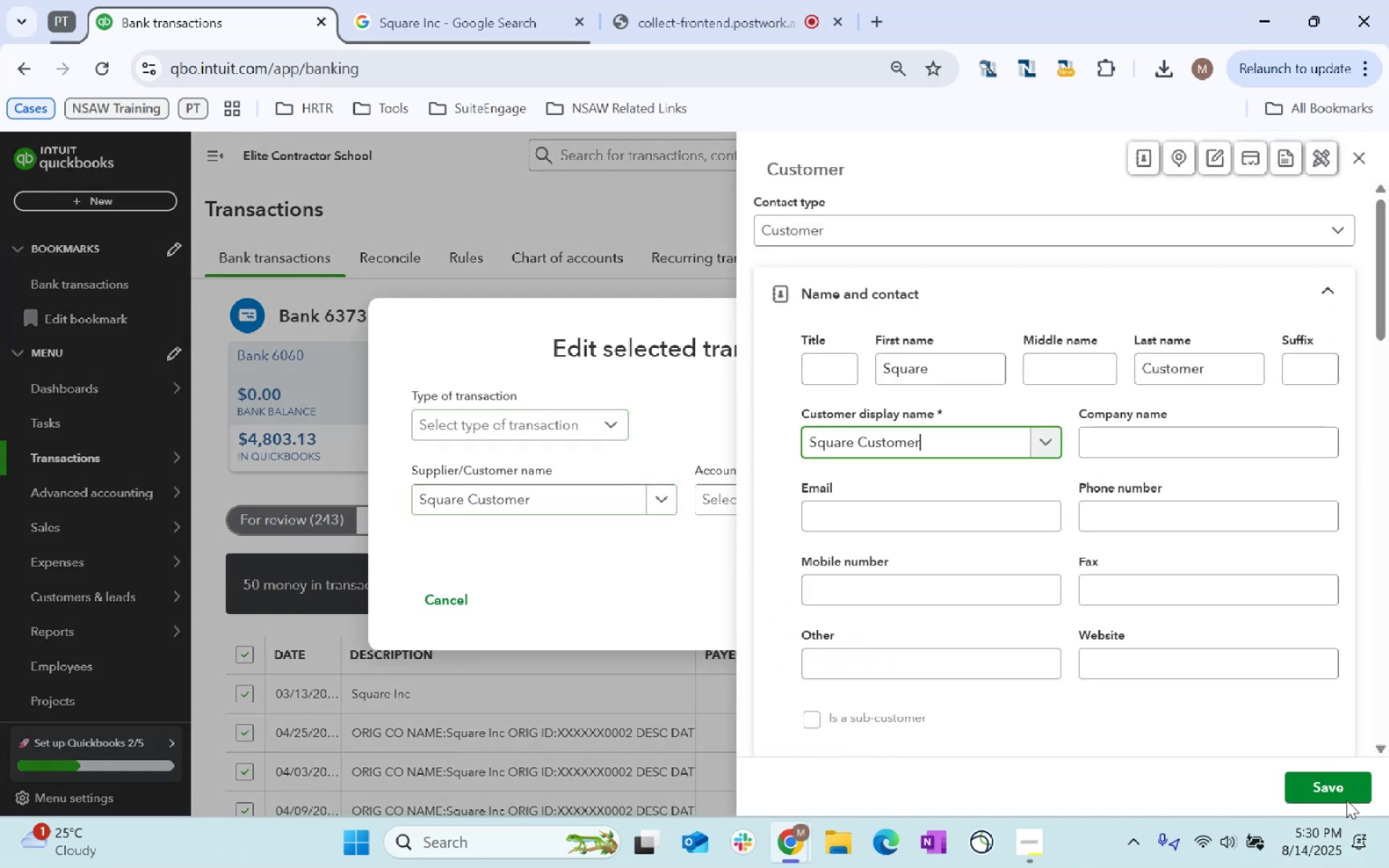 
left_click([1344, 793])
 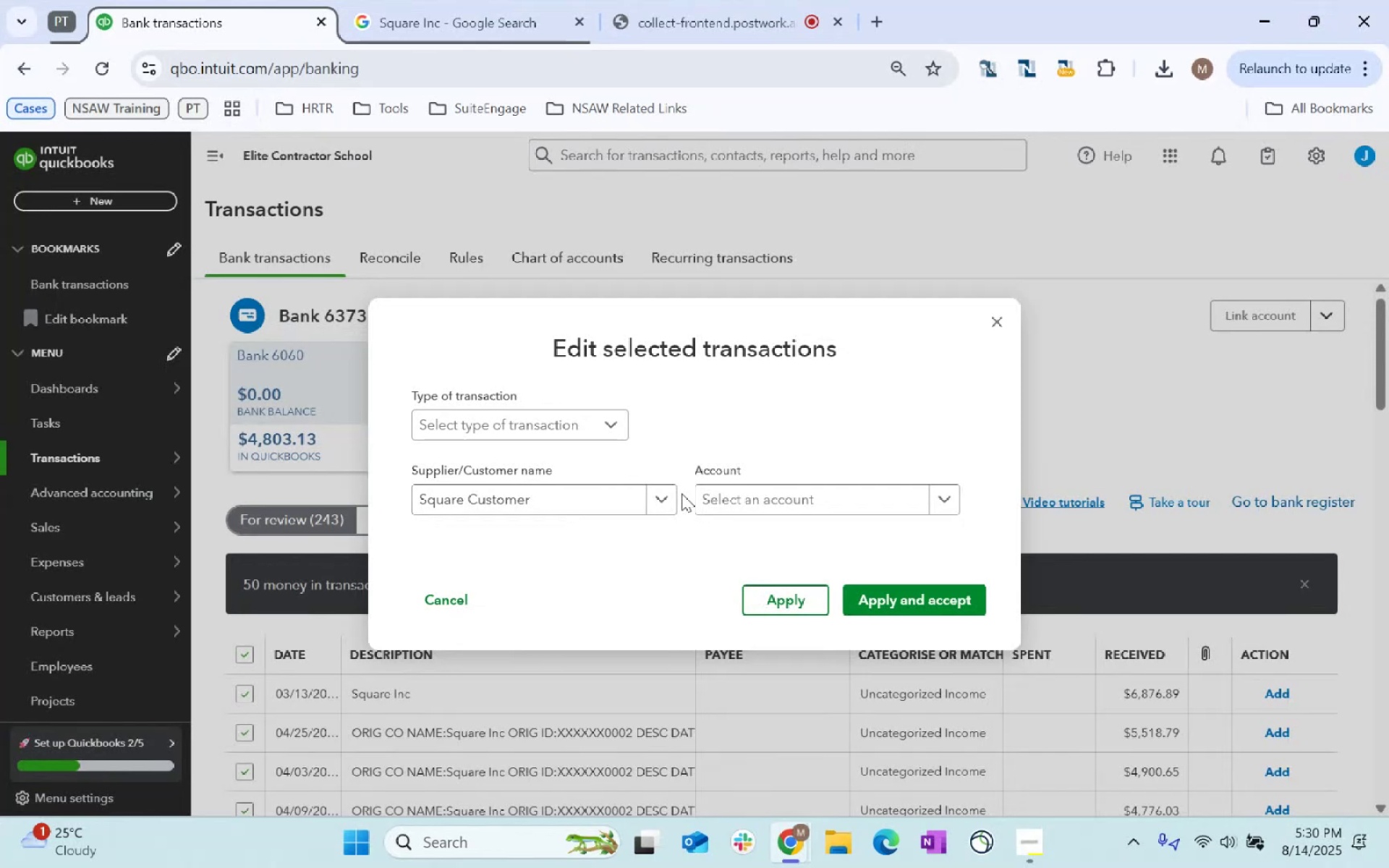 
left_click([839, 496])
 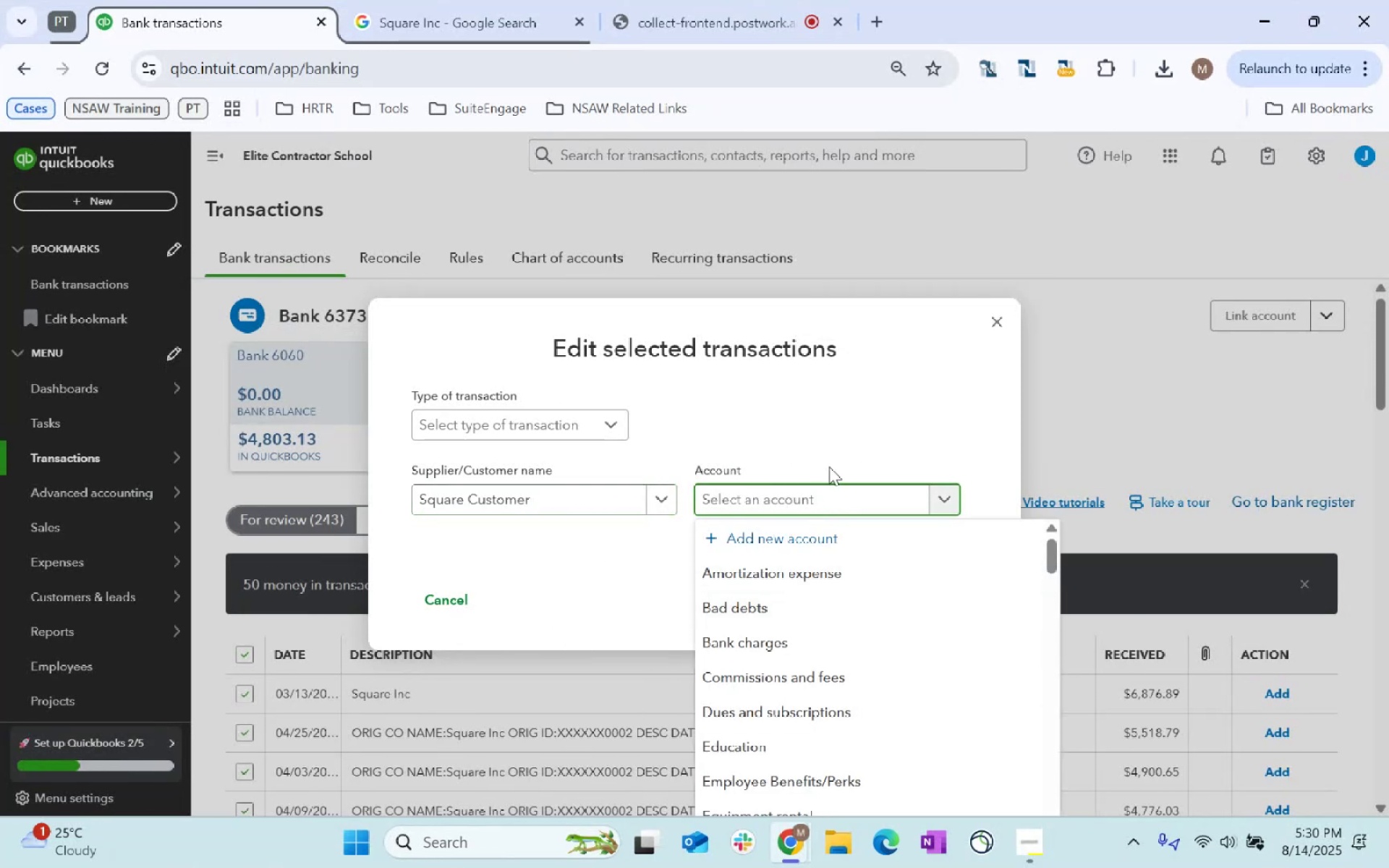 
type(services)
 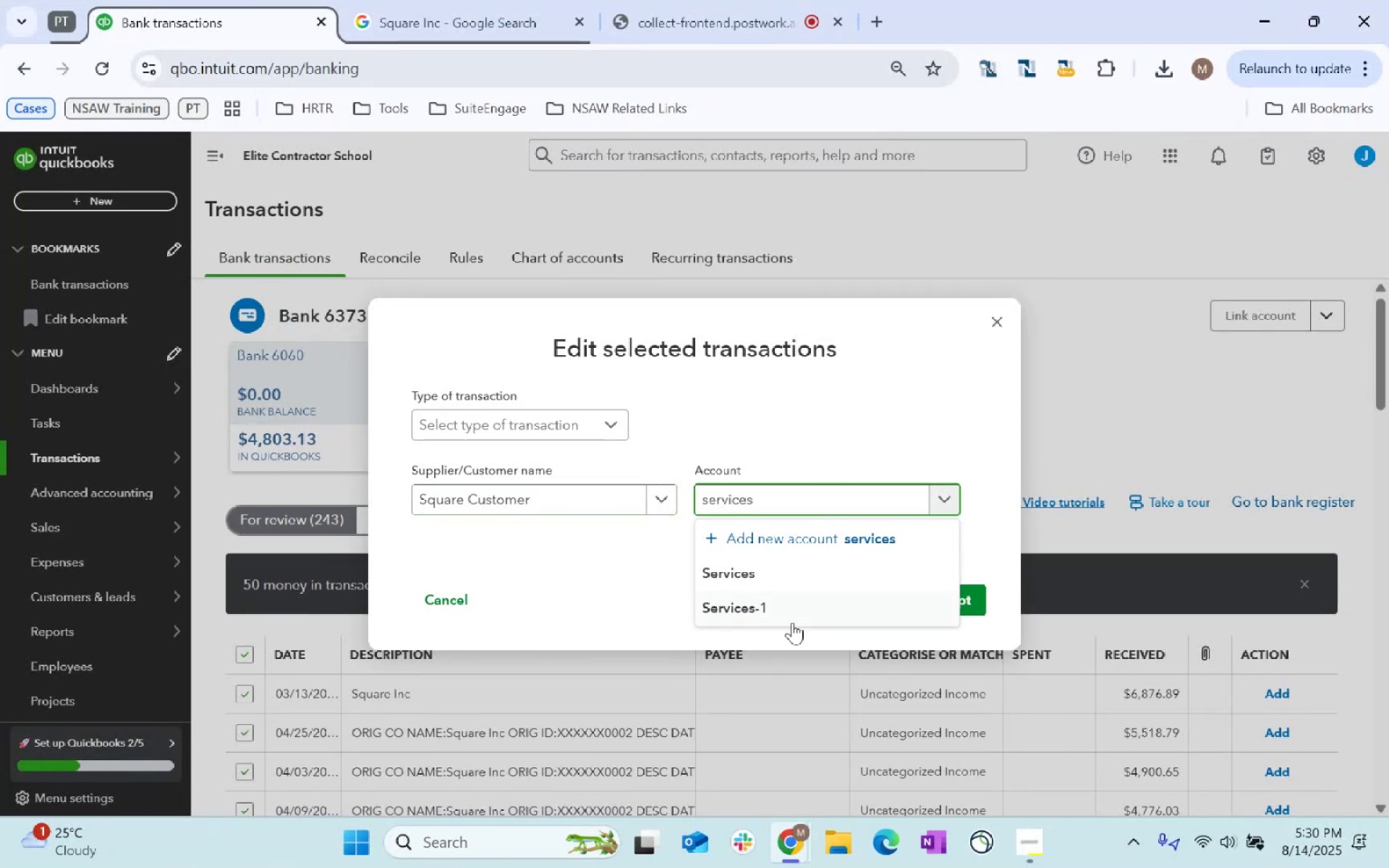 
left_click([796, 571])
 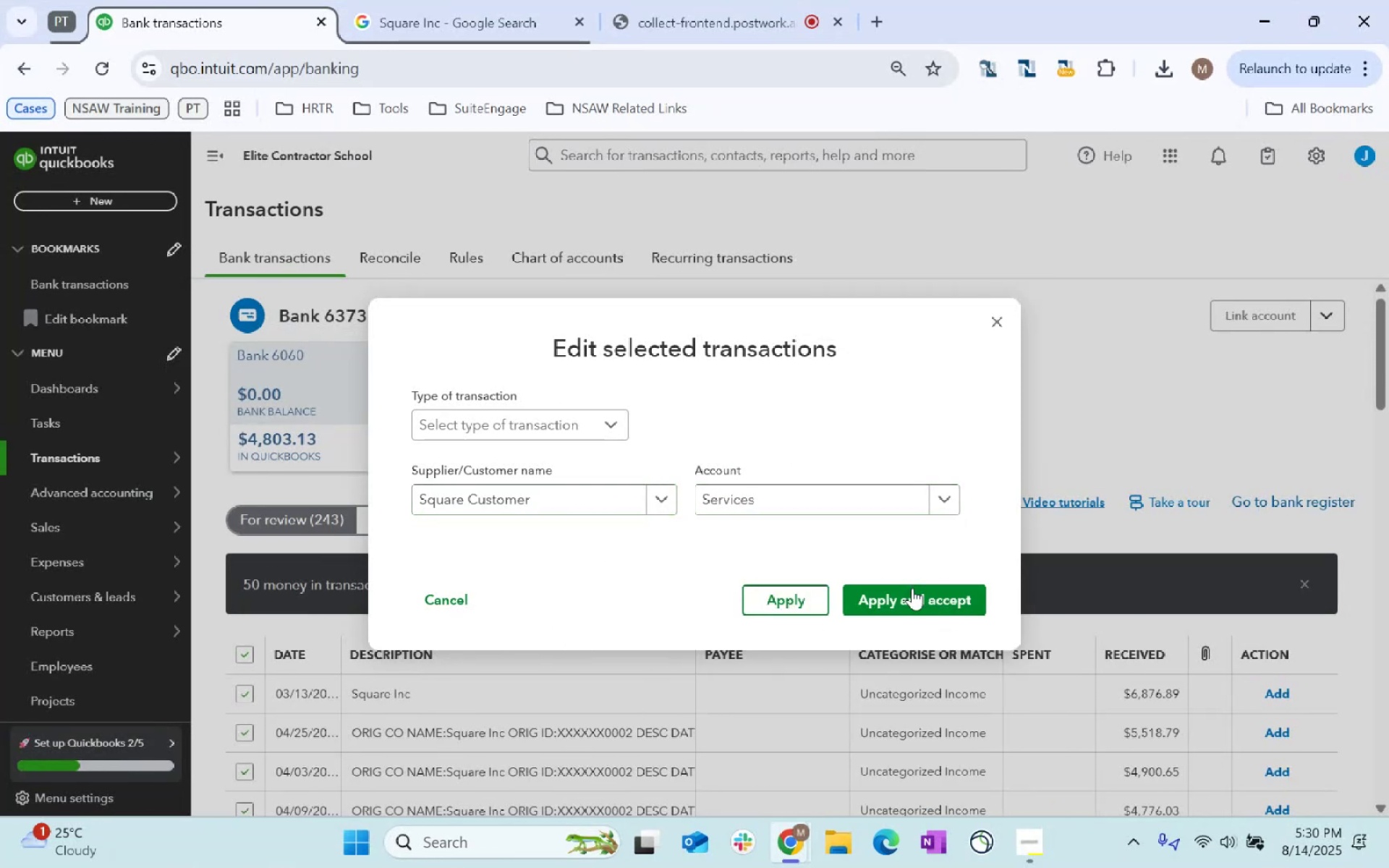 
left_click([912, 590])
 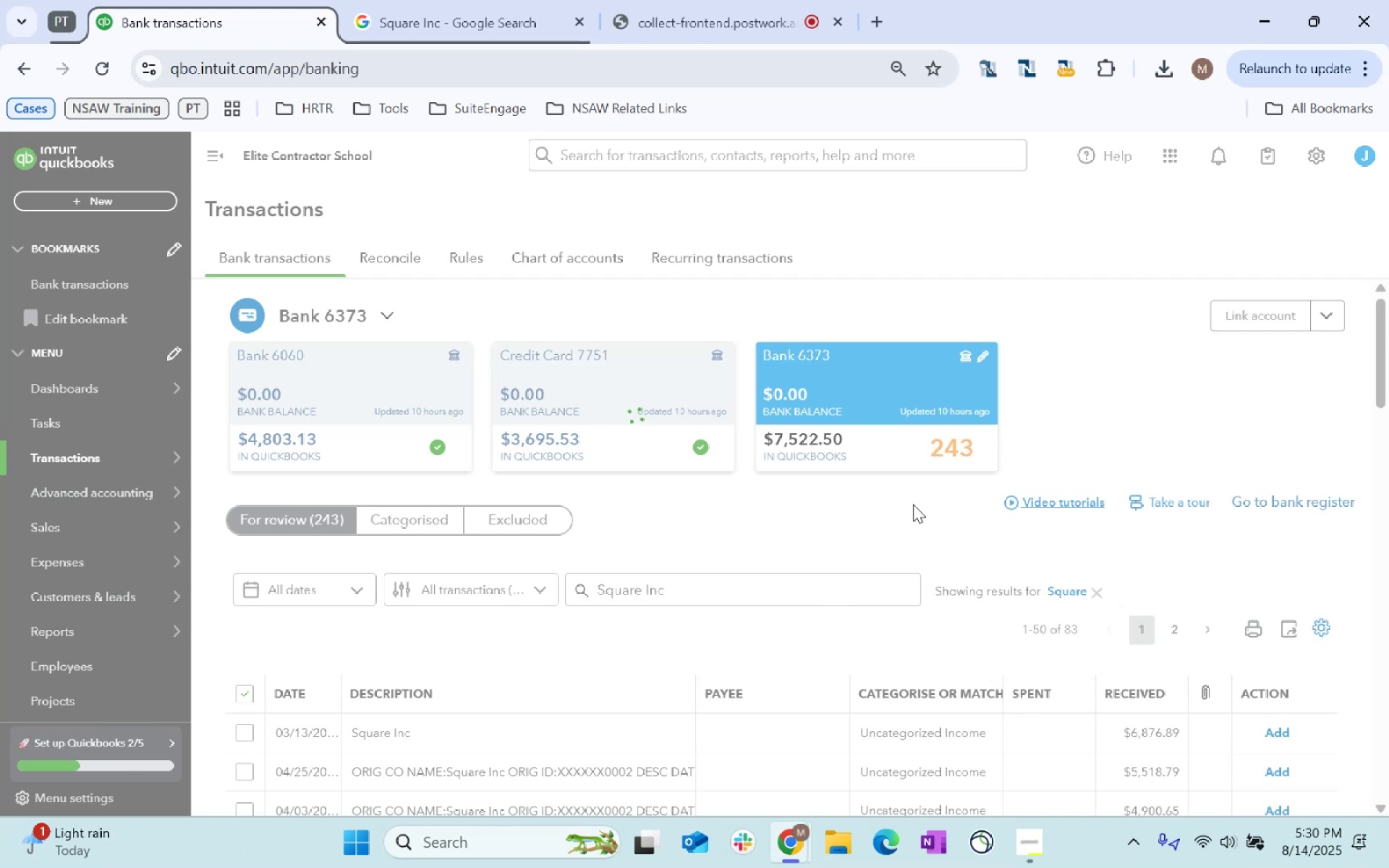 
wait(9.67)
 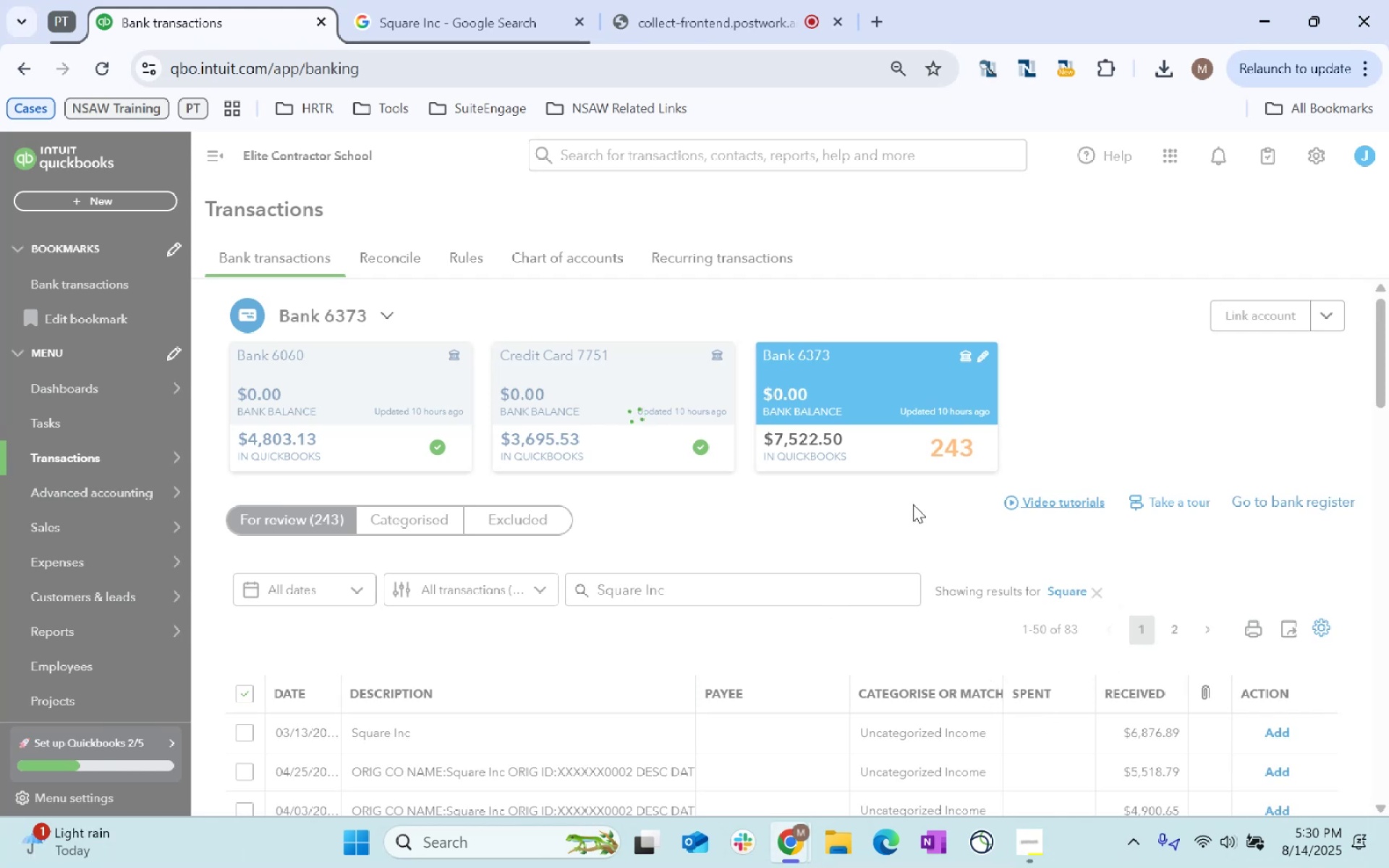 
scroll: coordinate [374, 623], scroll_direction: down, amount: 17.0
 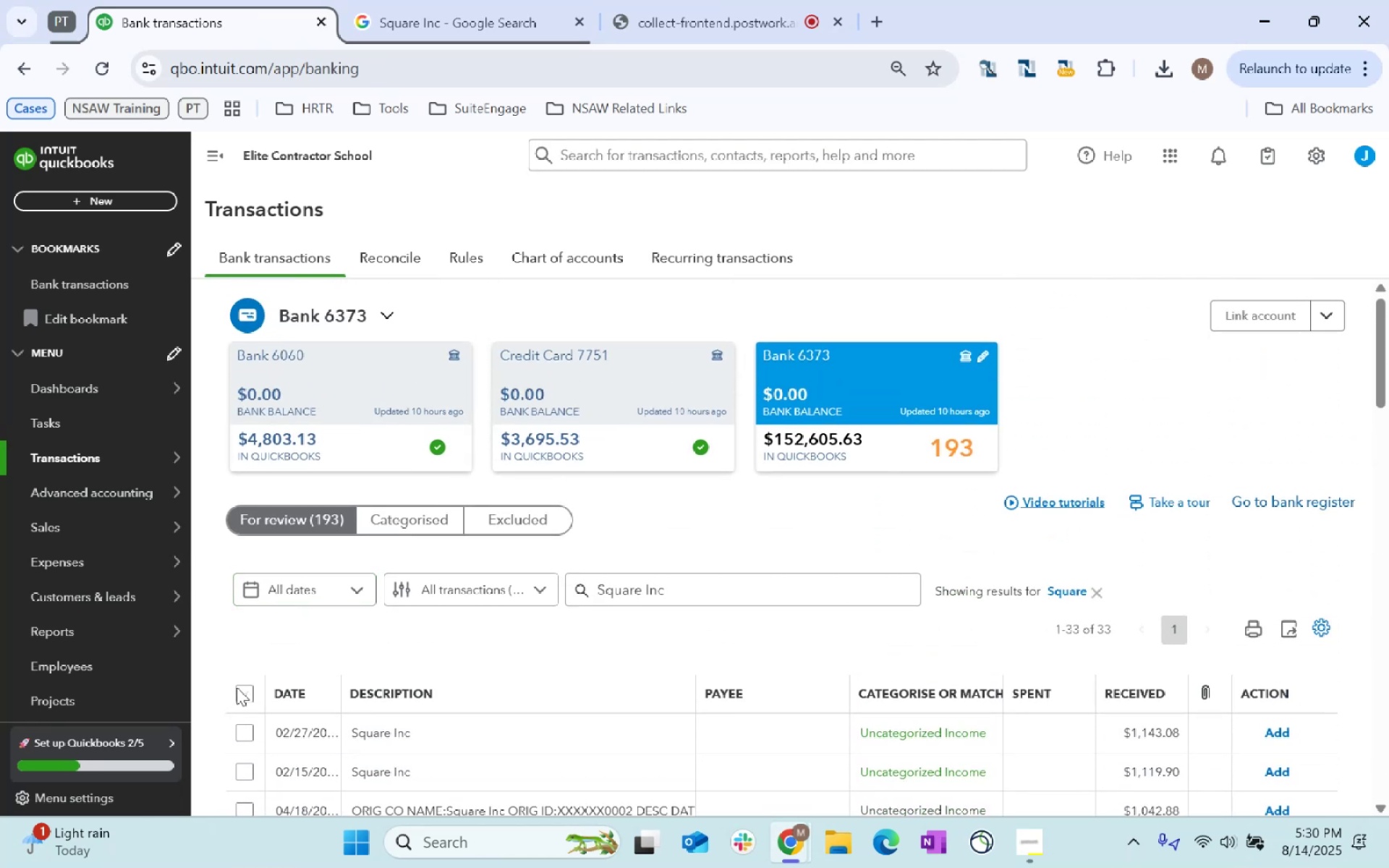 
left_click([238, 686])
 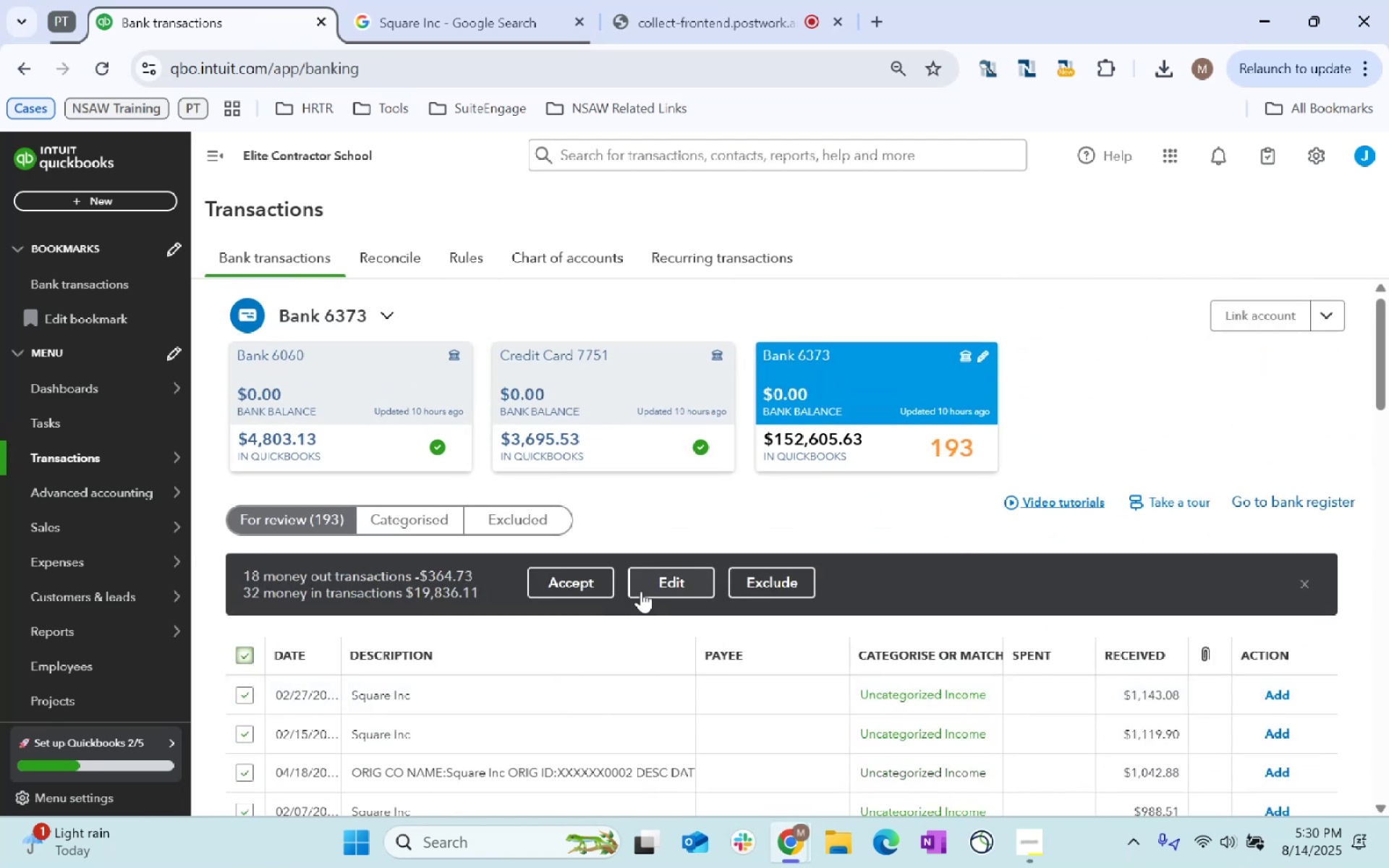 
left_click([671, 584])
 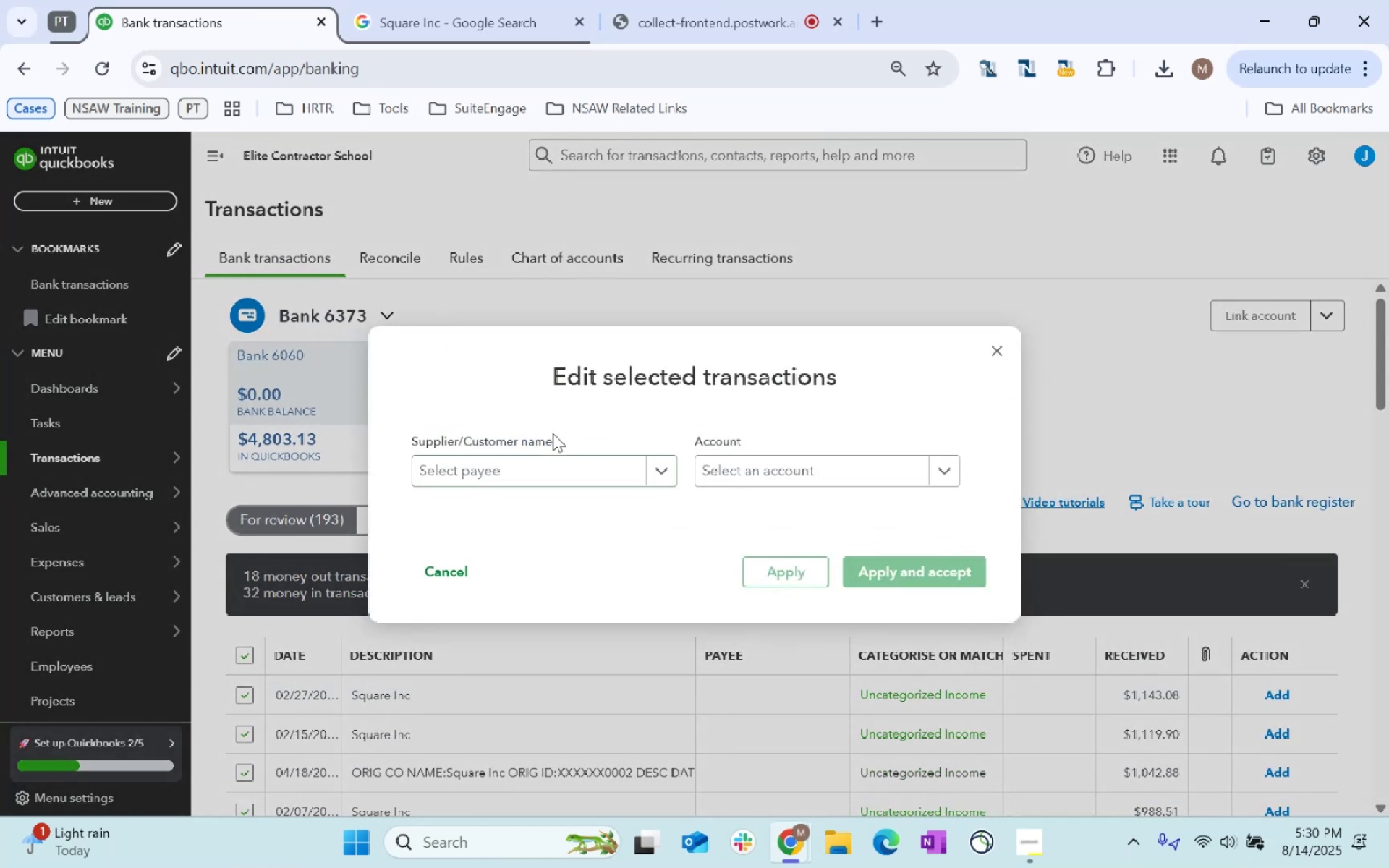 
left_click([533, 464])
 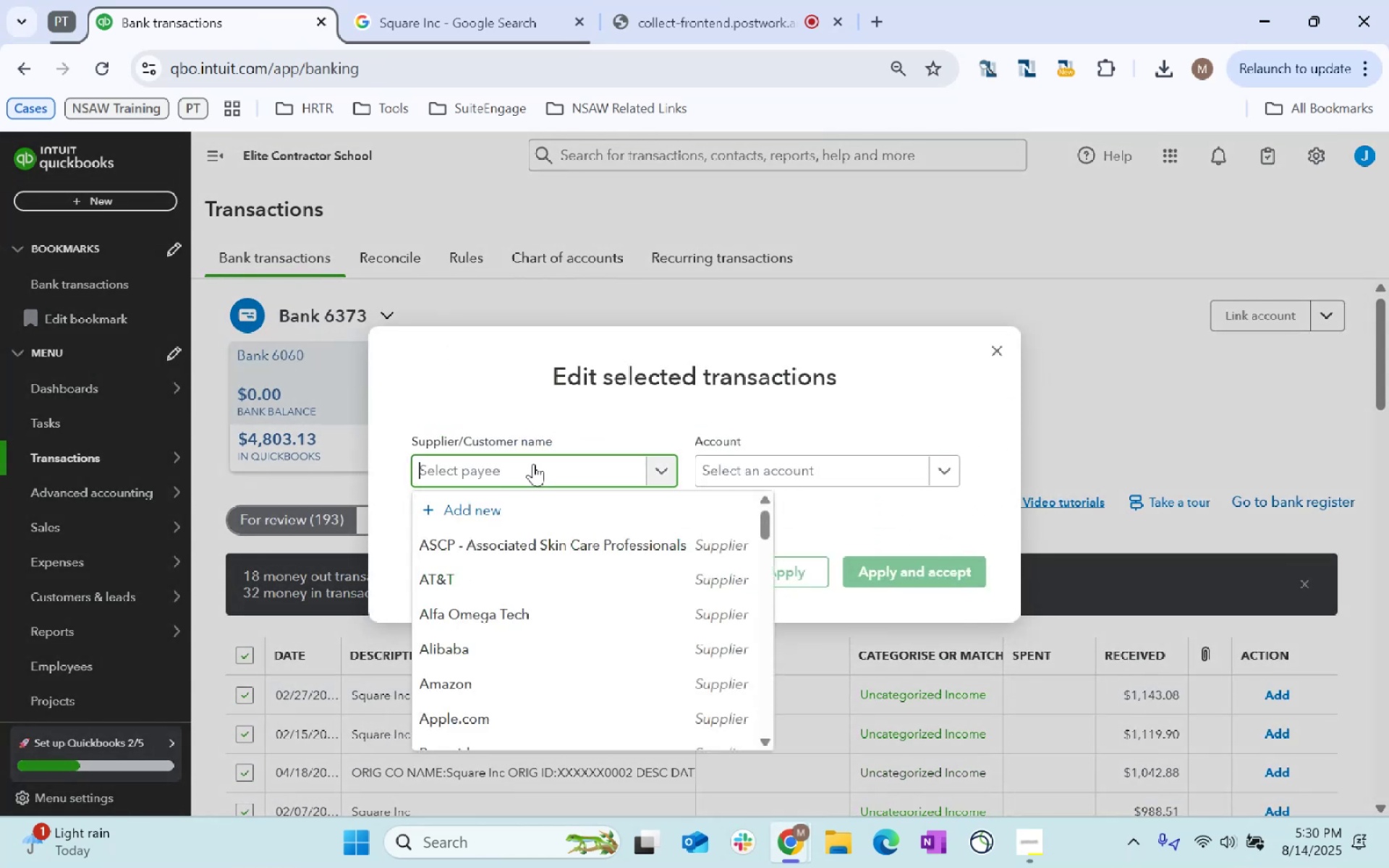 
type(Square)
 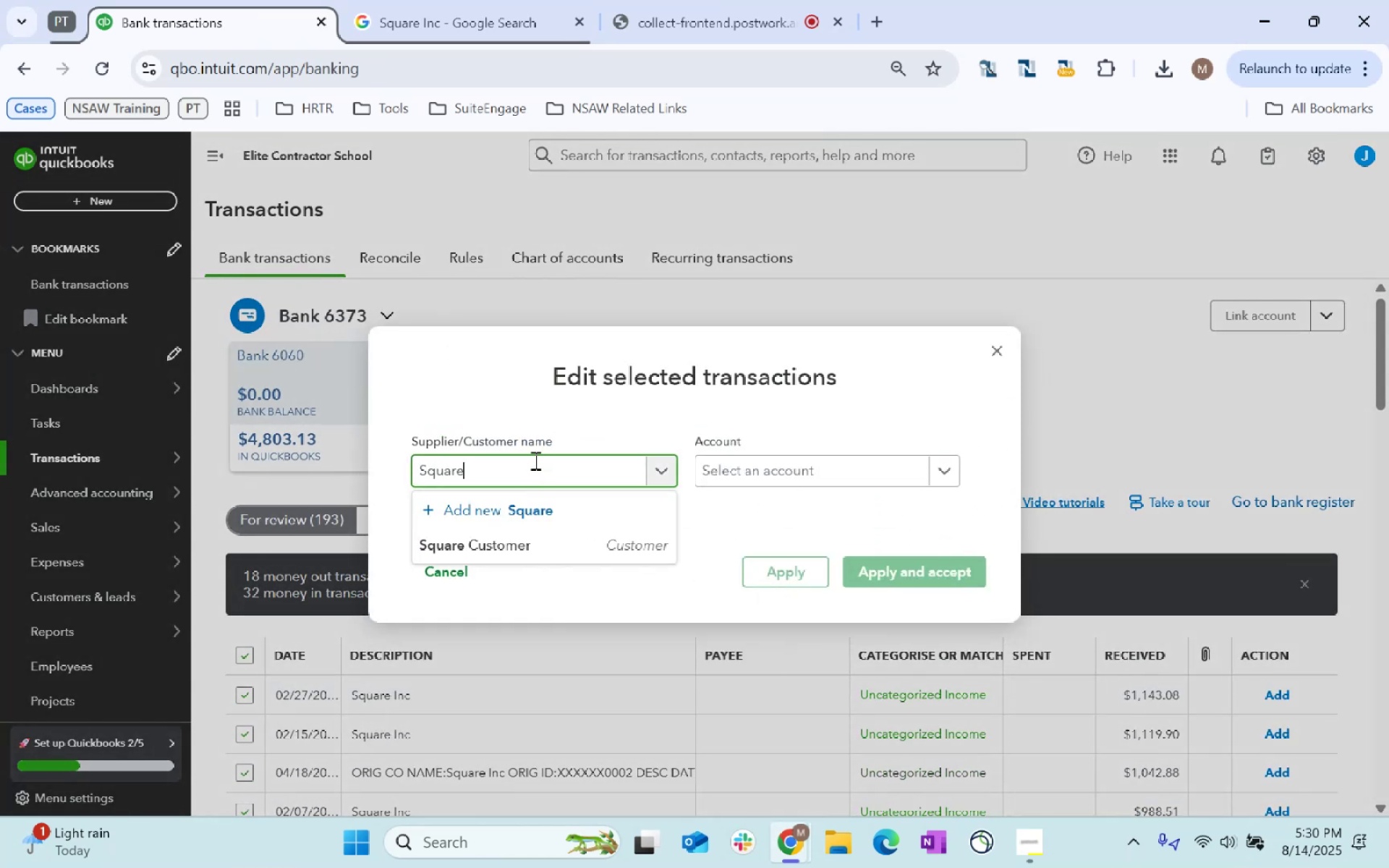 
left_click([572, 553])
 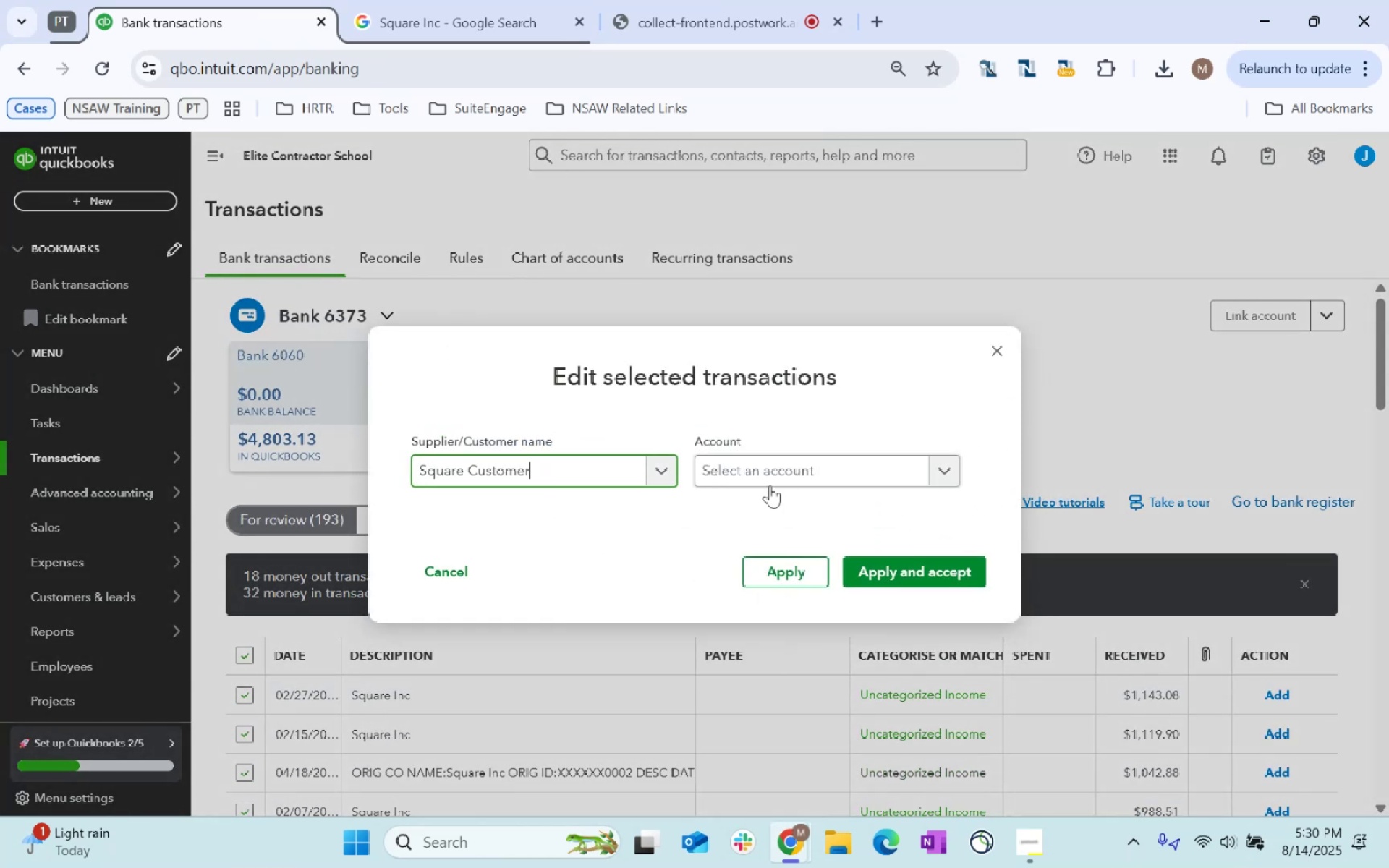 
left_click([789, 469])
 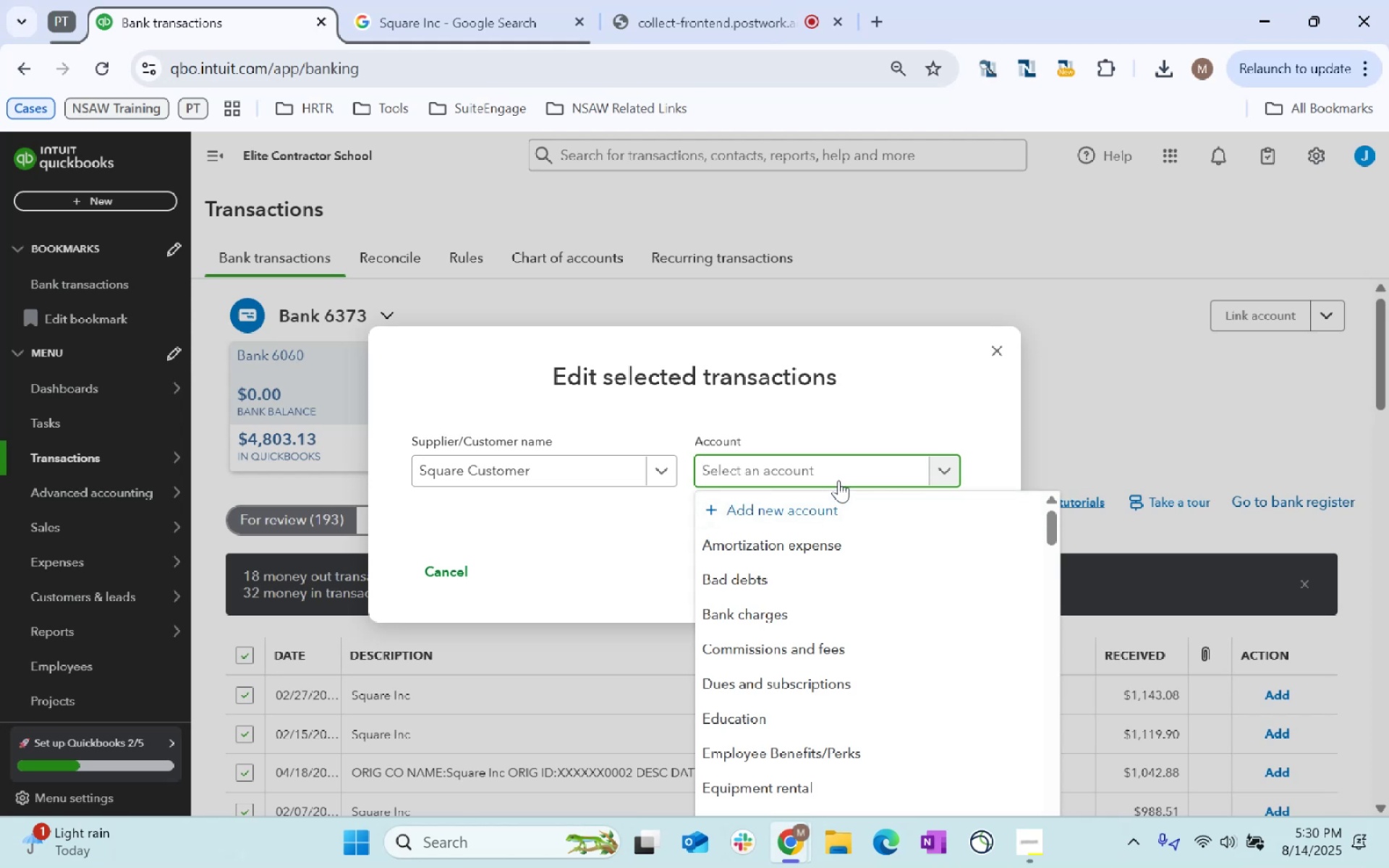 
wait(5.61)
 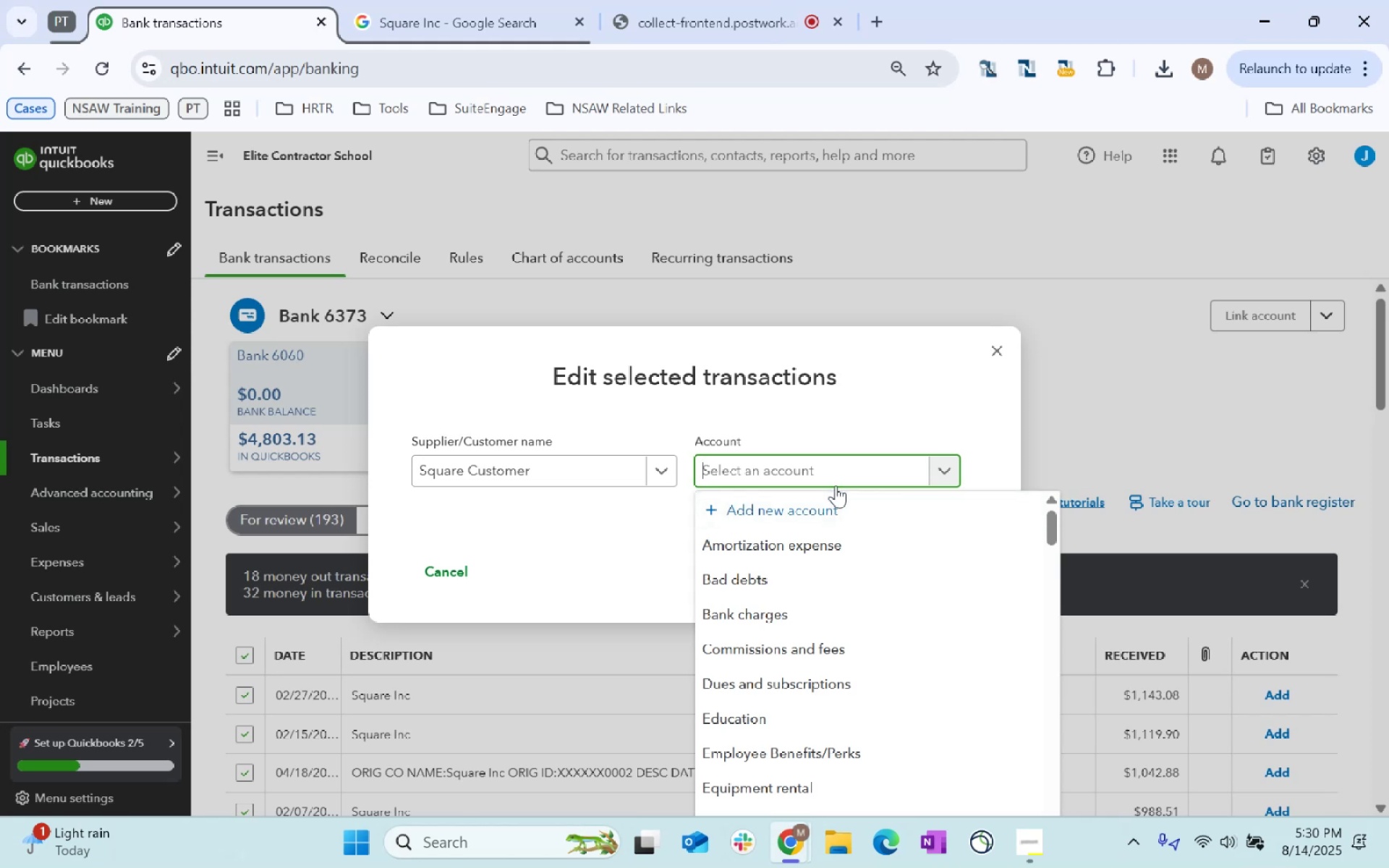 
type(services)
 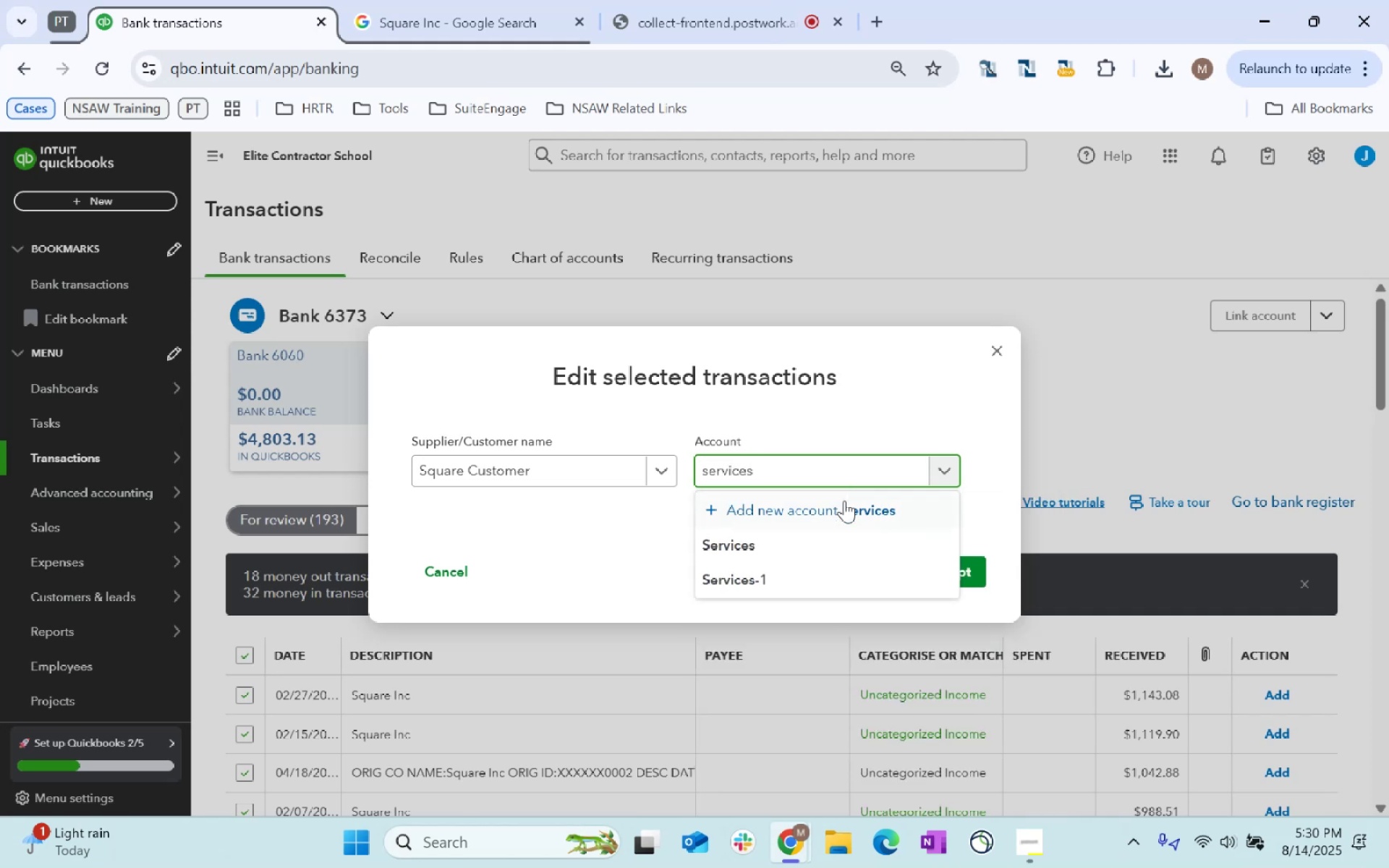 
left_click([847, 548])
 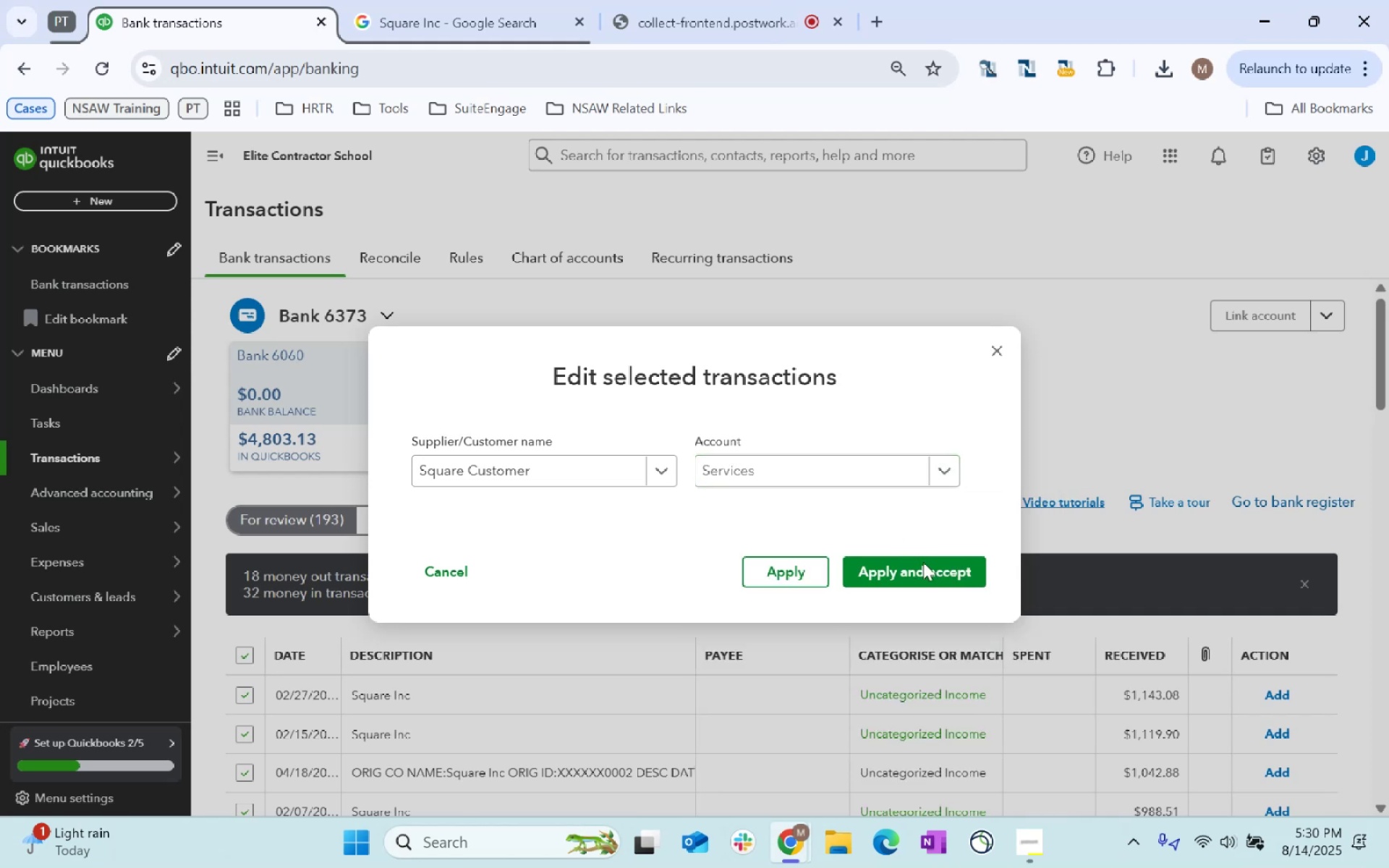 
left_click([926, 564])
 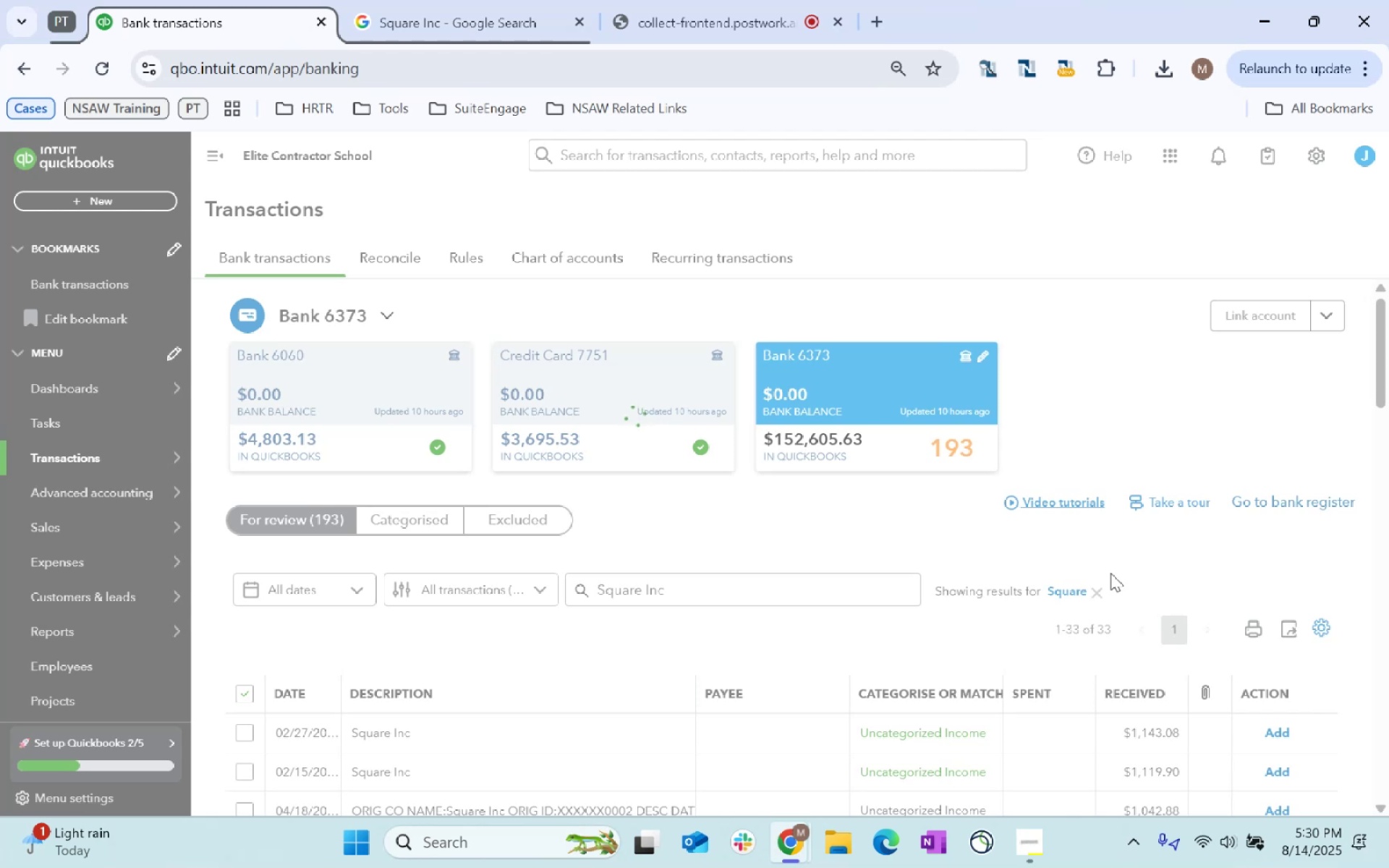 
scroll: coordinate [1118, 567], scroll_direction: down, amount: 30.0
 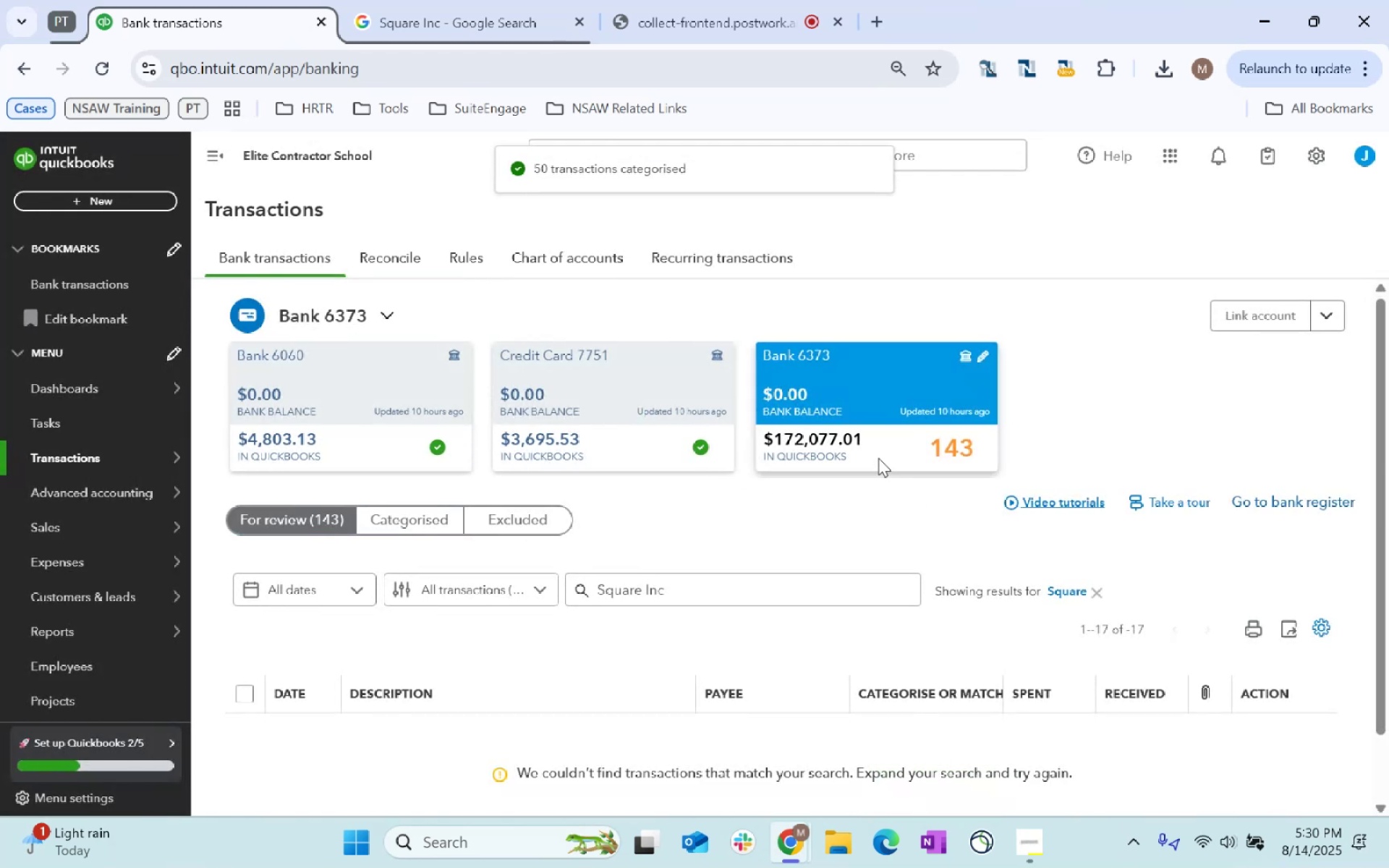 
left_click([874, 459])
 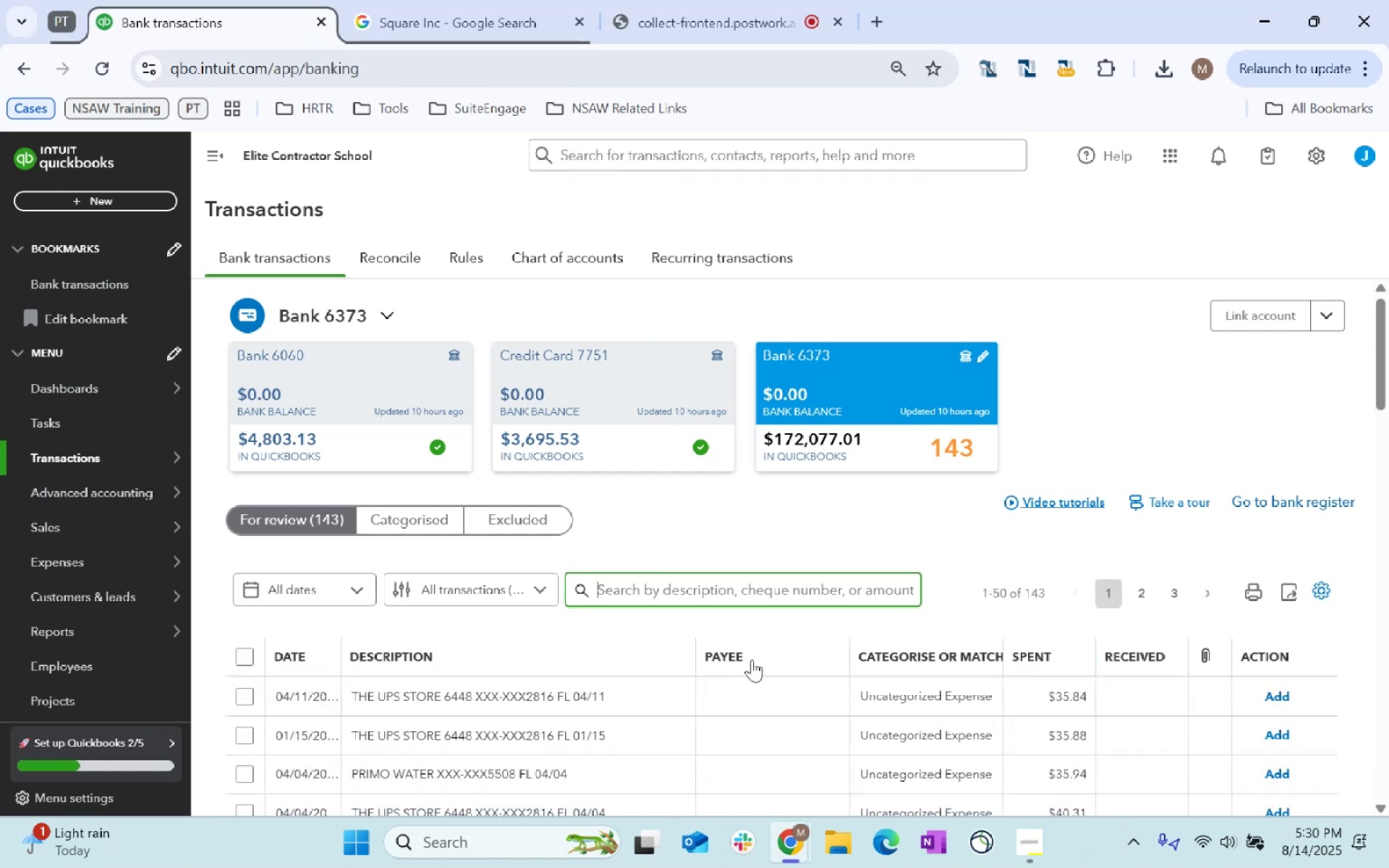 
scroll: coordinate [747, 666], scroll_direction: down, amount: 8.0
 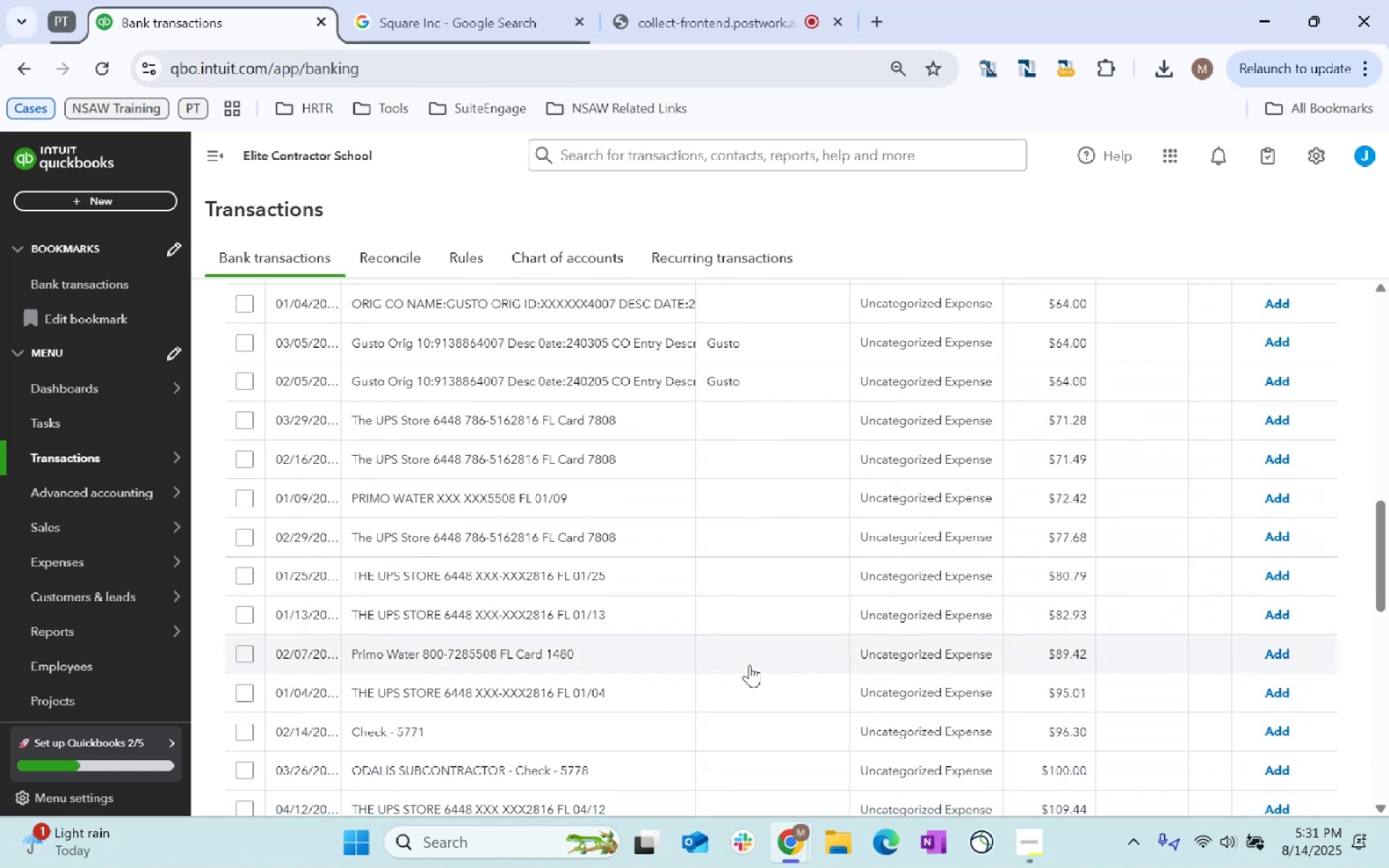 
scroll: coordinate [749, 663], scroll_direction: up, amount: 12.0
 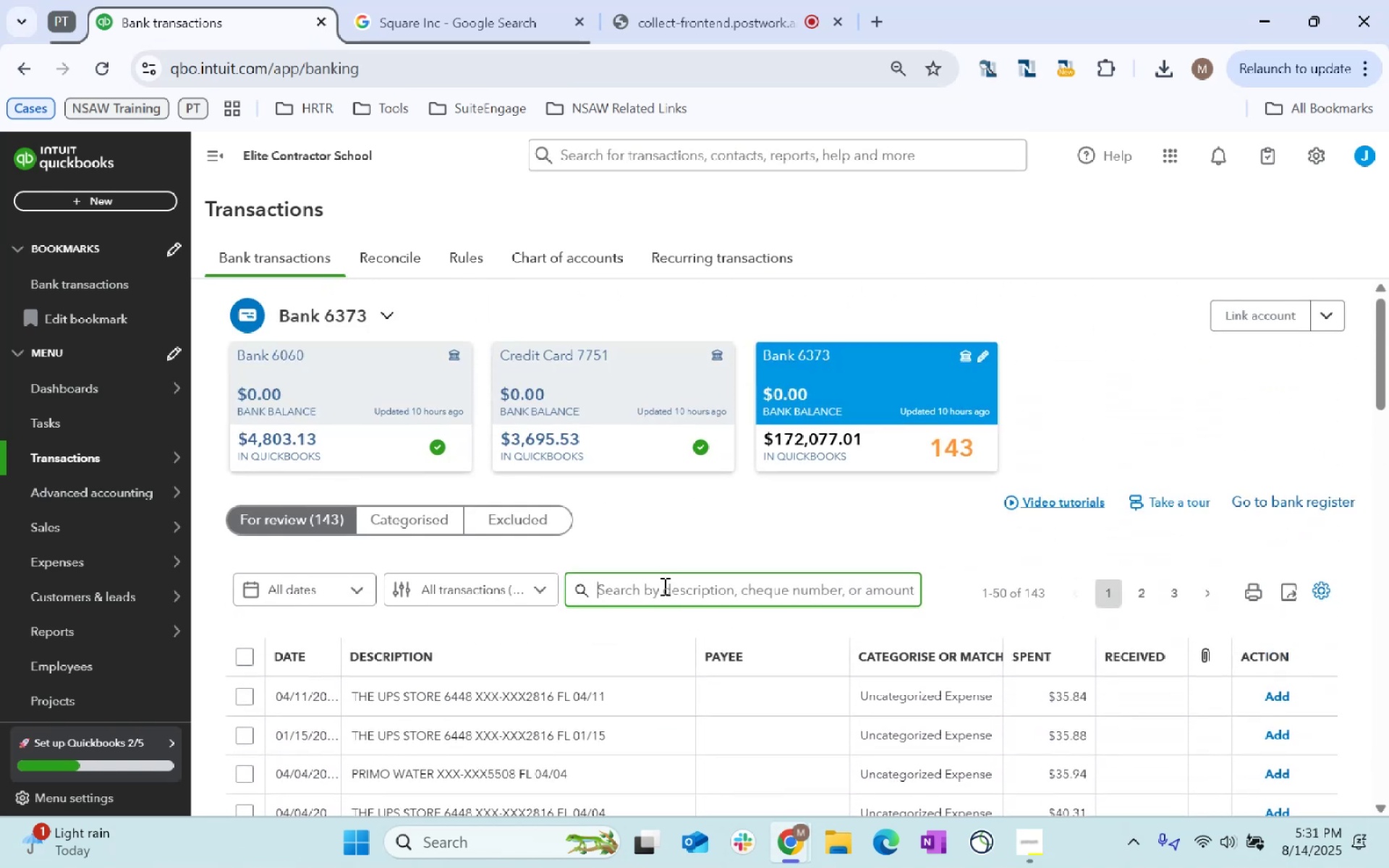 
left_click([659, 580])
 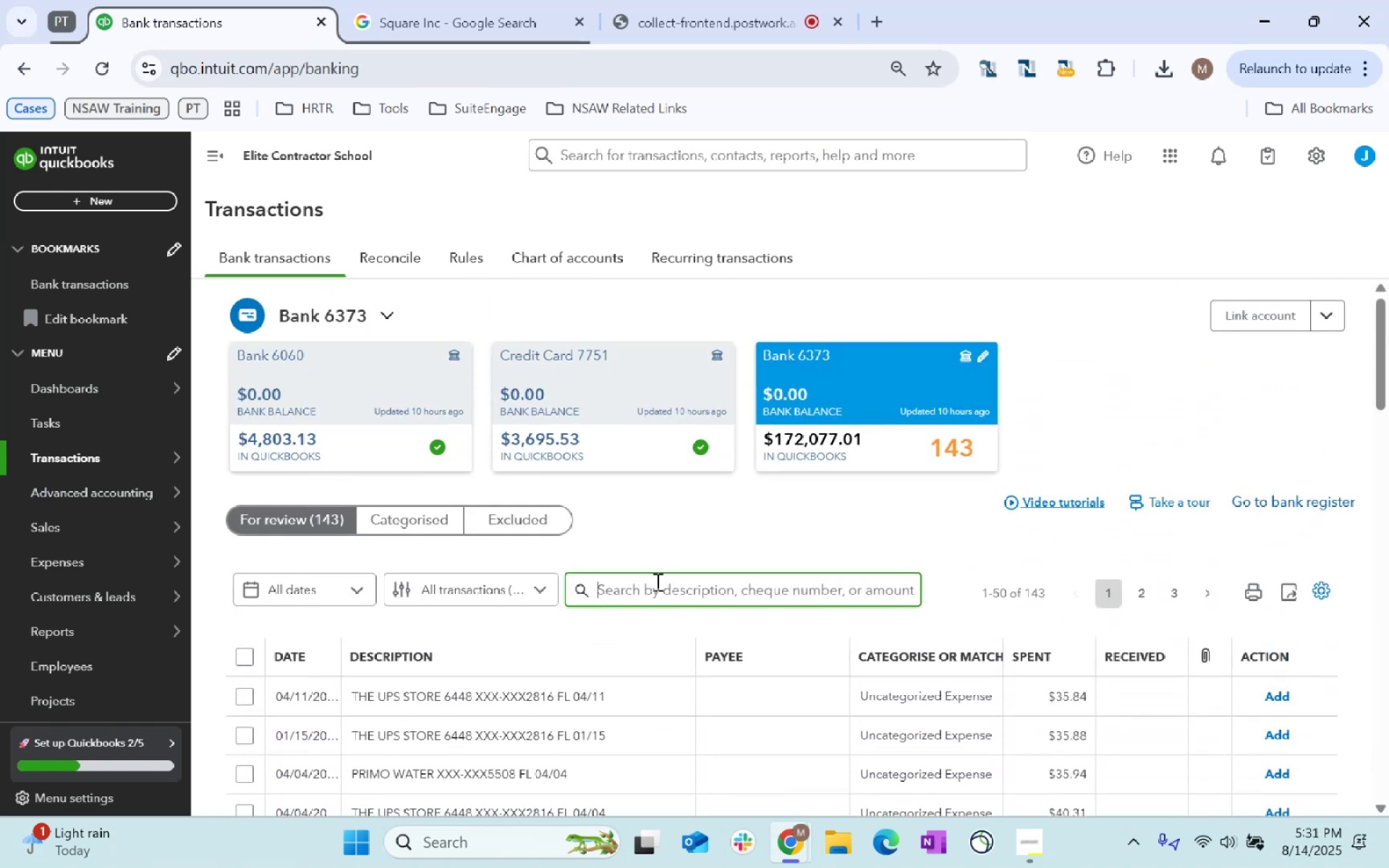 
type(The UPS)
 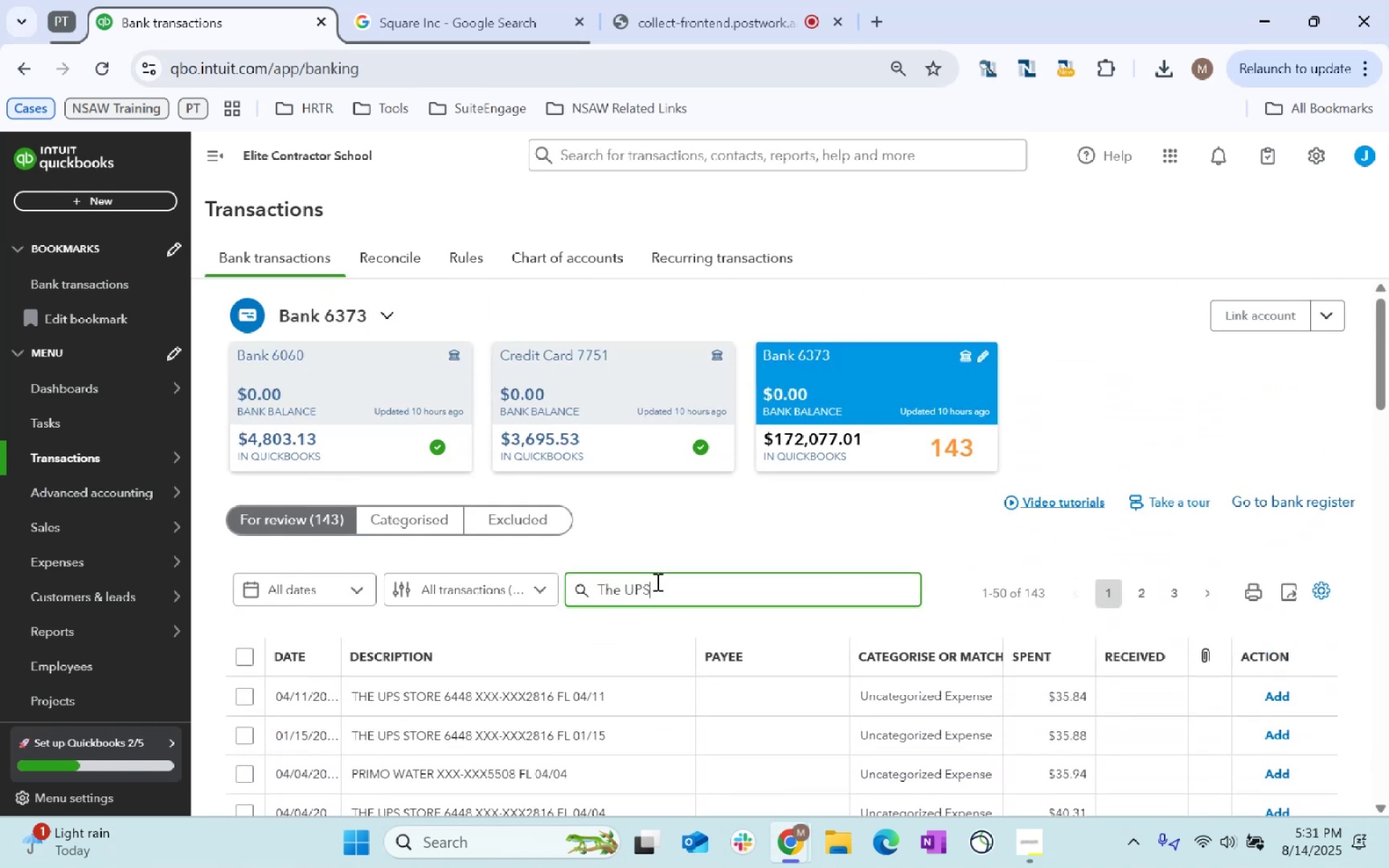 
key(Enter)
 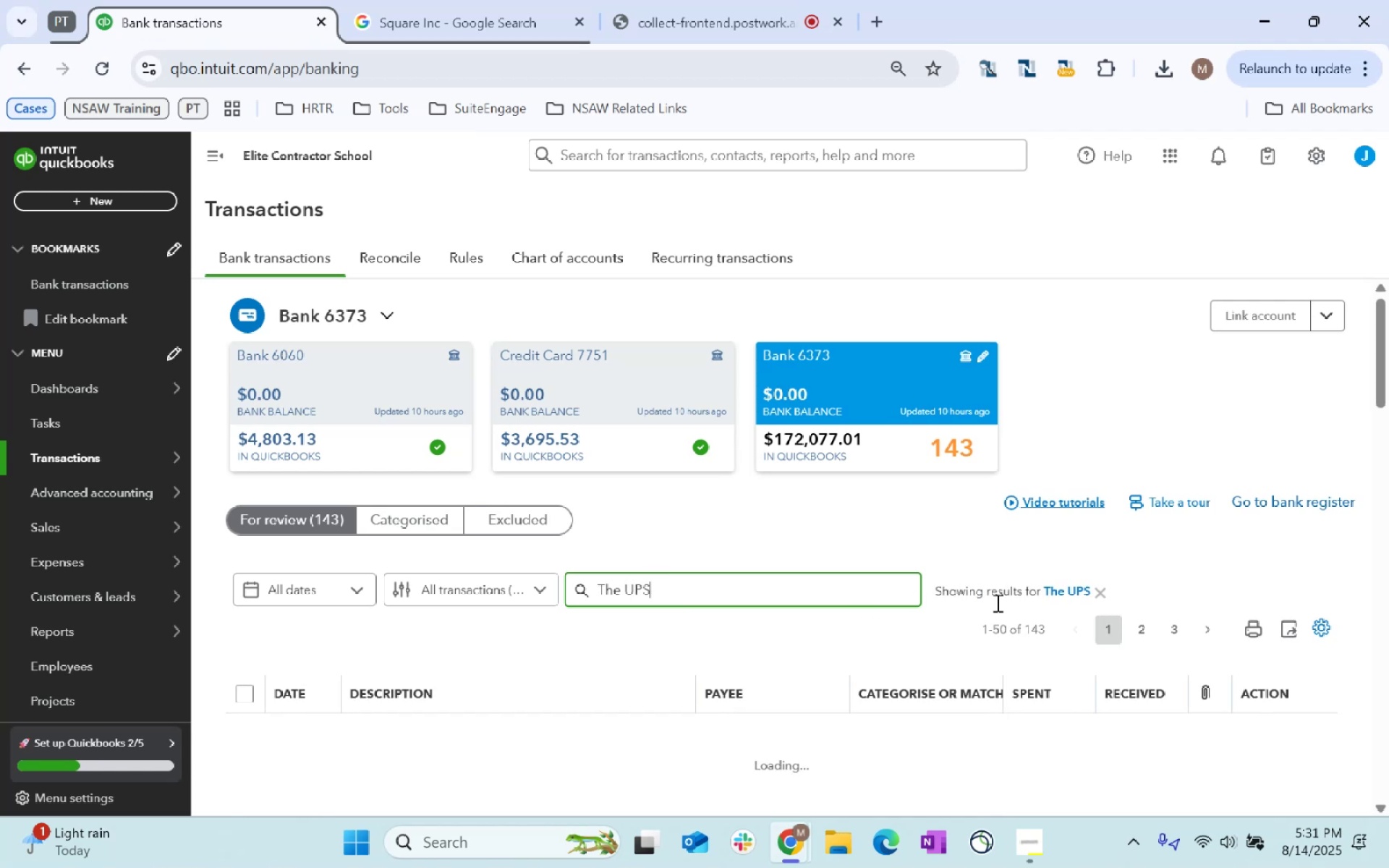 
scroll: coordinate [1021, 577], scroll_direction: down, amount: 3.0
 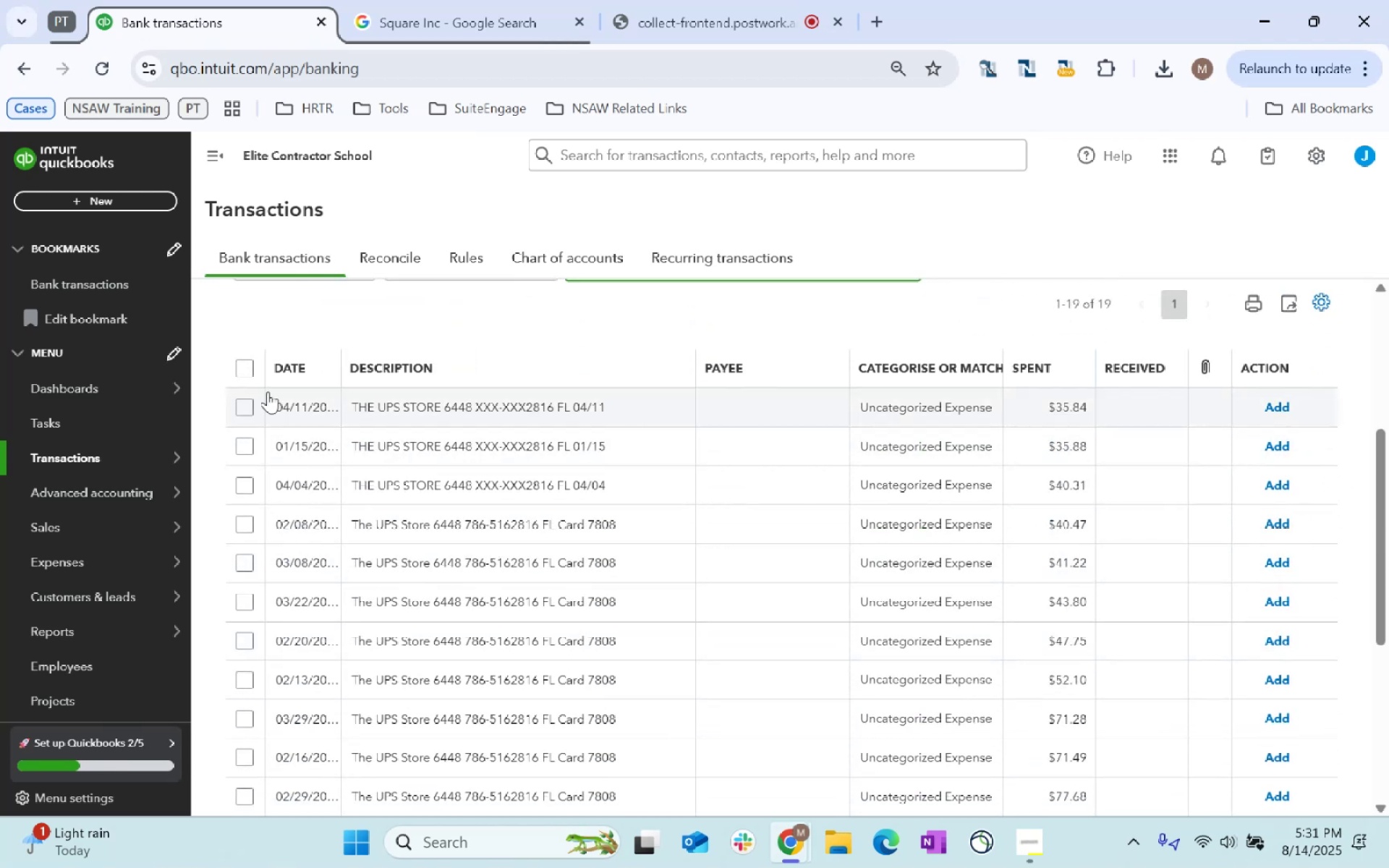 
left_click([247, 367])
 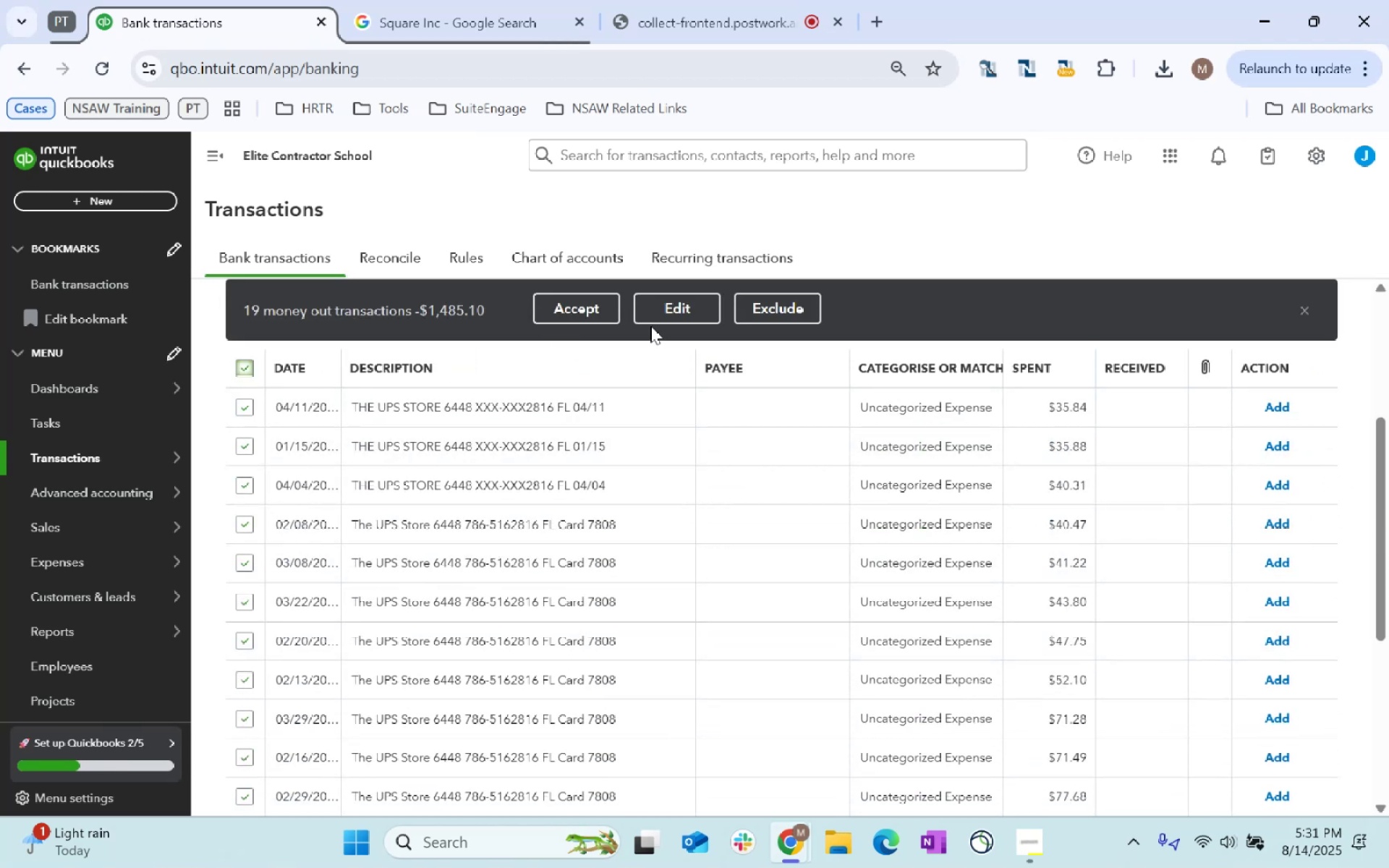 
left_click([689, 311])
 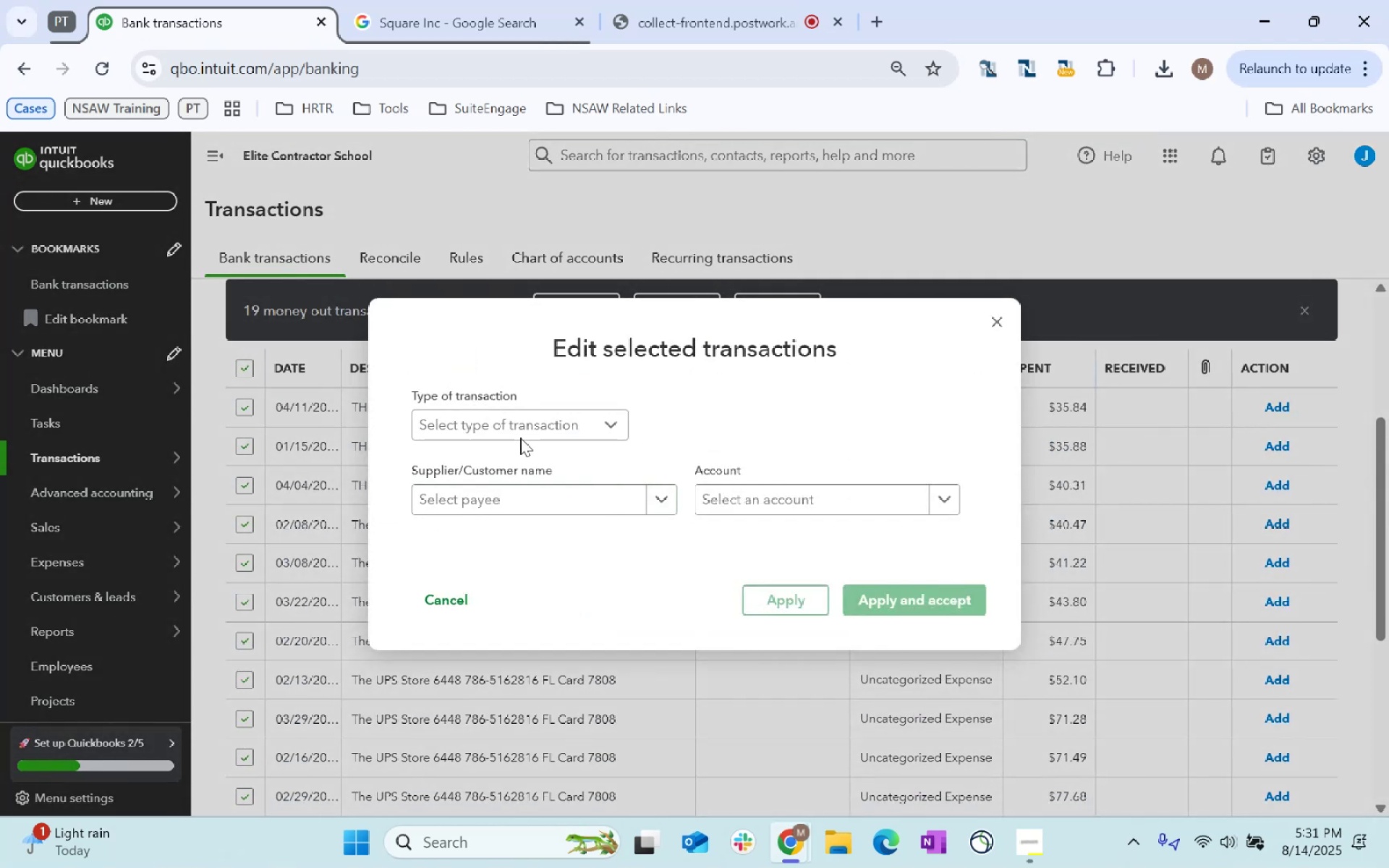 
left_click([521, 500])
 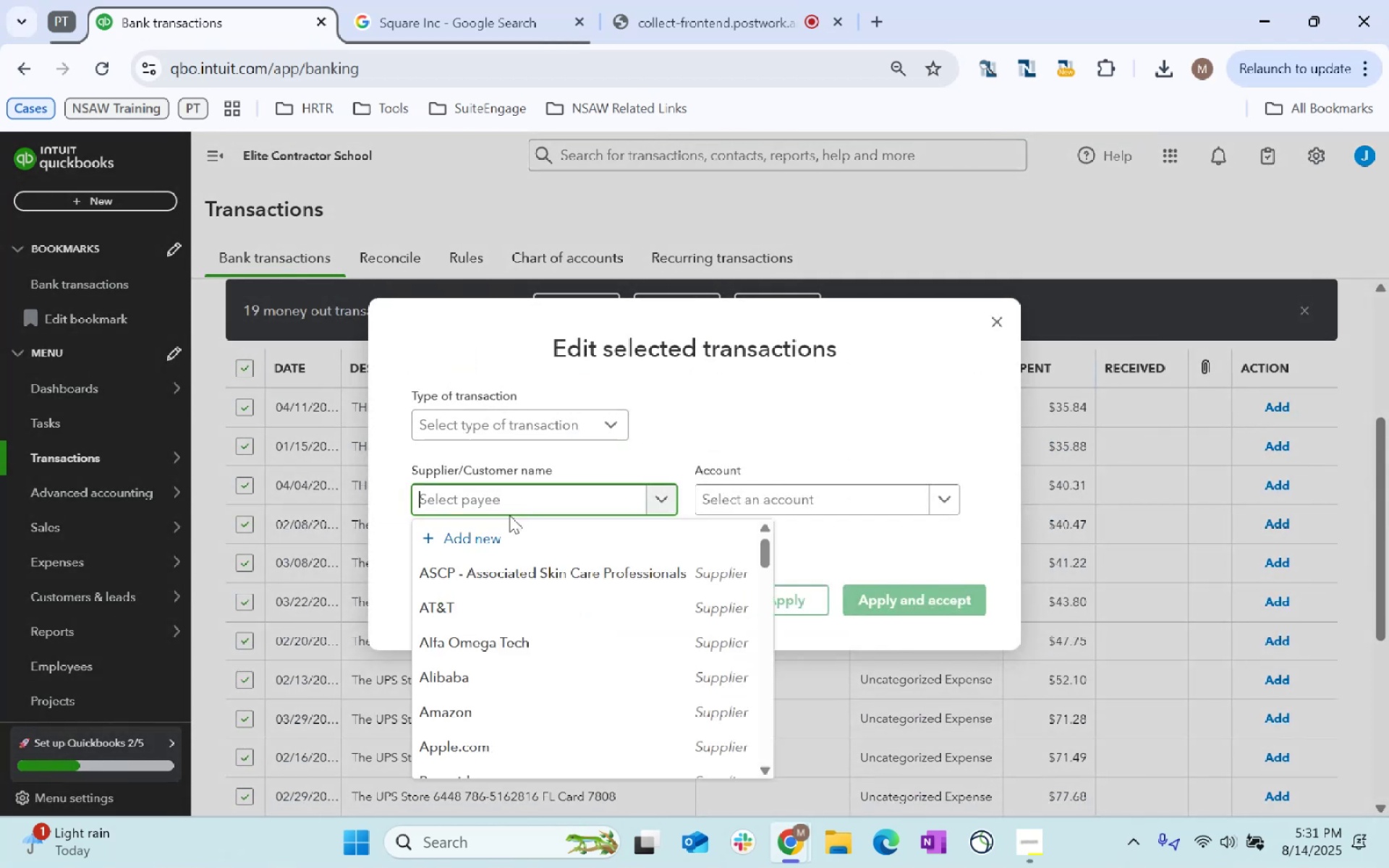 
type(The Up)
key(Backspace)
type(PS Stores)
key(Tab)
 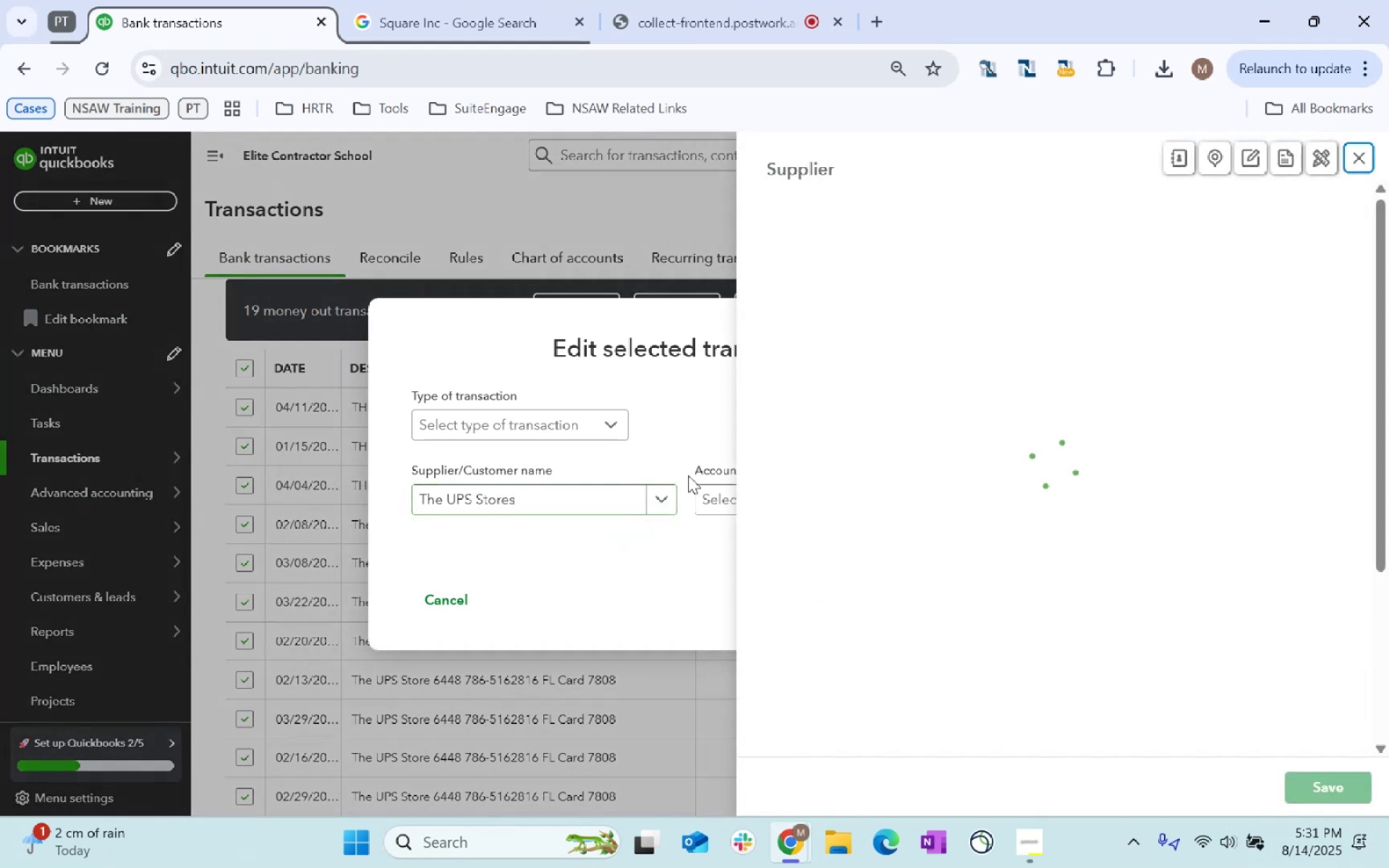 
left_click([1339, 798])
 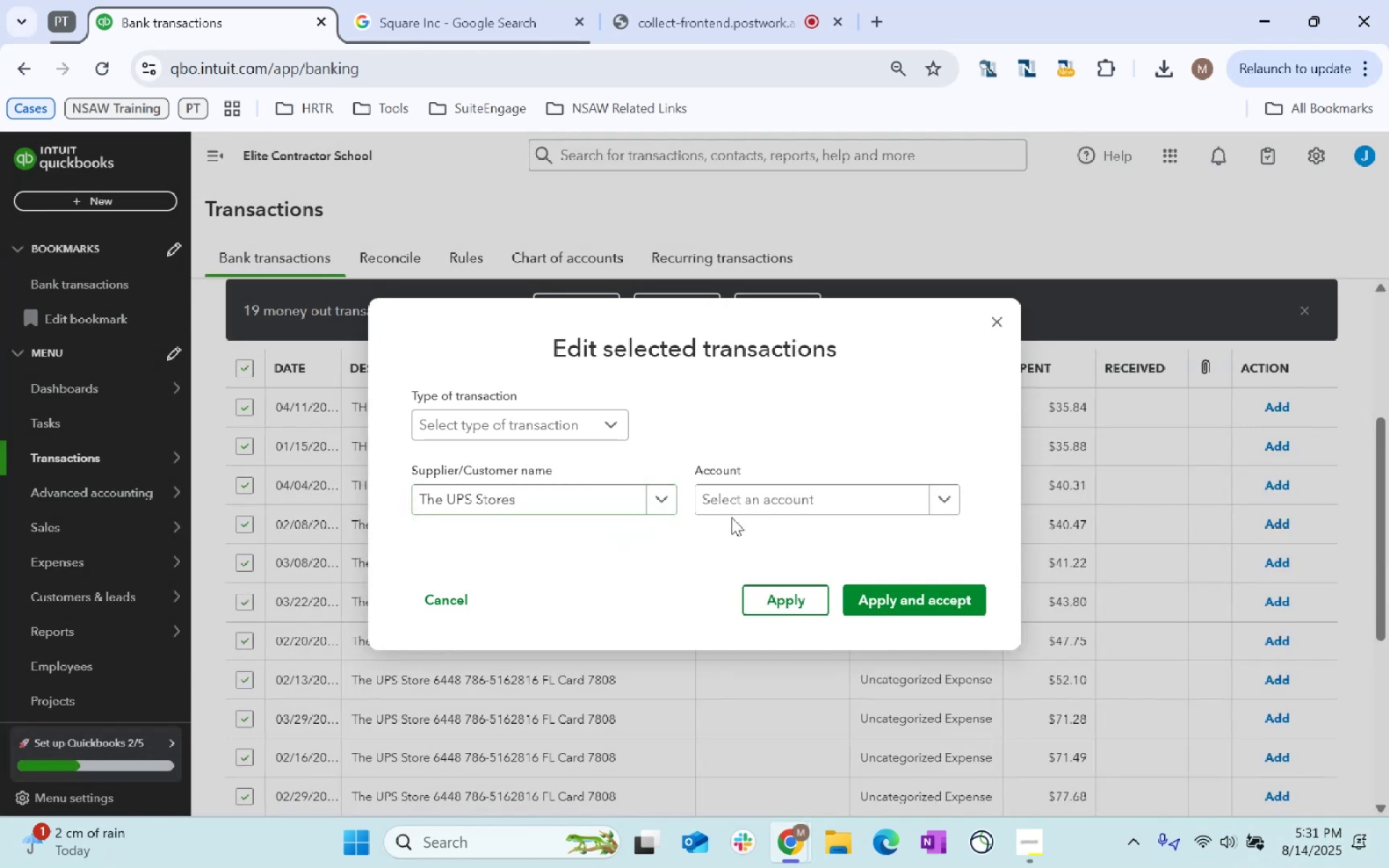 
left_click([739, 501])
 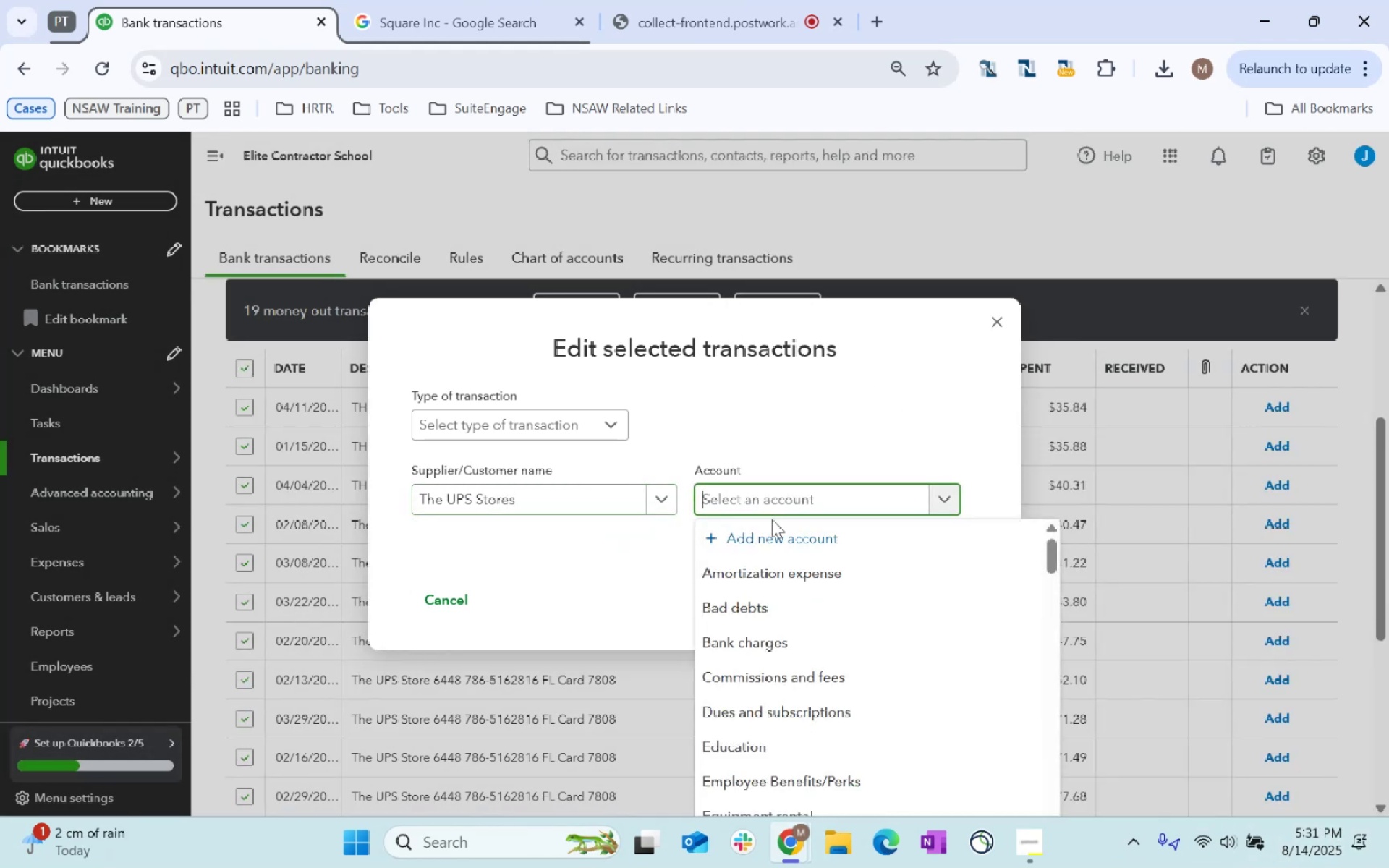 
hold_key(key=ShiftLeft, duration=0.42)
 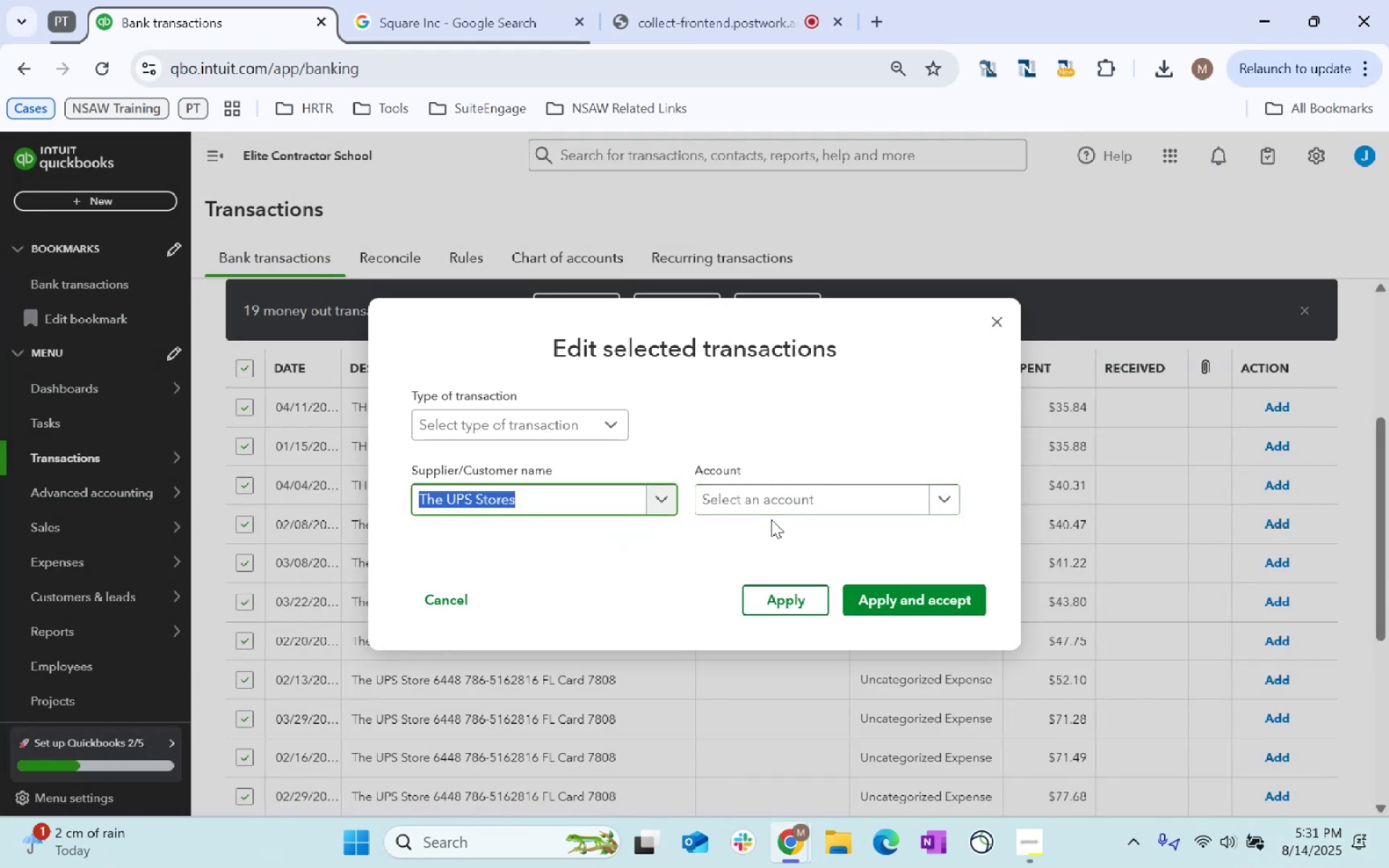 
key(Tab)
type(Supplies)
key(Tab)
 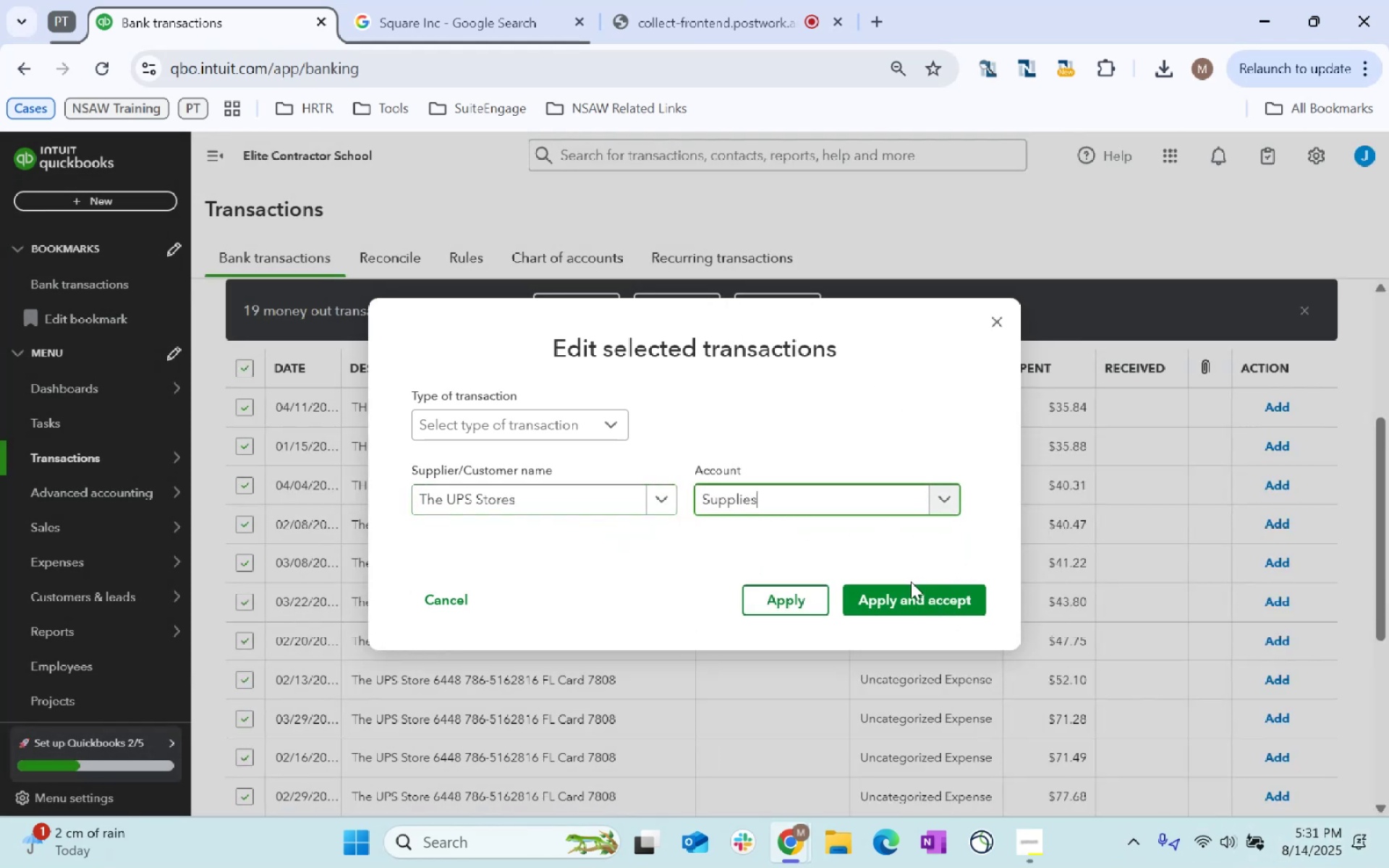 
left_click([912, 608])
 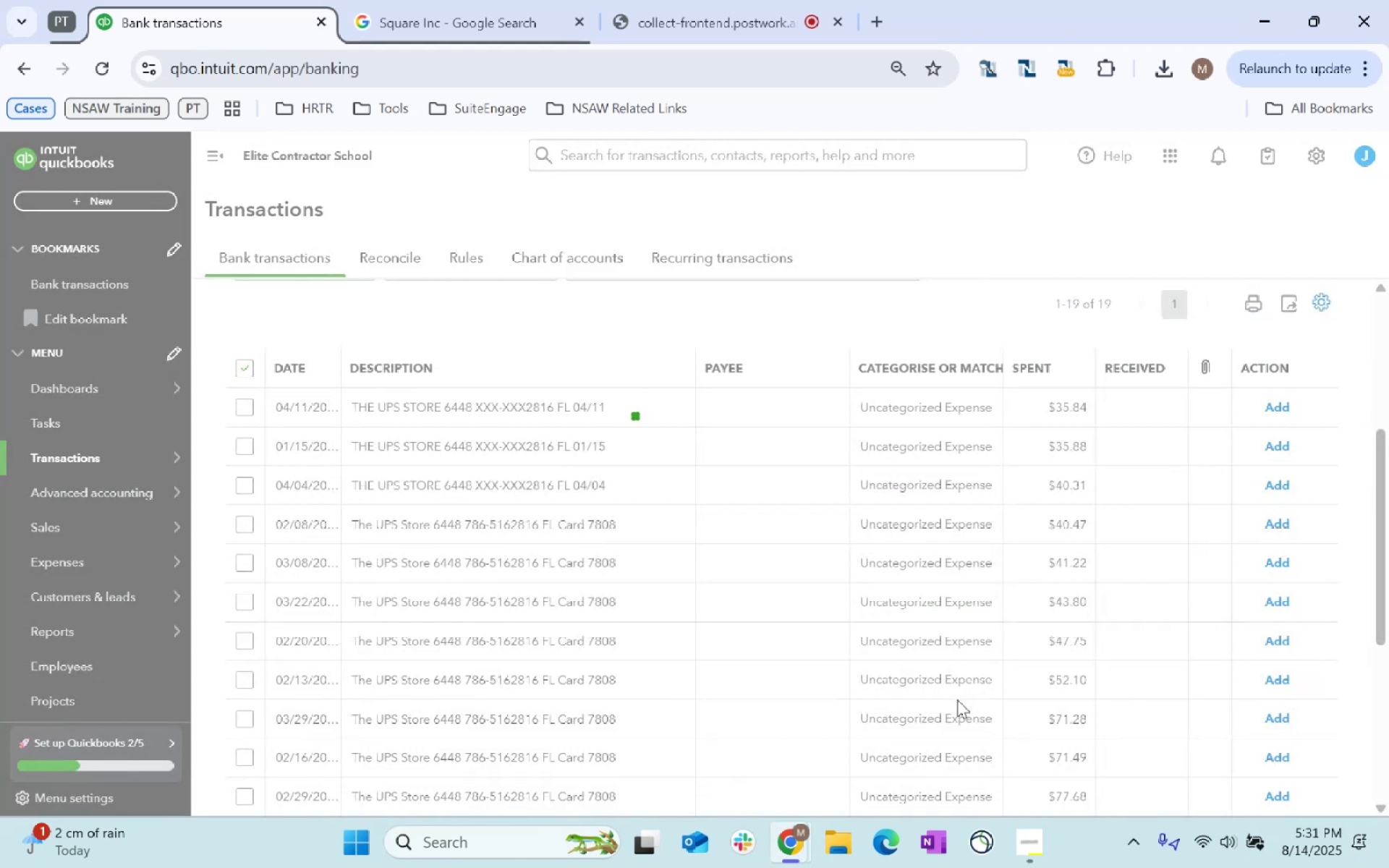 
scroll: coordinate [957, 699], scroll_direction: down, amount: 4.0
 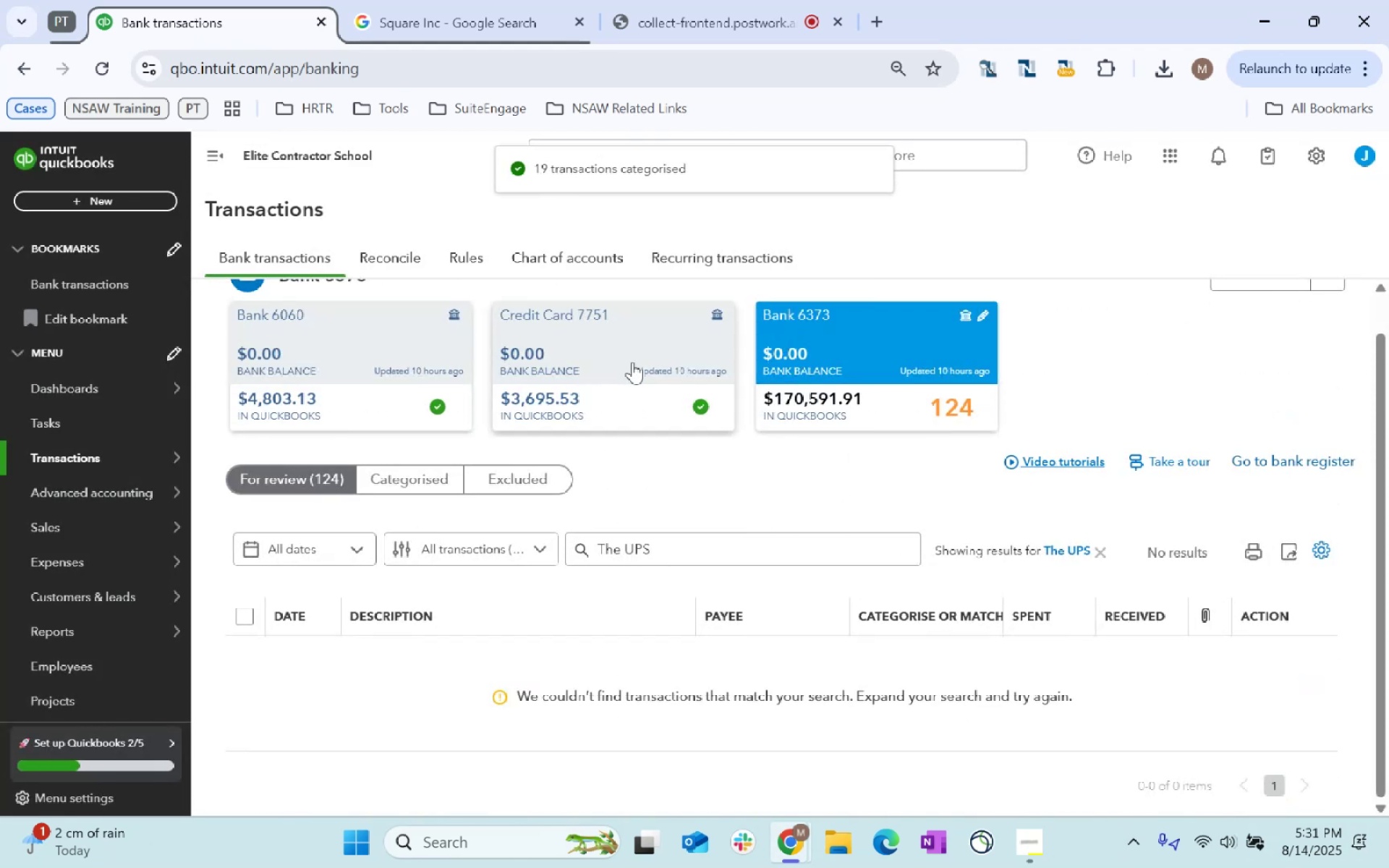 
left_click([1106, 552])
 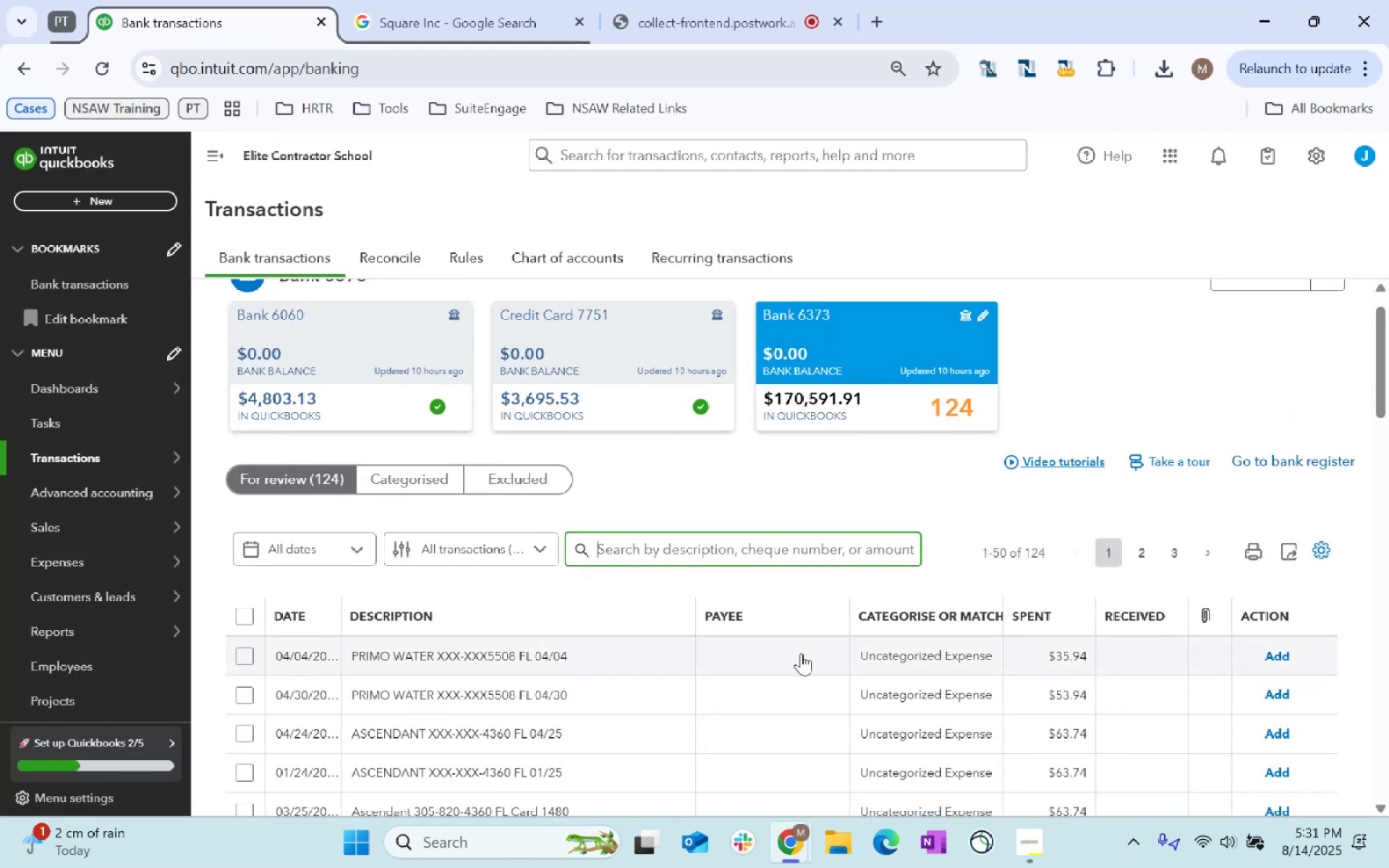 
scroll: coordinate [796, 676], scroll_direction: down, amount: 6.0
 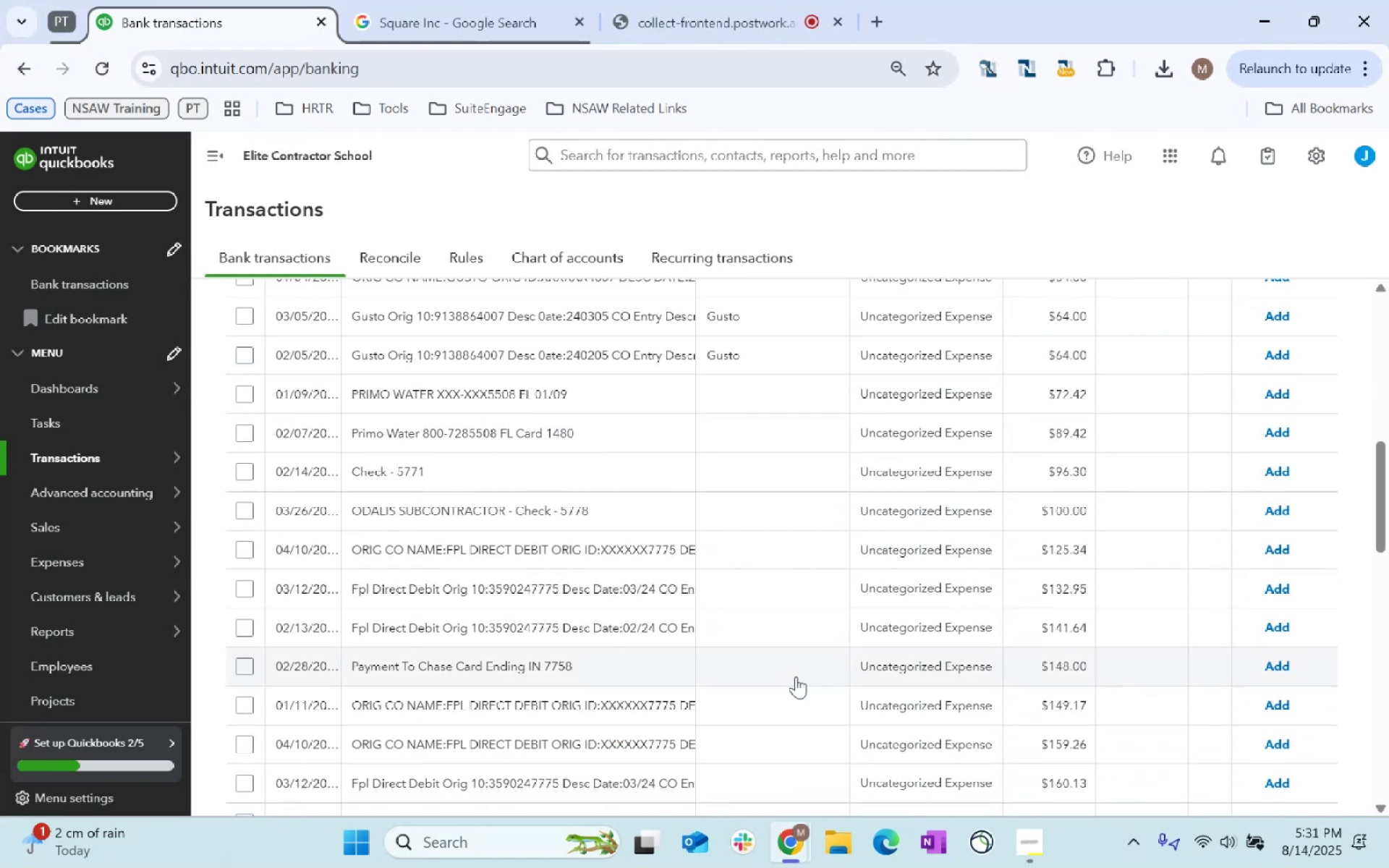 
scroll: coordinate [741, 612], scroll_direction: up, amount: 16.0
 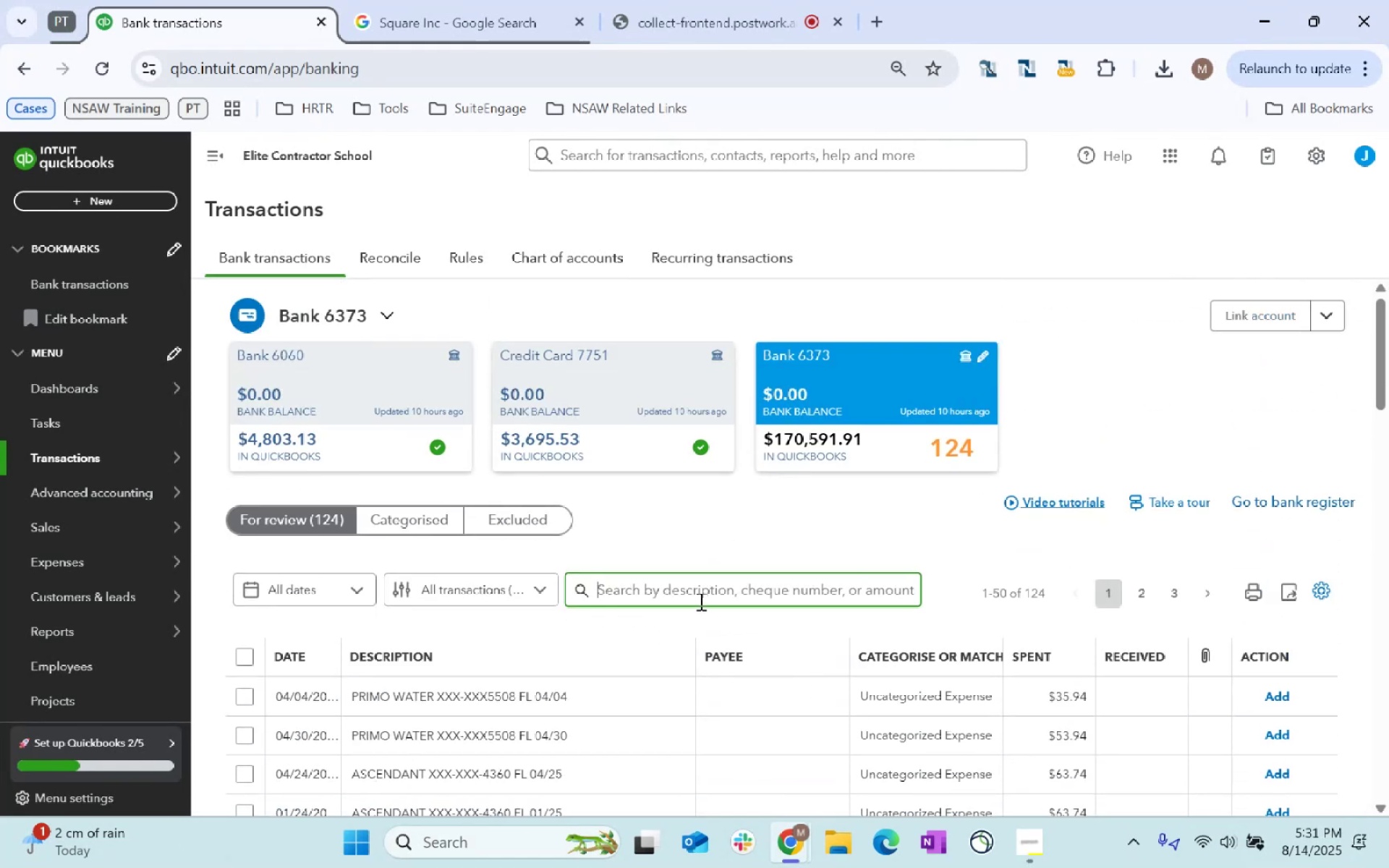 
type(Primo)
 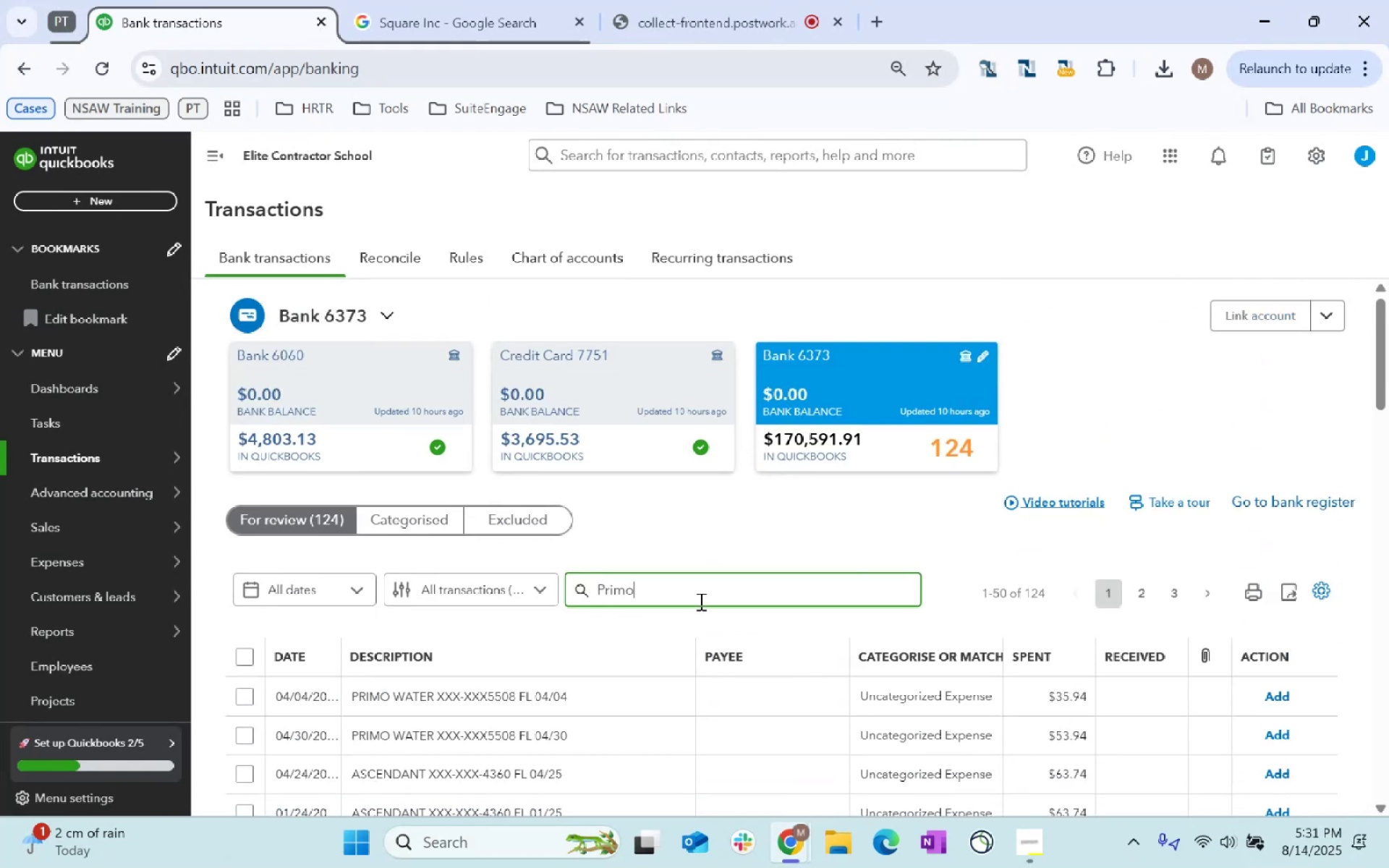 
key(Enter)
 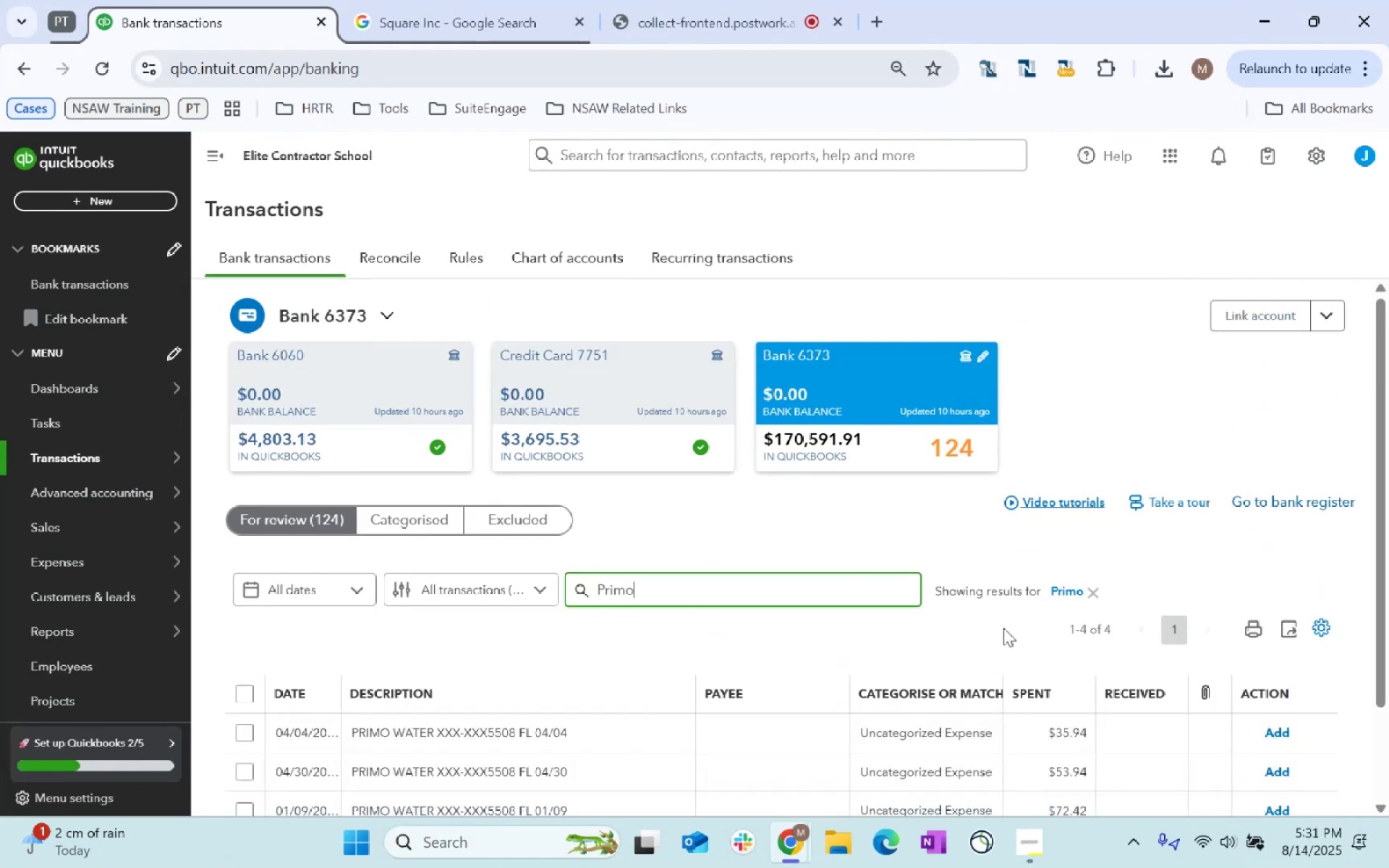 
scroll: coordinate [706, 570], scroll_direction: down, amount: 3.0
 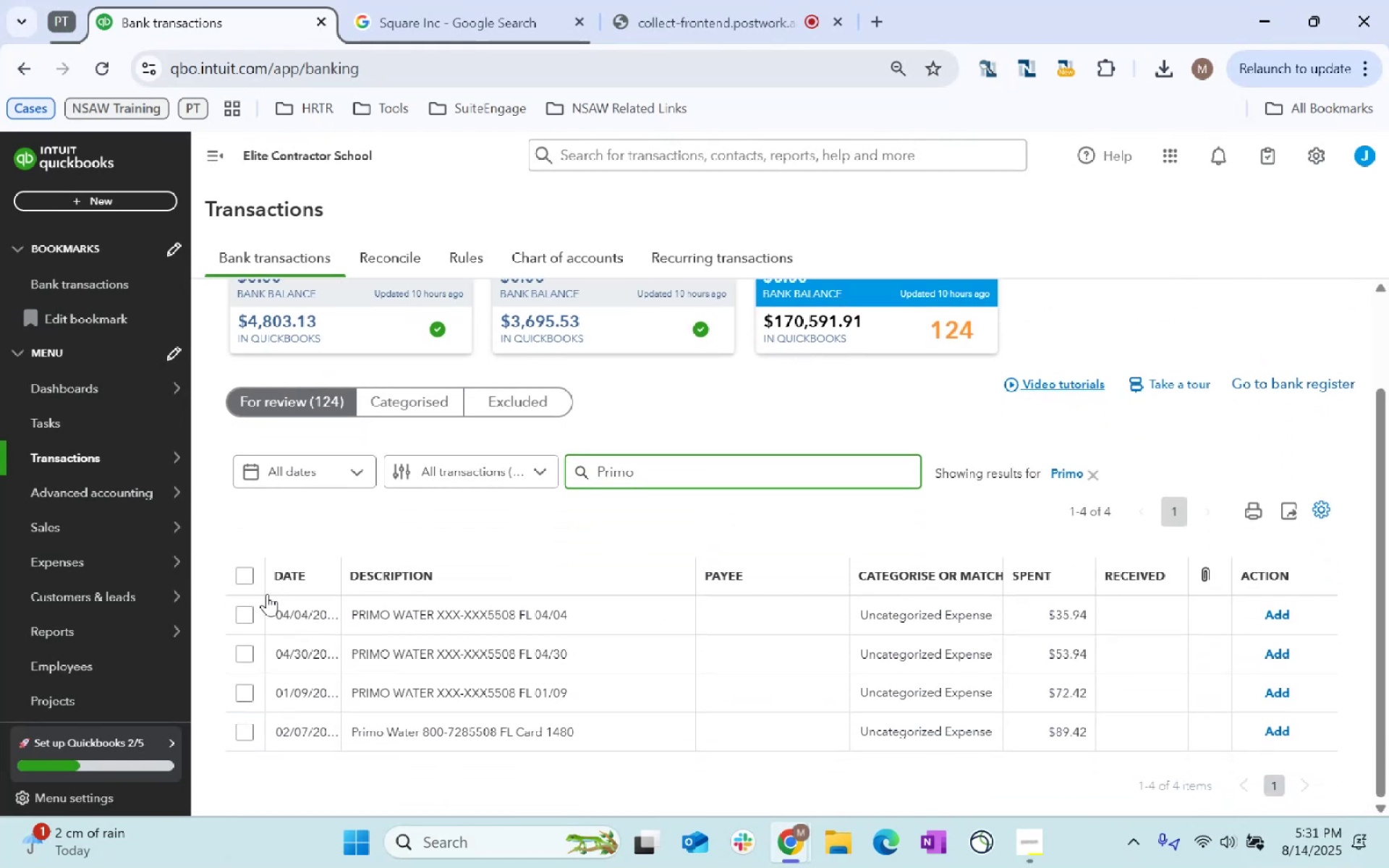 
left_click([250, 581])
 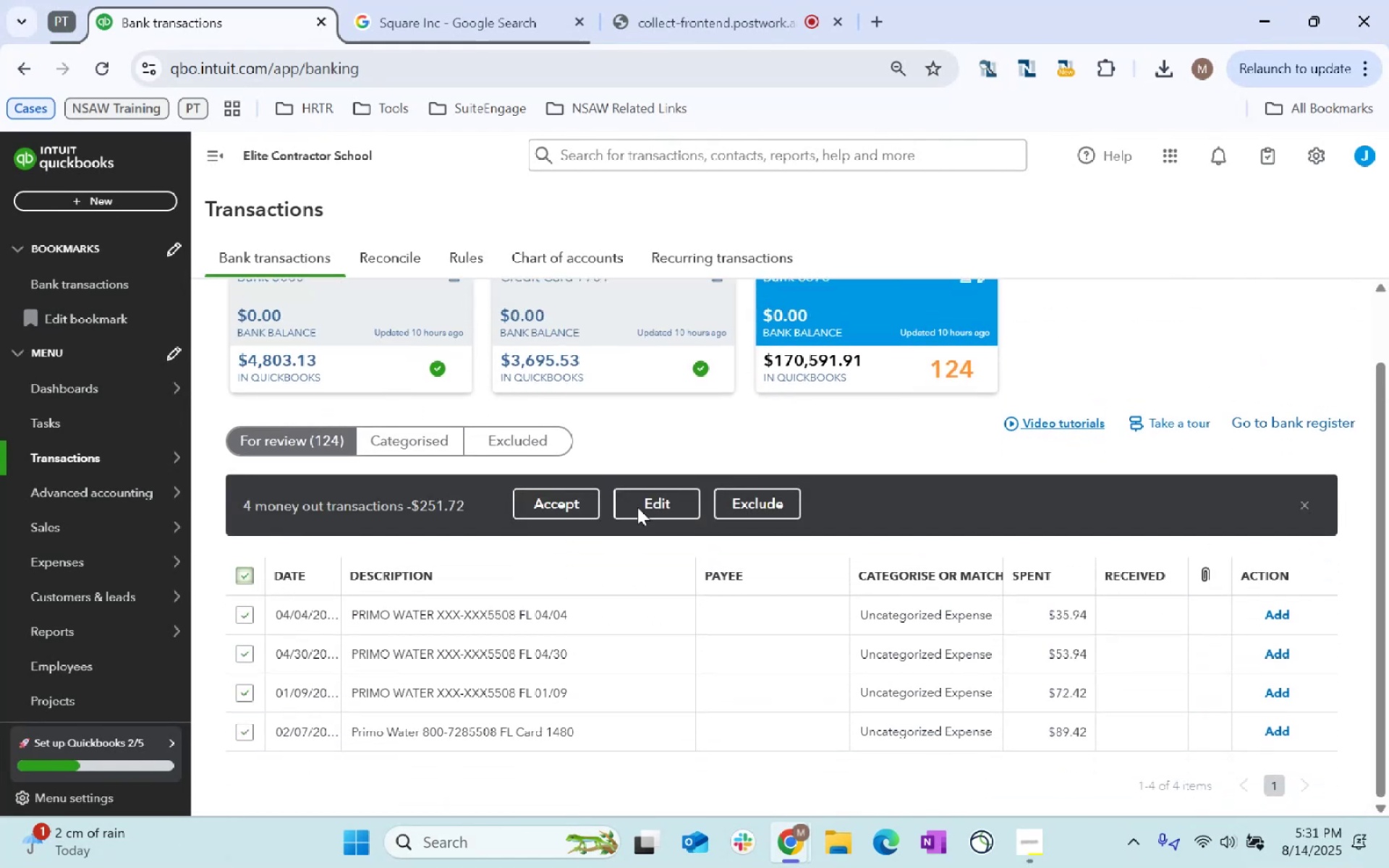 
left_click([643, 507])
 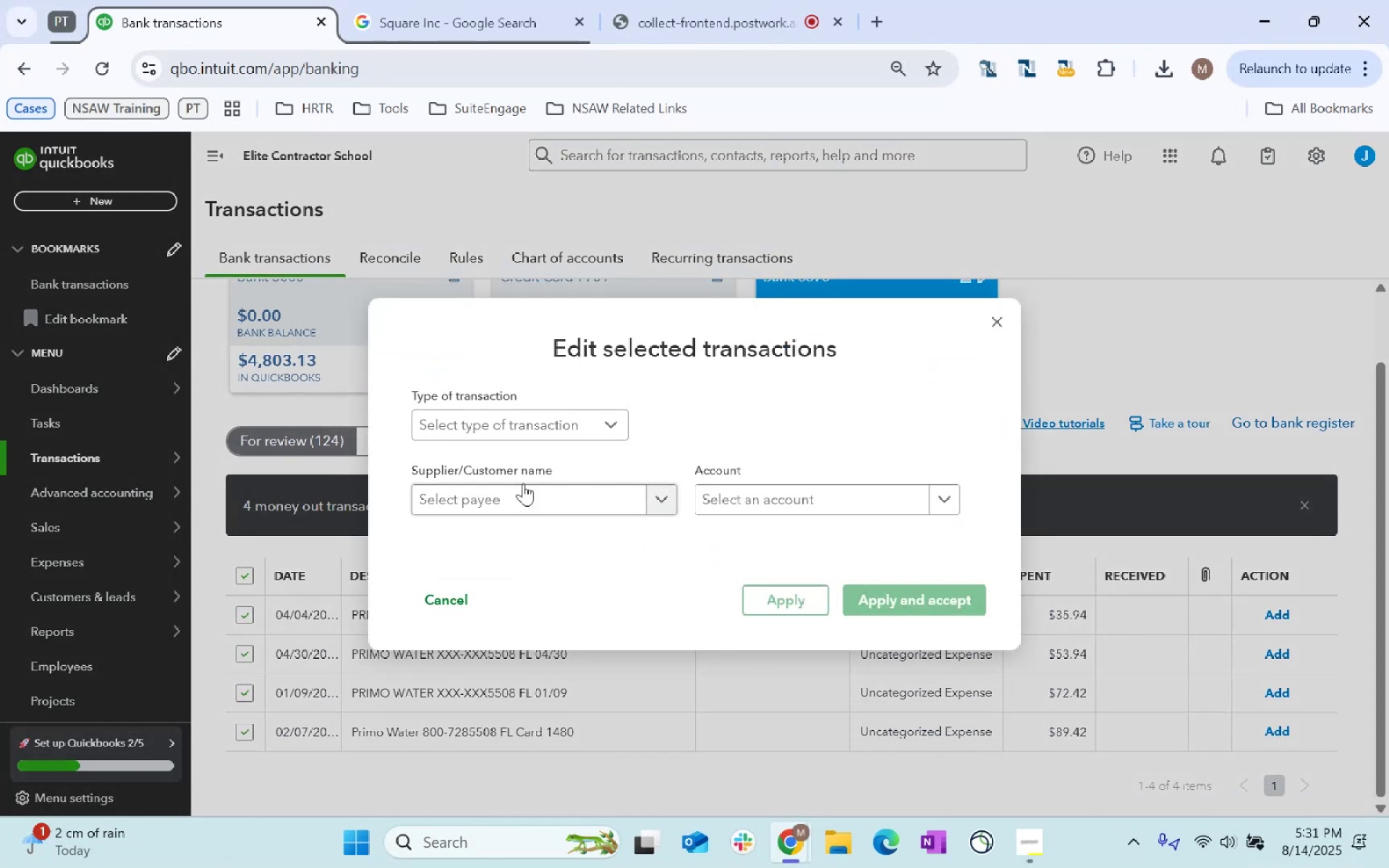 
left_click([515, 486])
 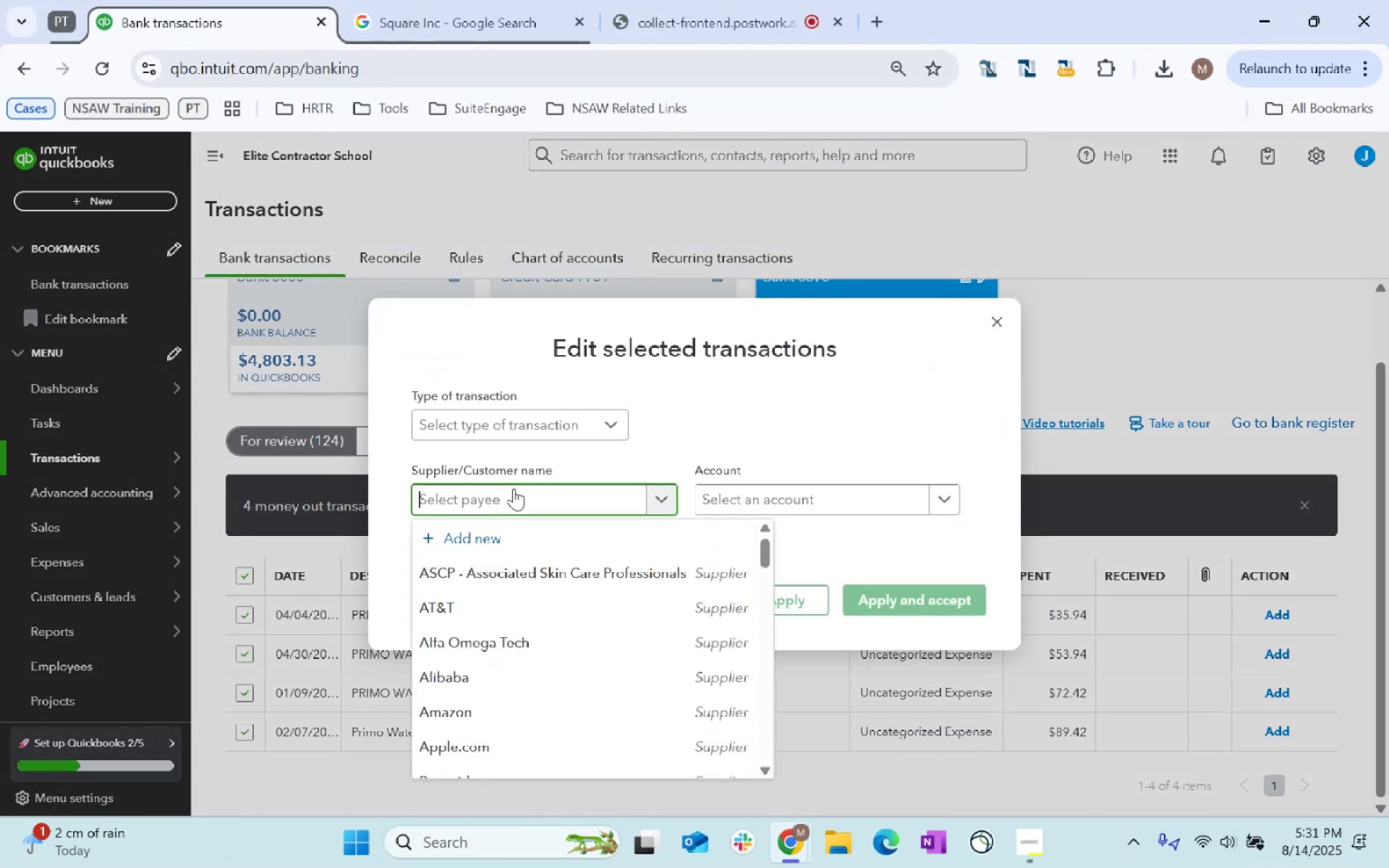 
type(Priomo)
key(Backspace)
key(Backspace)
key(Backspace)
type(mo Water)
key(Tab)
 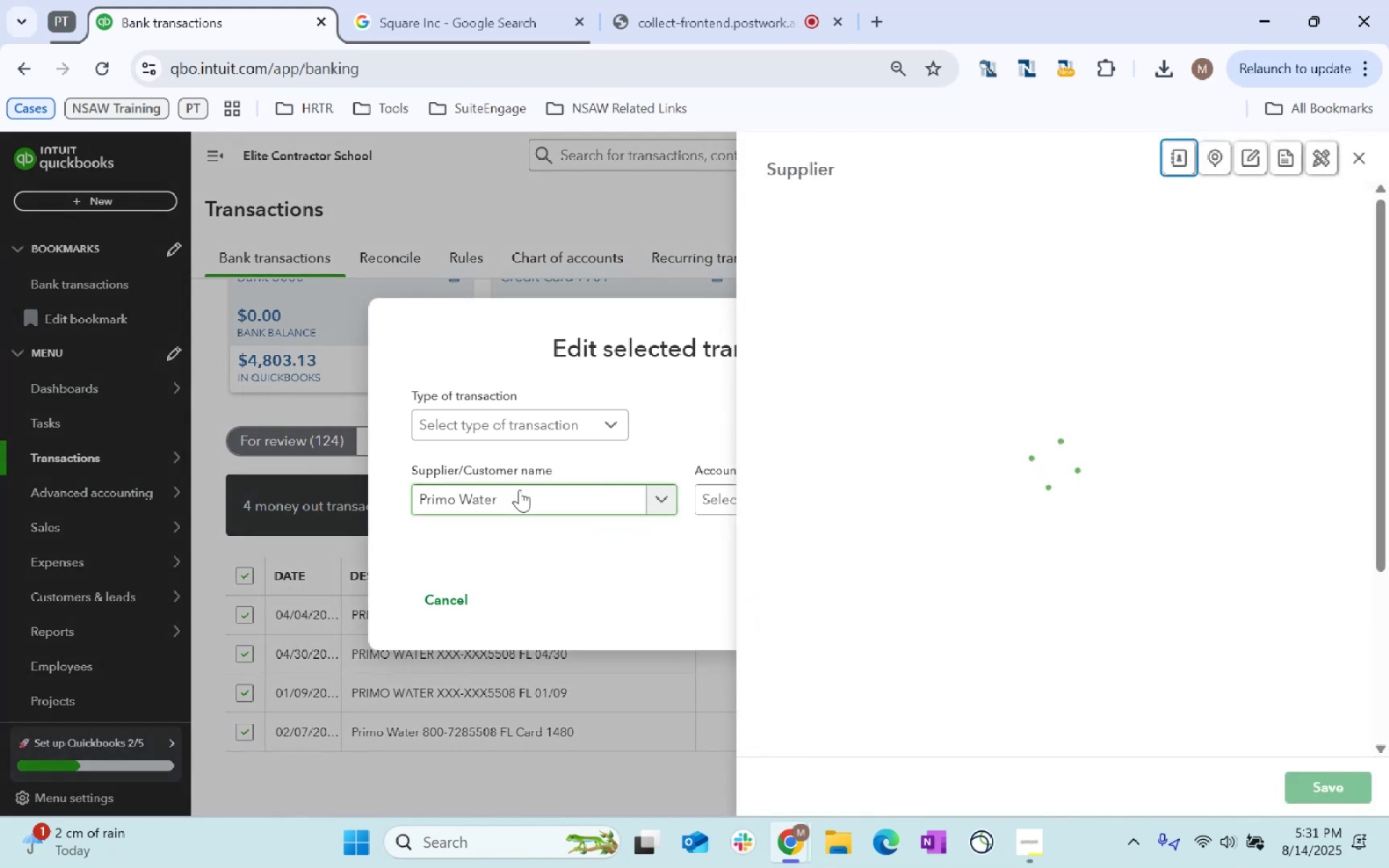 
scroll: coordinate [989, 534], scroll_direction: down, amount: 13.0
 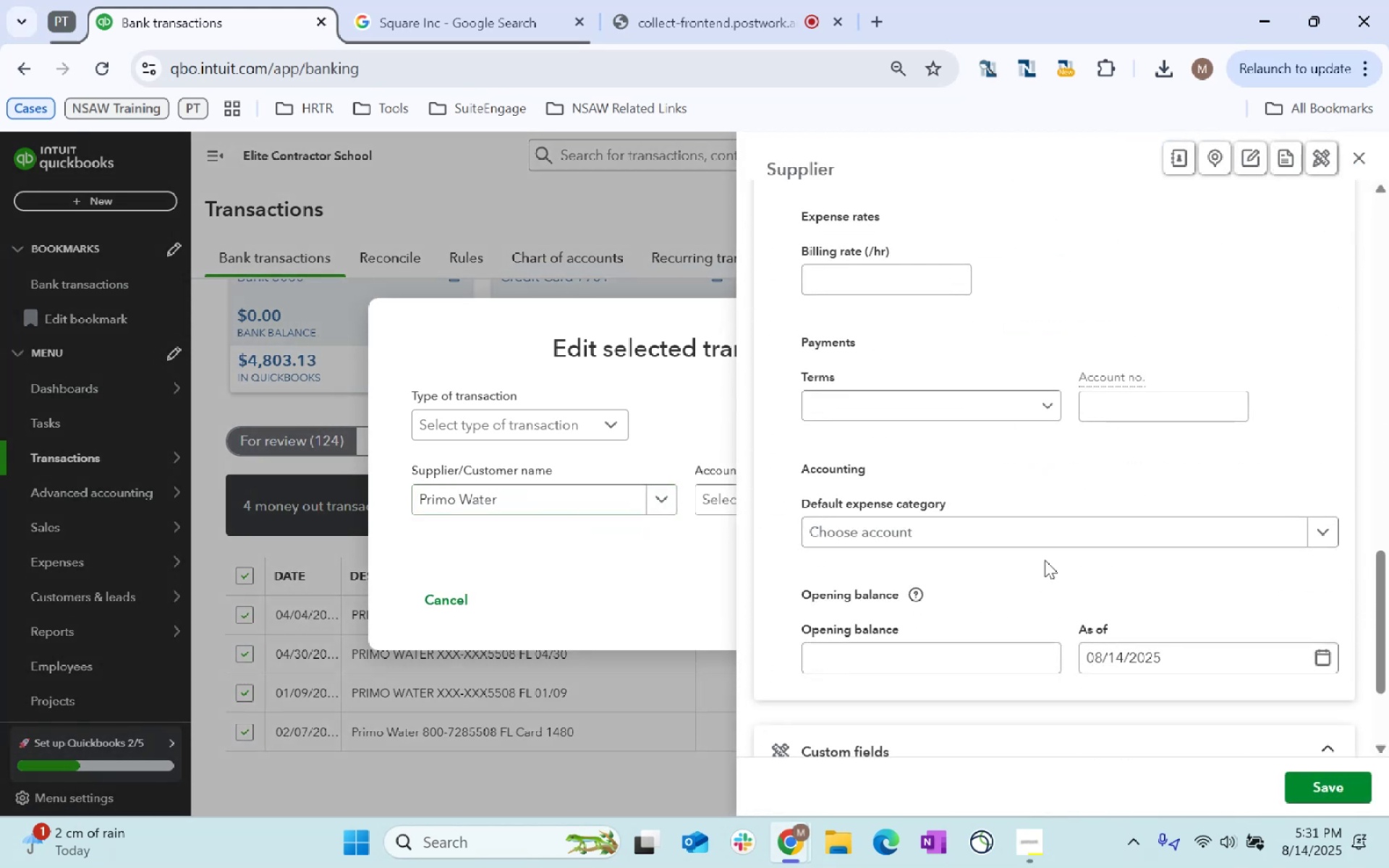 
left_click([1006, 534])
 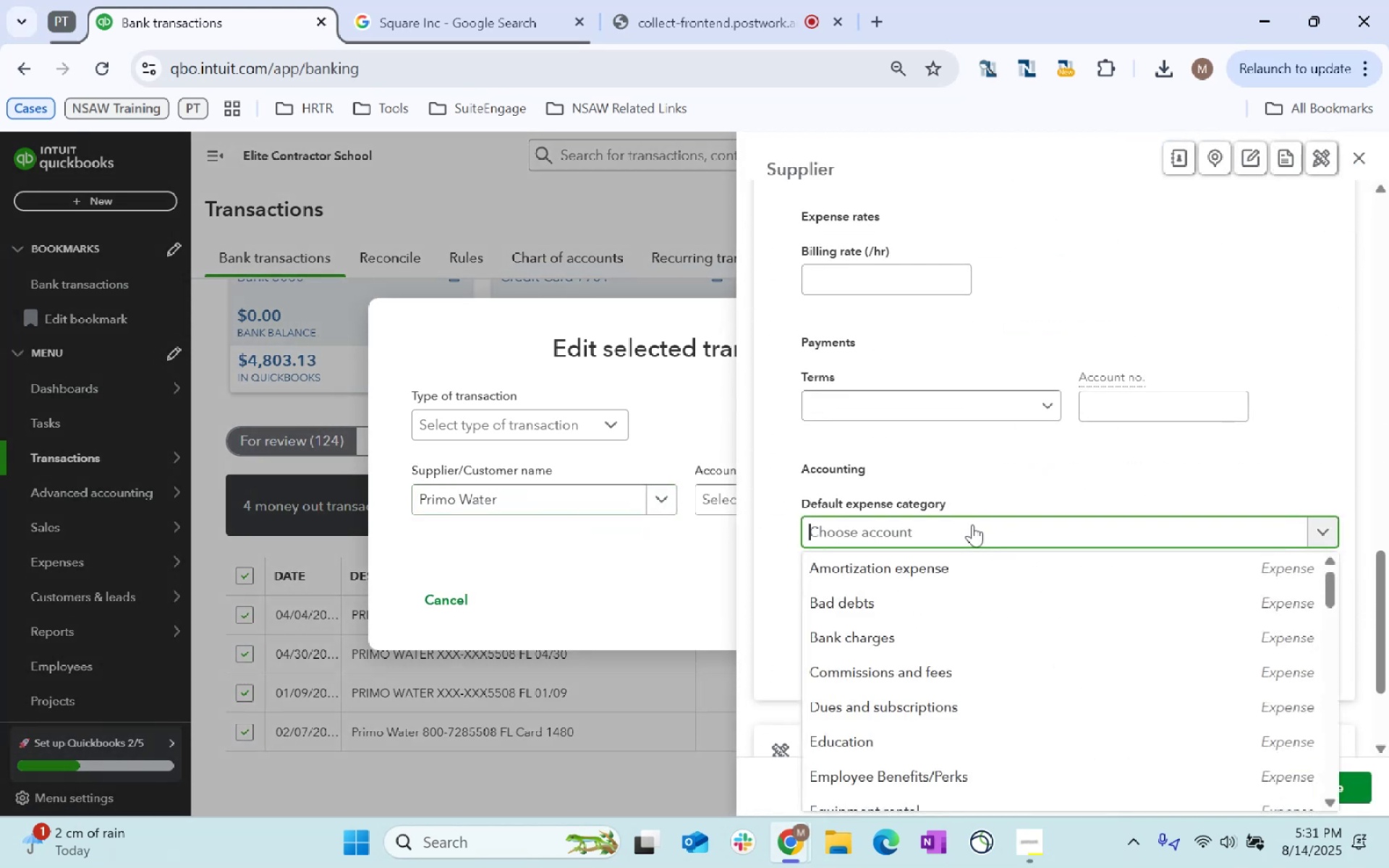 
type(utilities)
key(Tab)
 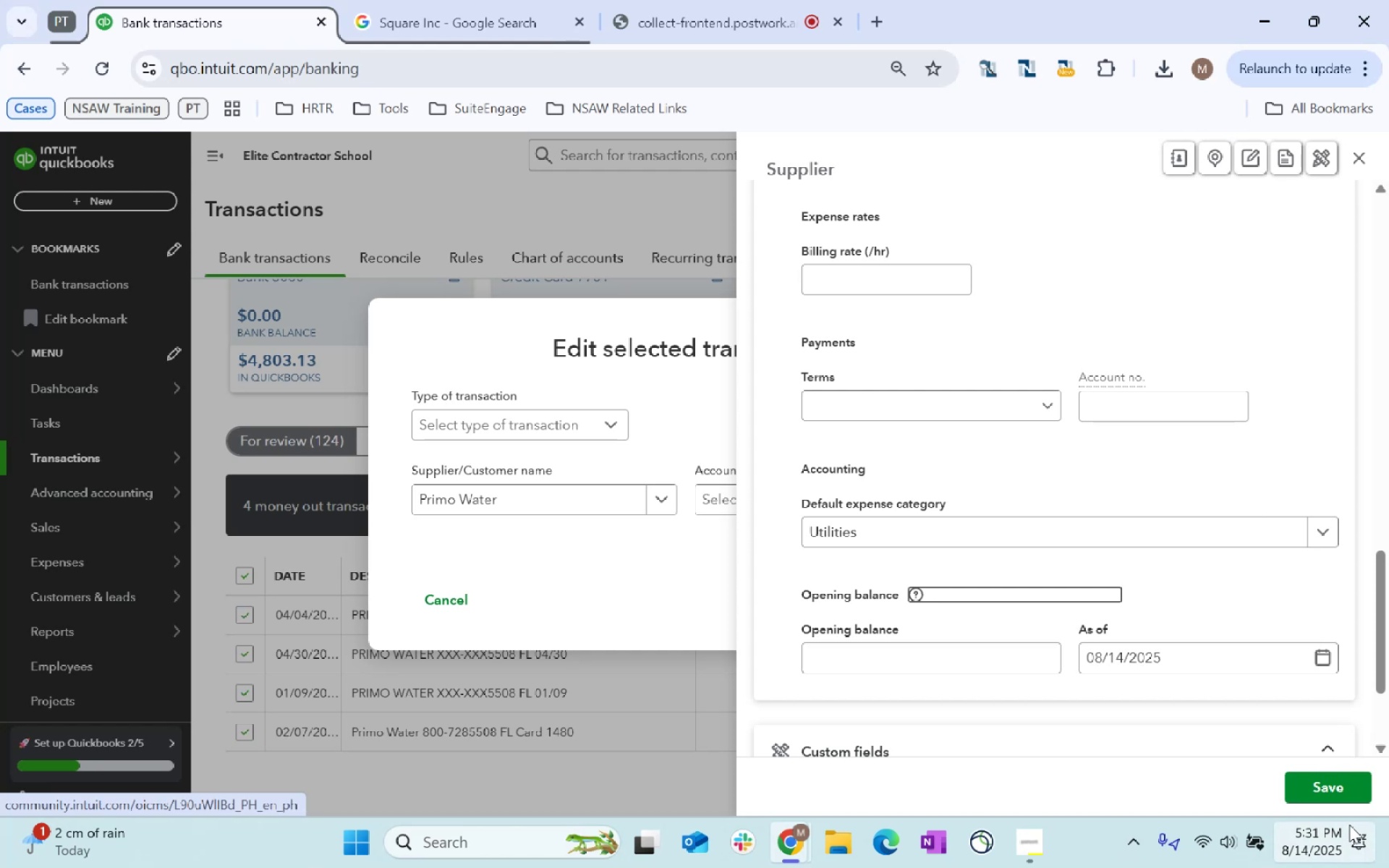 
left_click([1342, 798])
 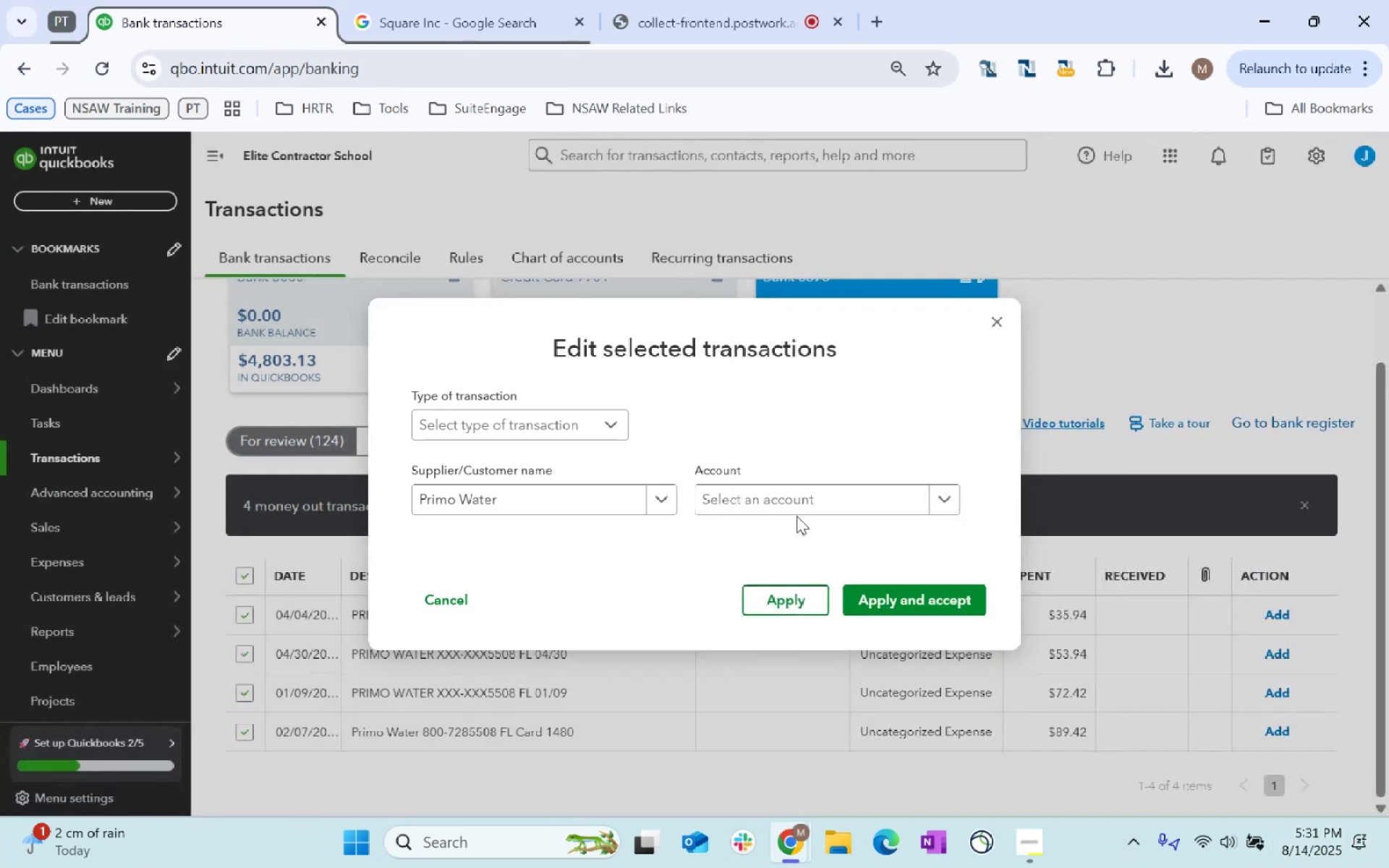 
left_click([798, 512])
 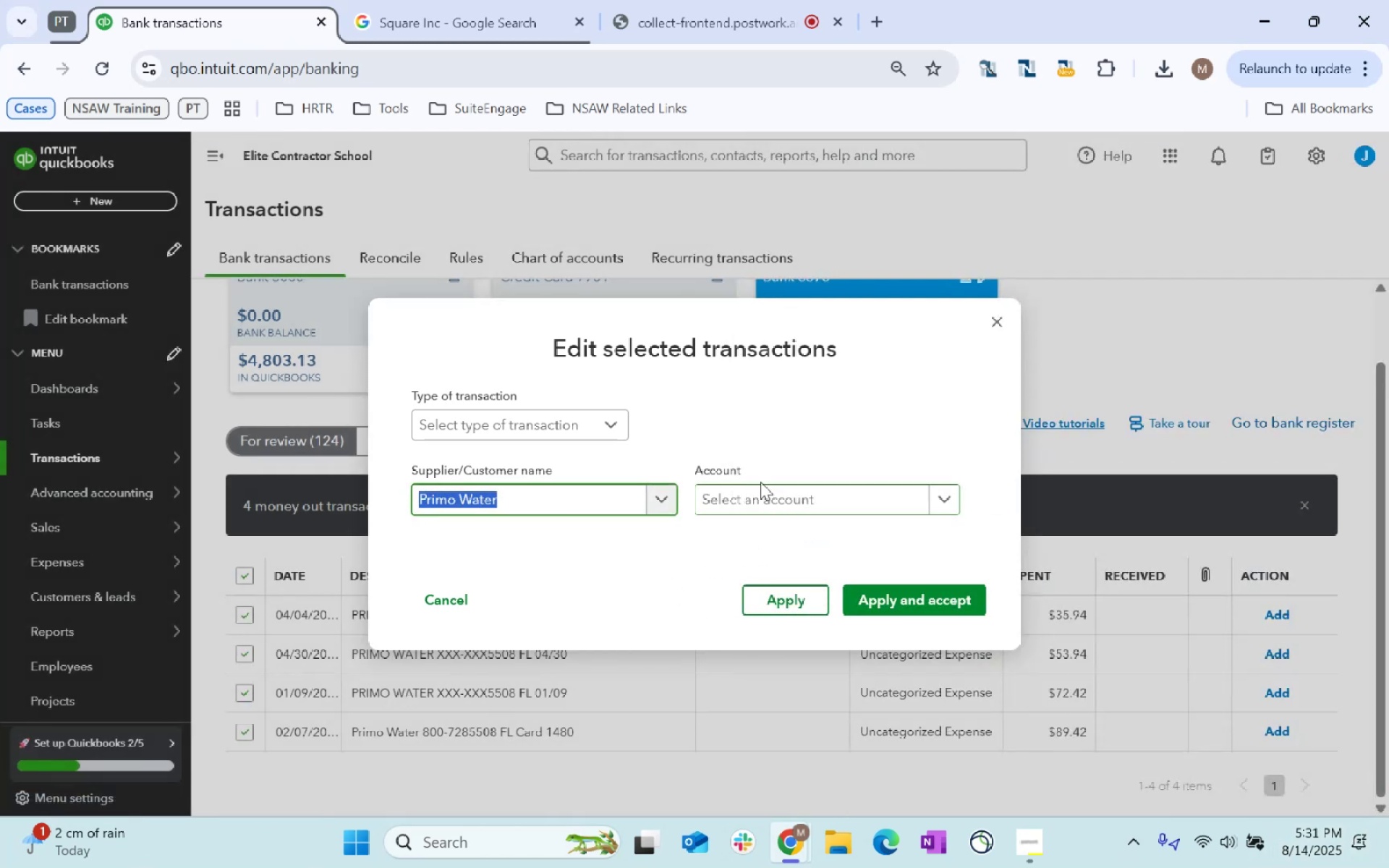 
key(Tab)
type(Utilities)
 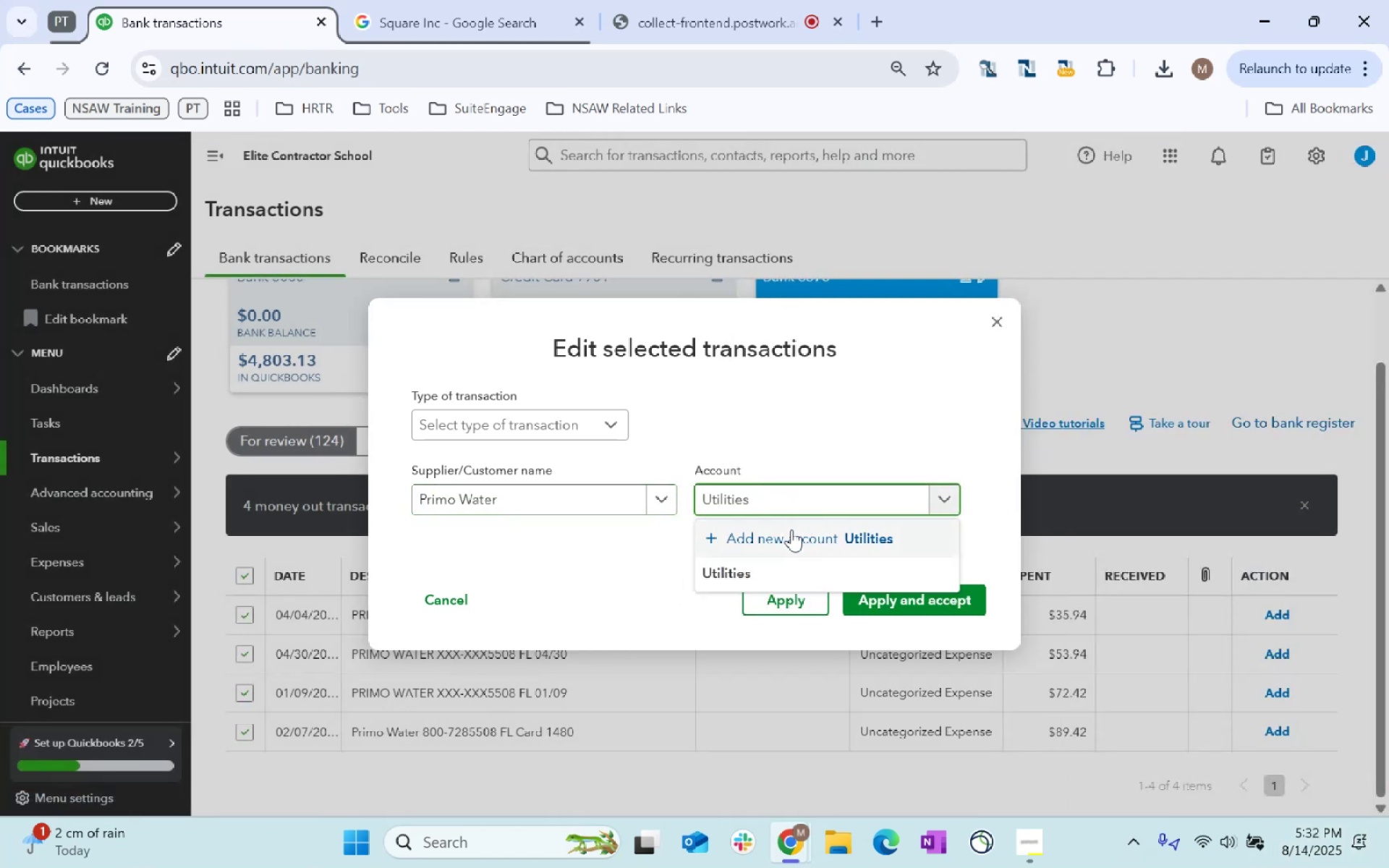 
left_click([743, 574])
 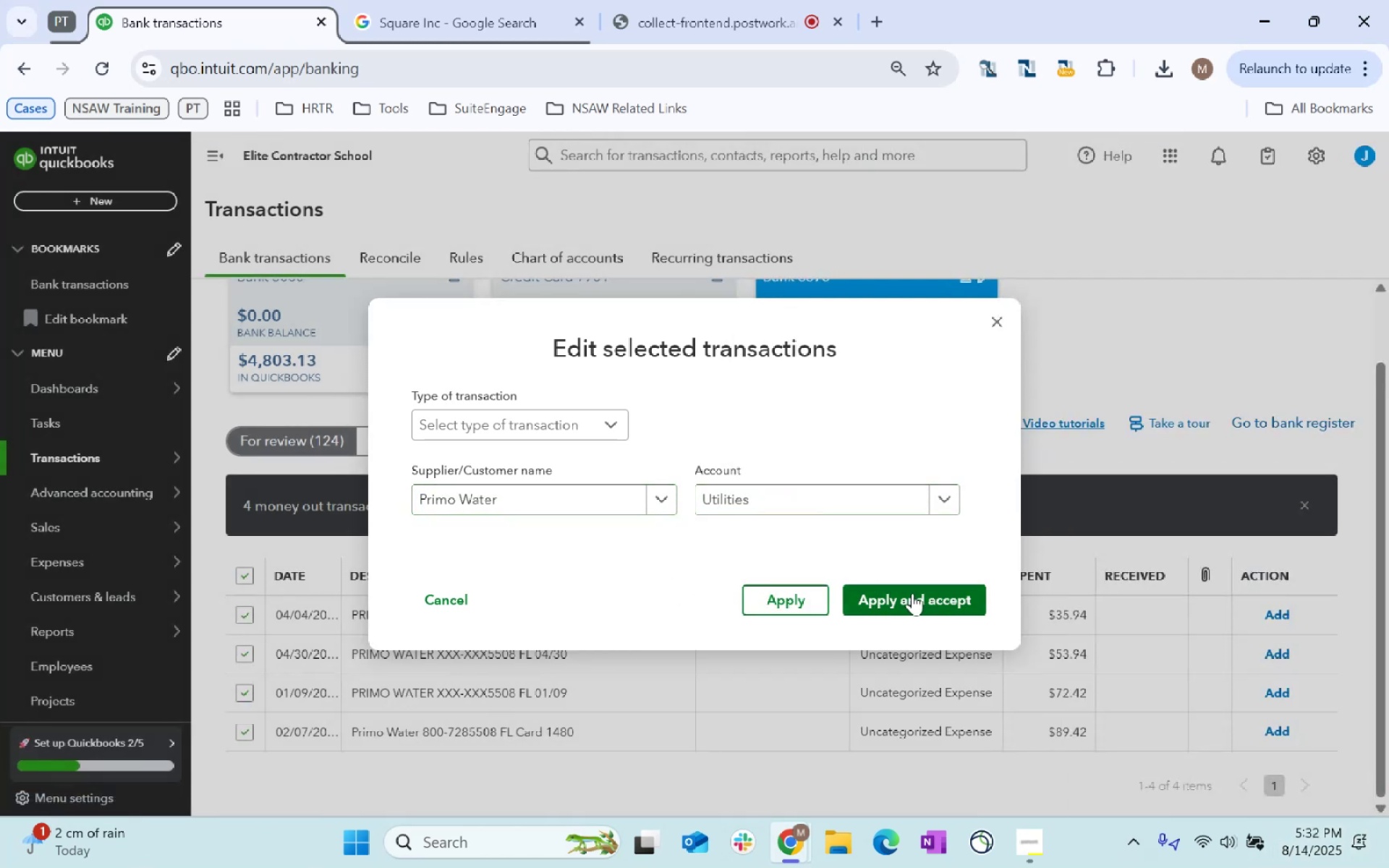 
left_click([912, 593])
 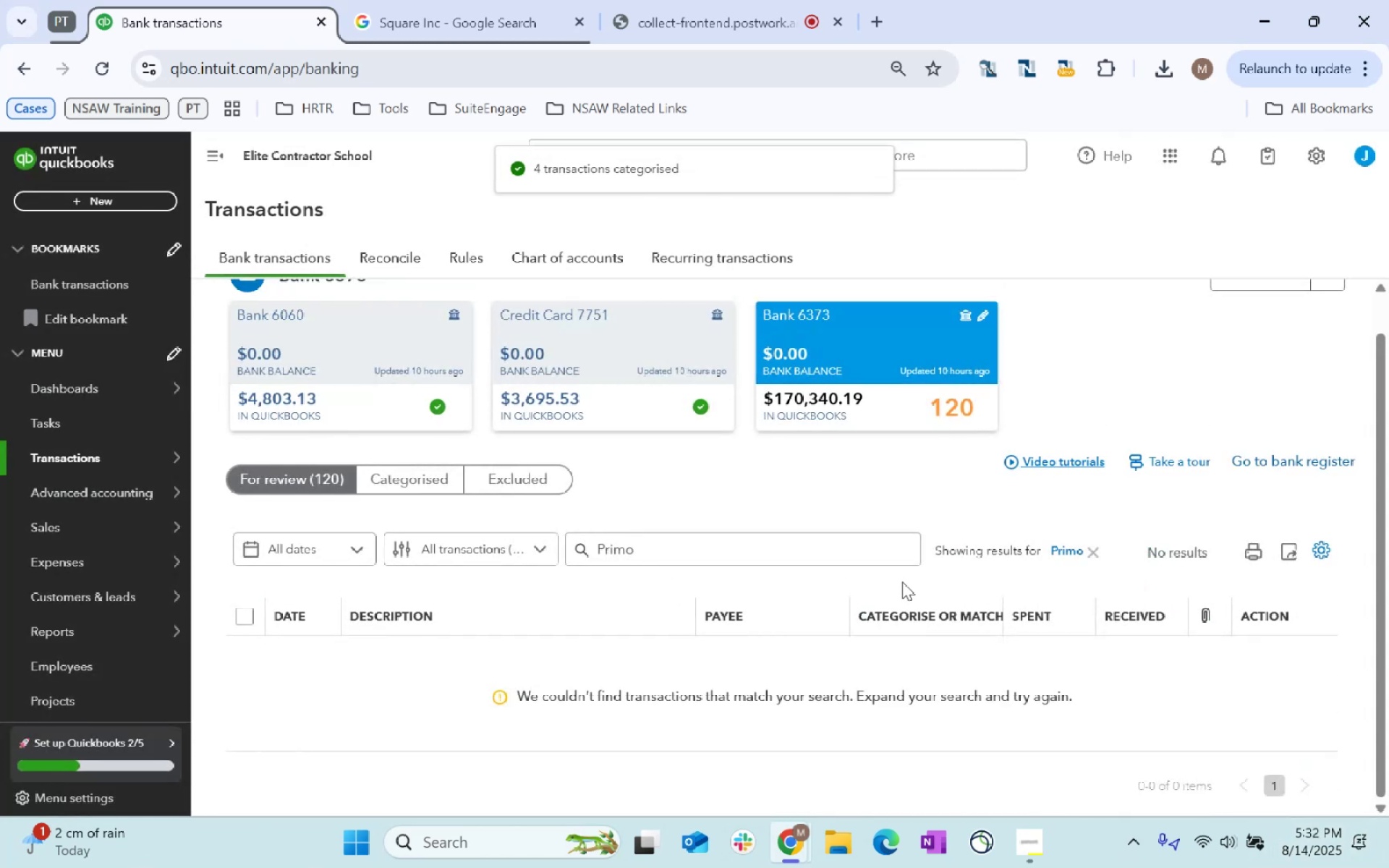 
left_click([1092, 545])
 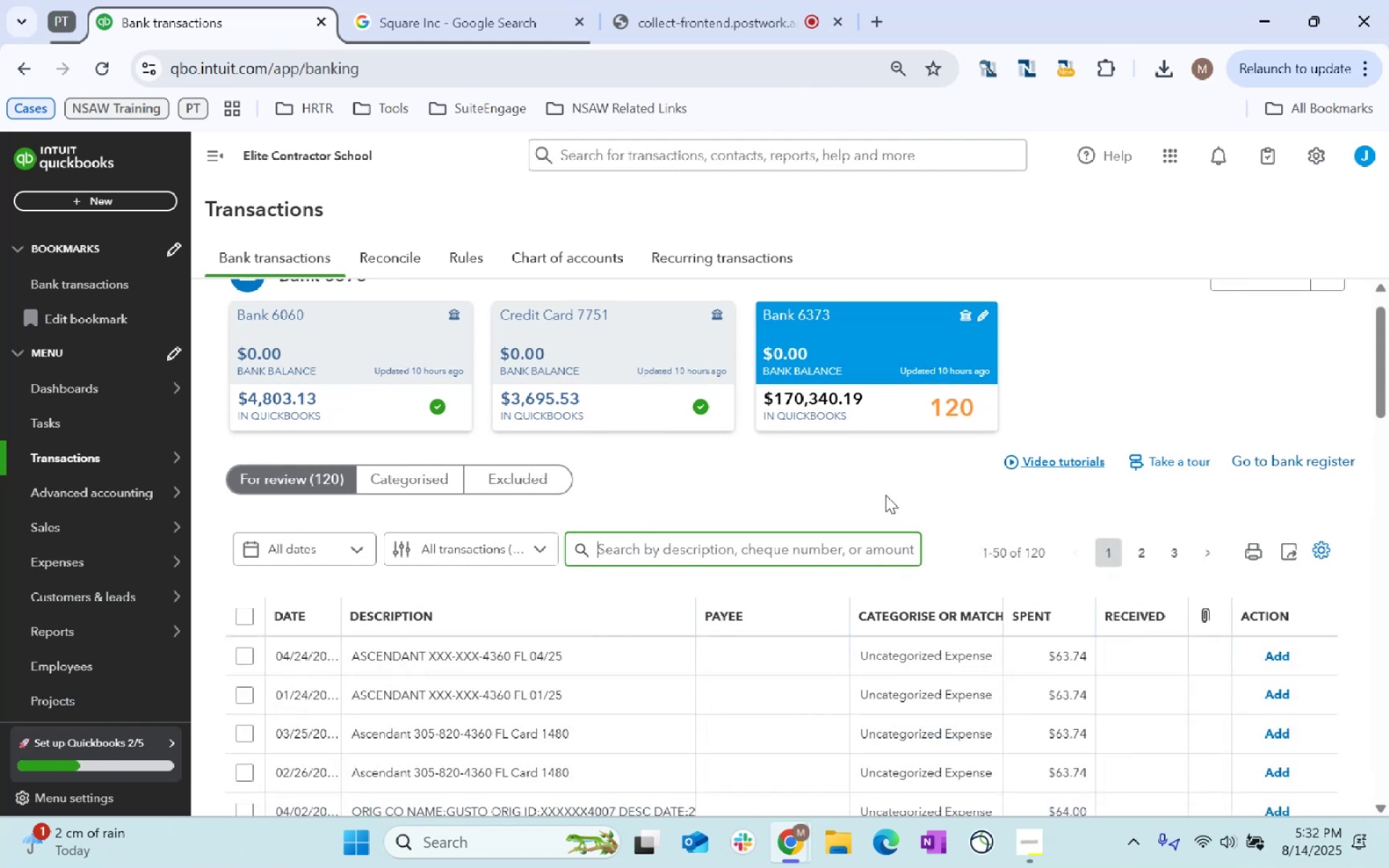 
scroll: coordinate [757, 563], scroll_direction: down, amount: 11.0
 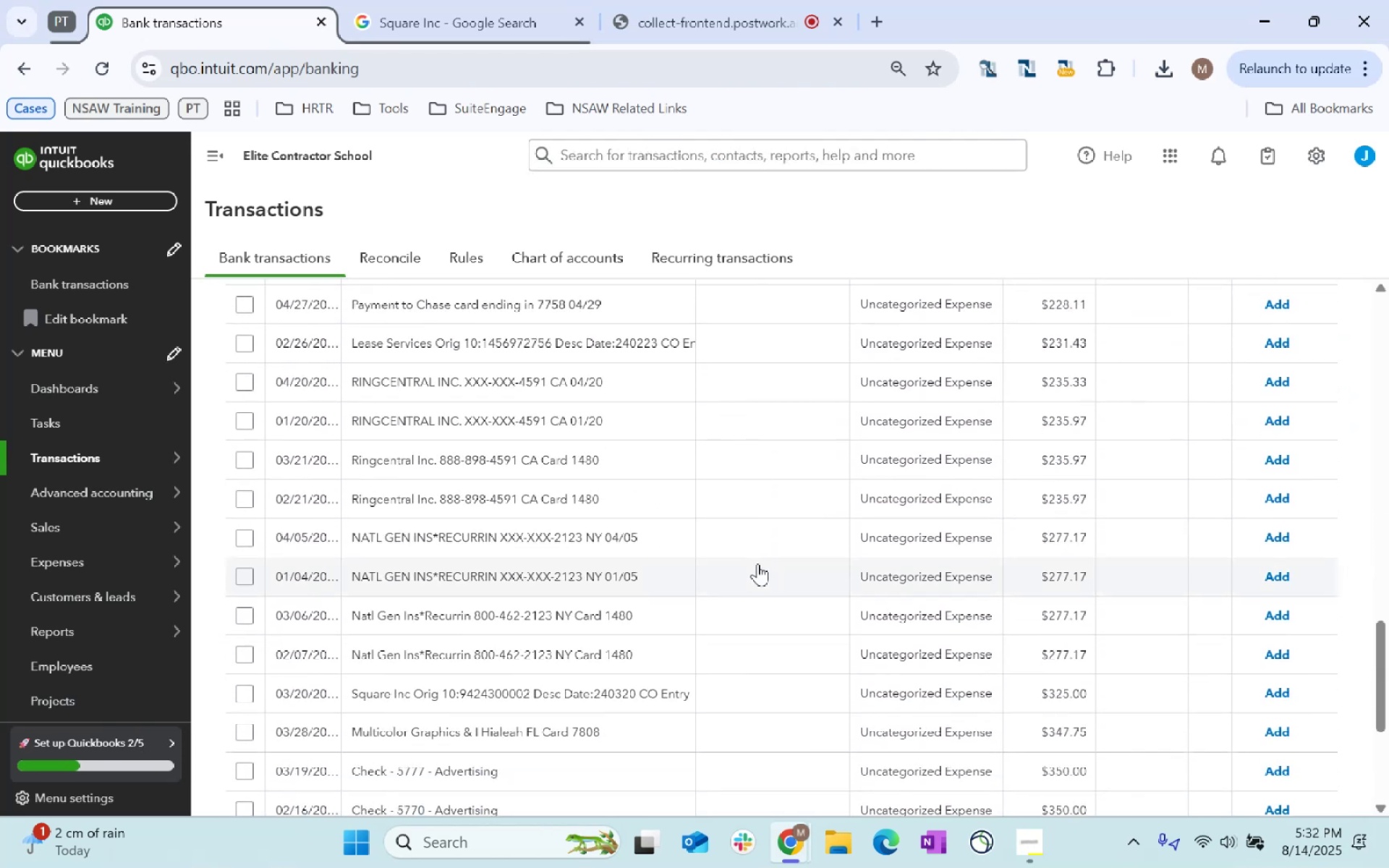 
scroll: coordinate [778, 543], scroll_direction: up, amount: 22.0
 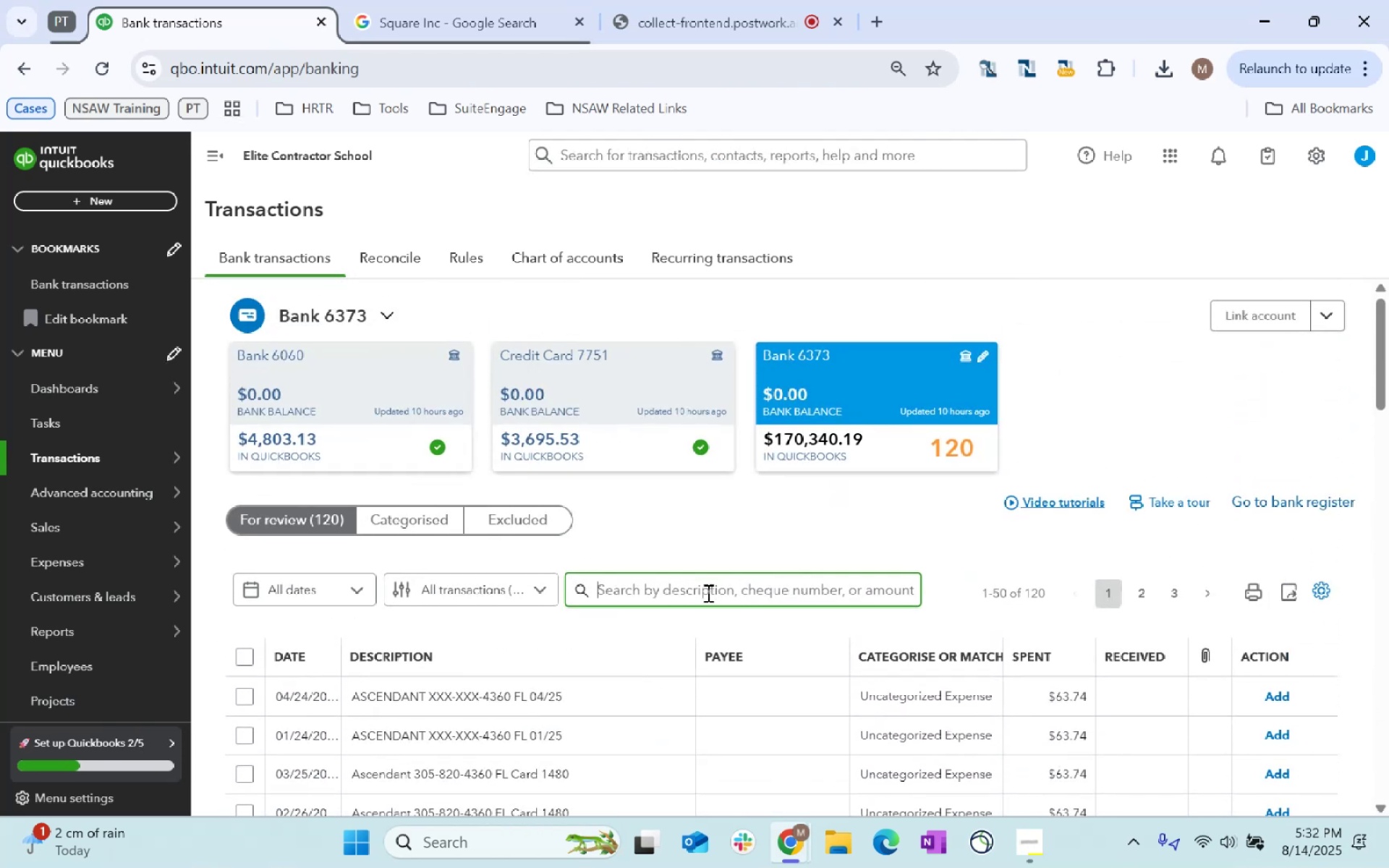 
left_click([703, 596])
 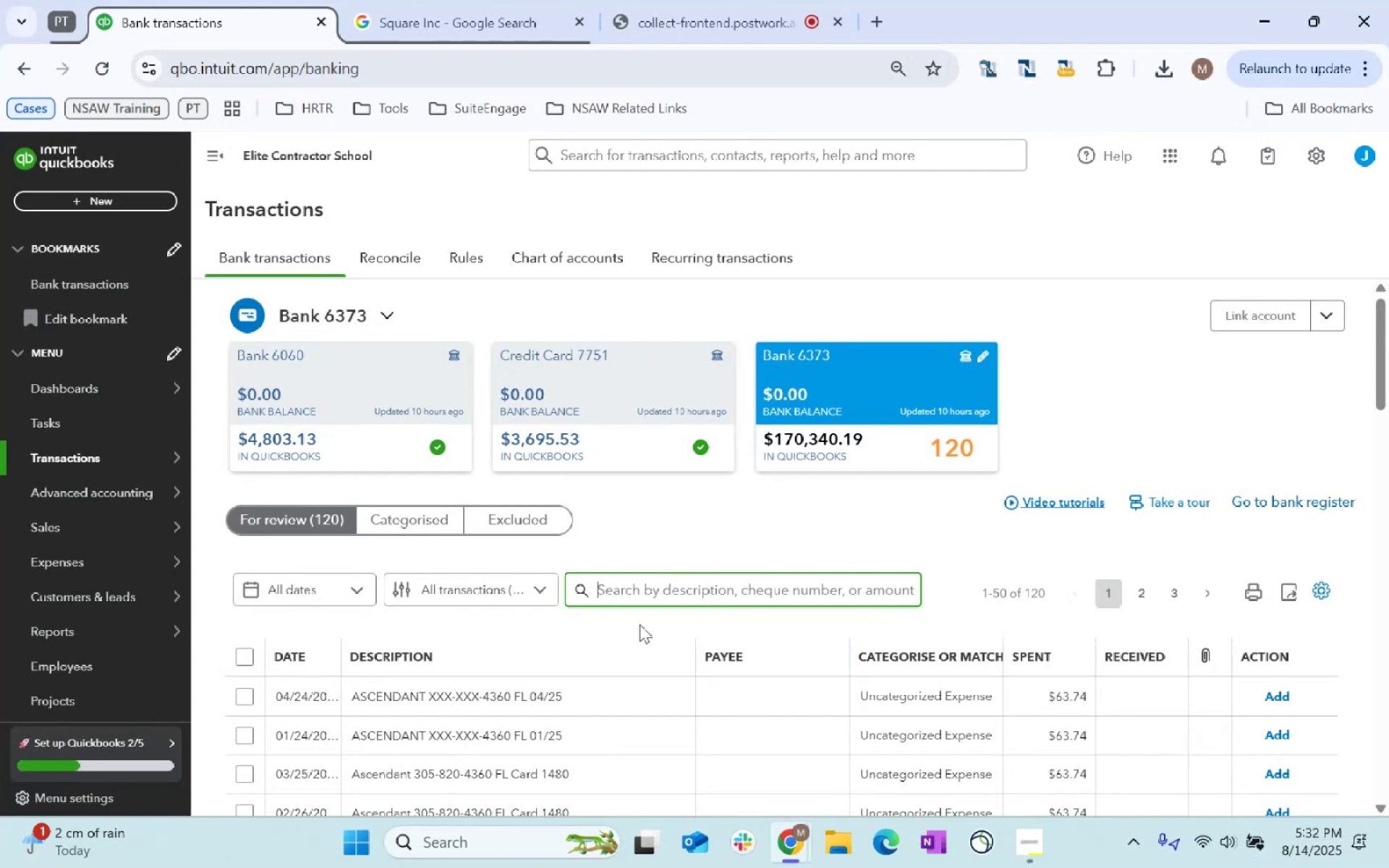 
type(Ring)
 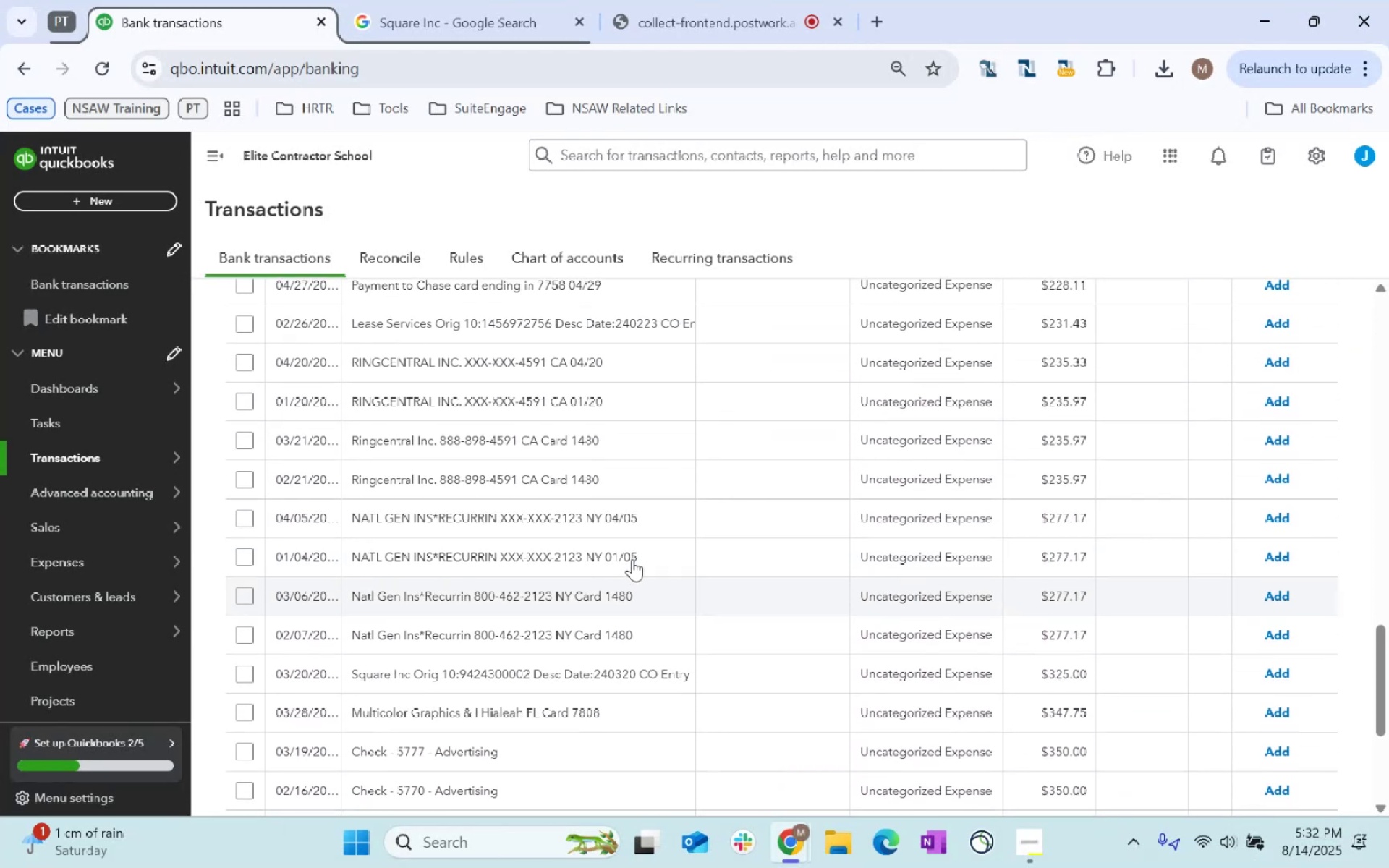 
wait(7.82)
 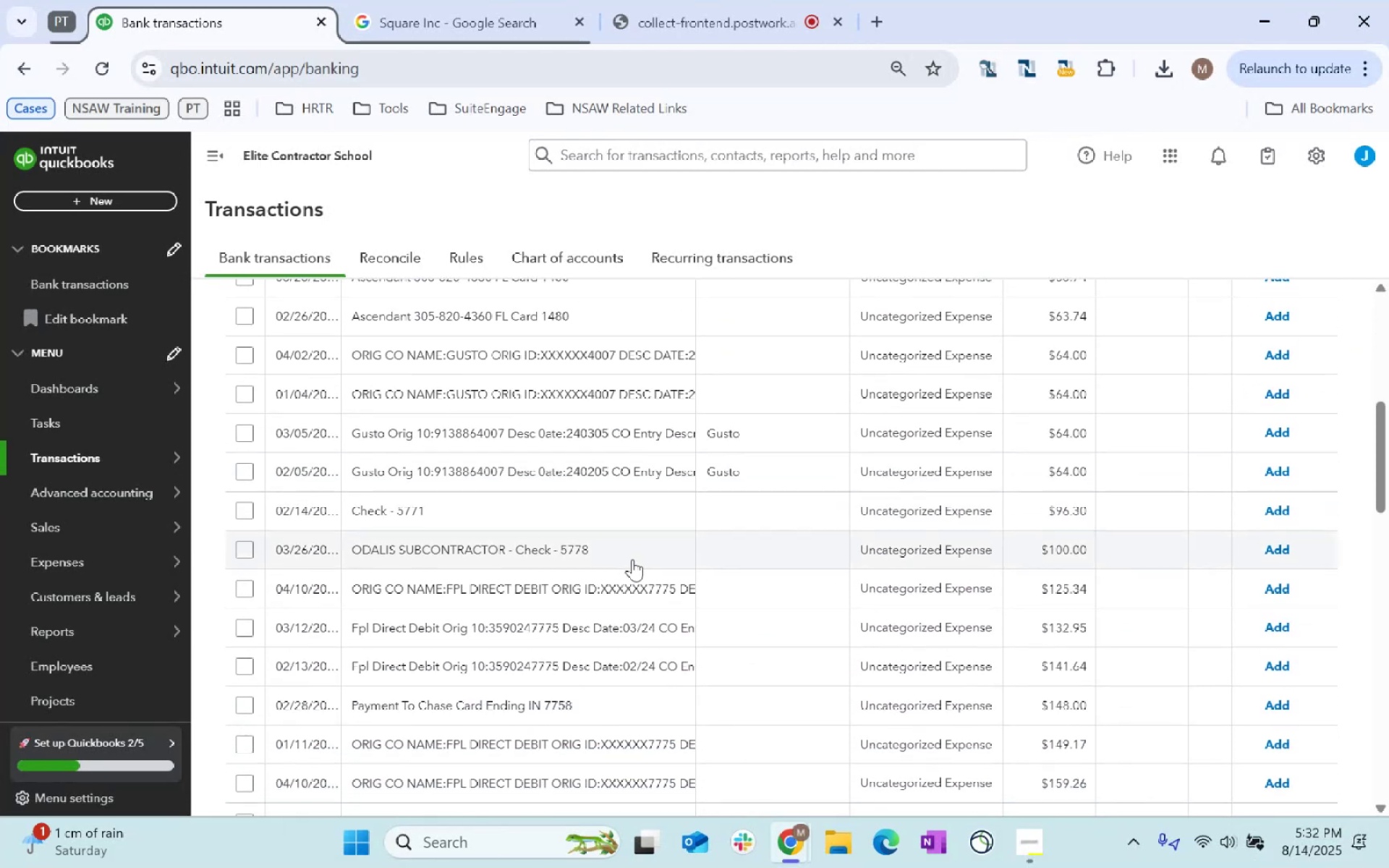 
type(v)
key(Backspace)
type(central)
 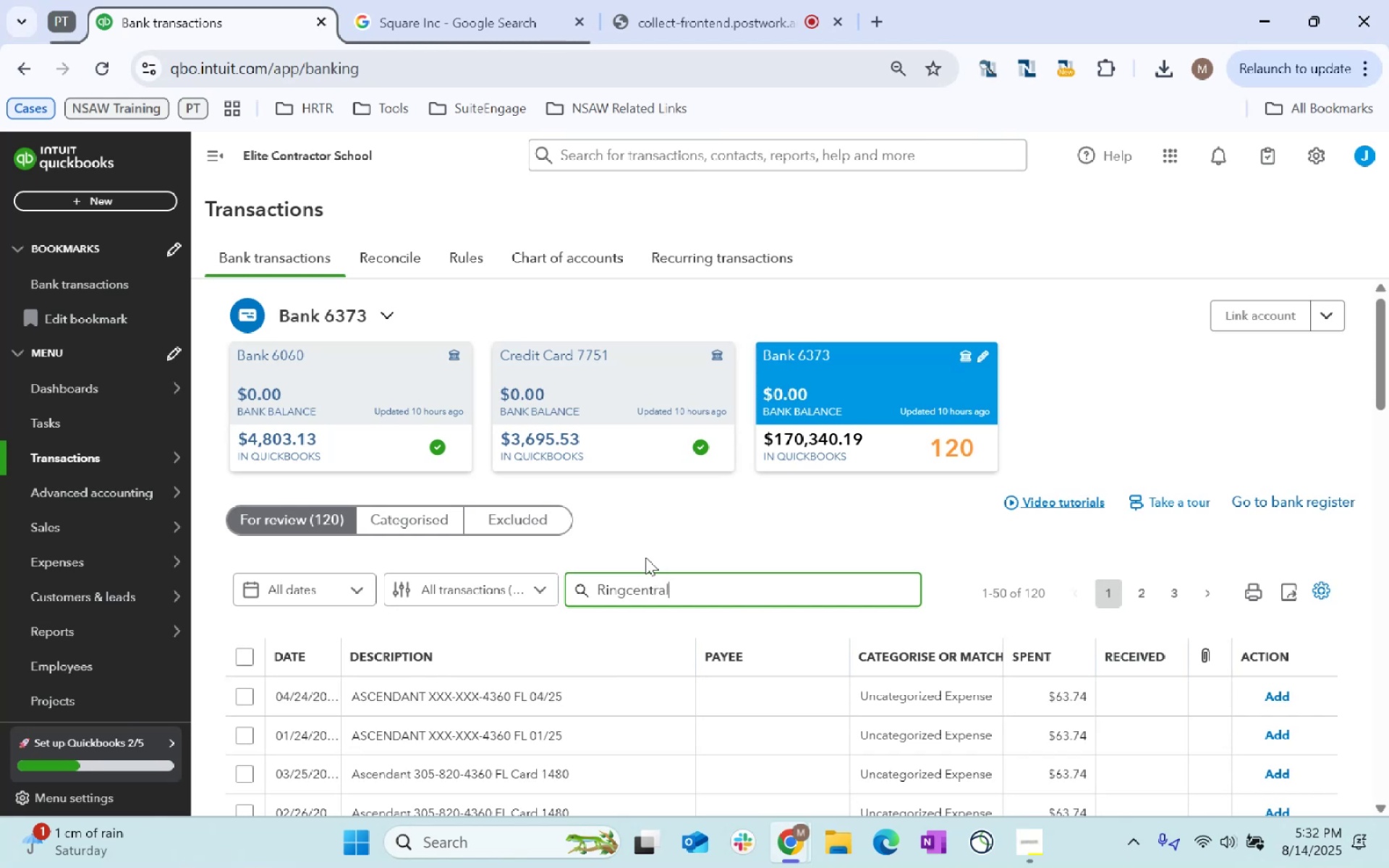 
key(Enter)
 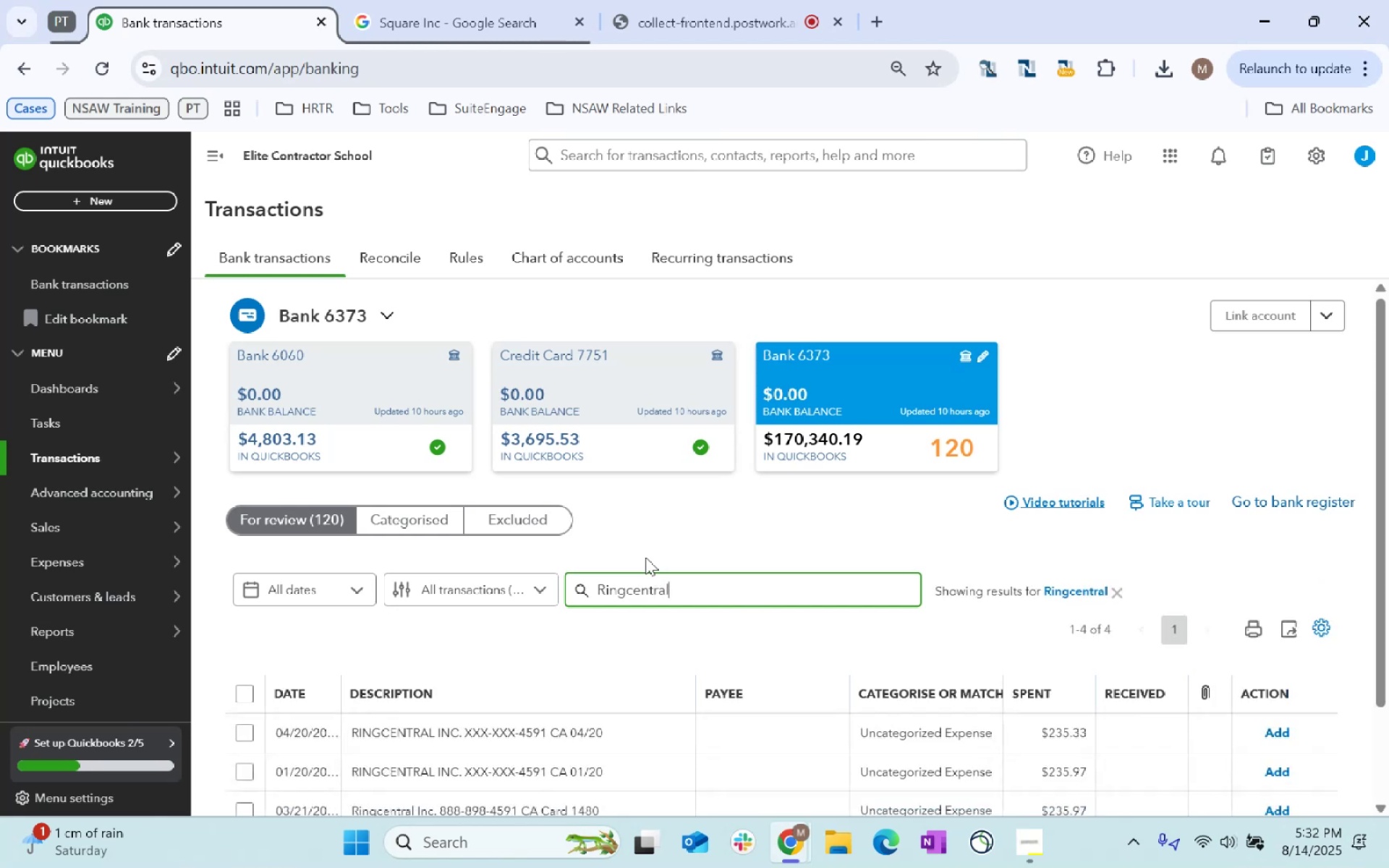 
scroll: coordinate [790, 541], scroll_direction: down, amount: 1.0
 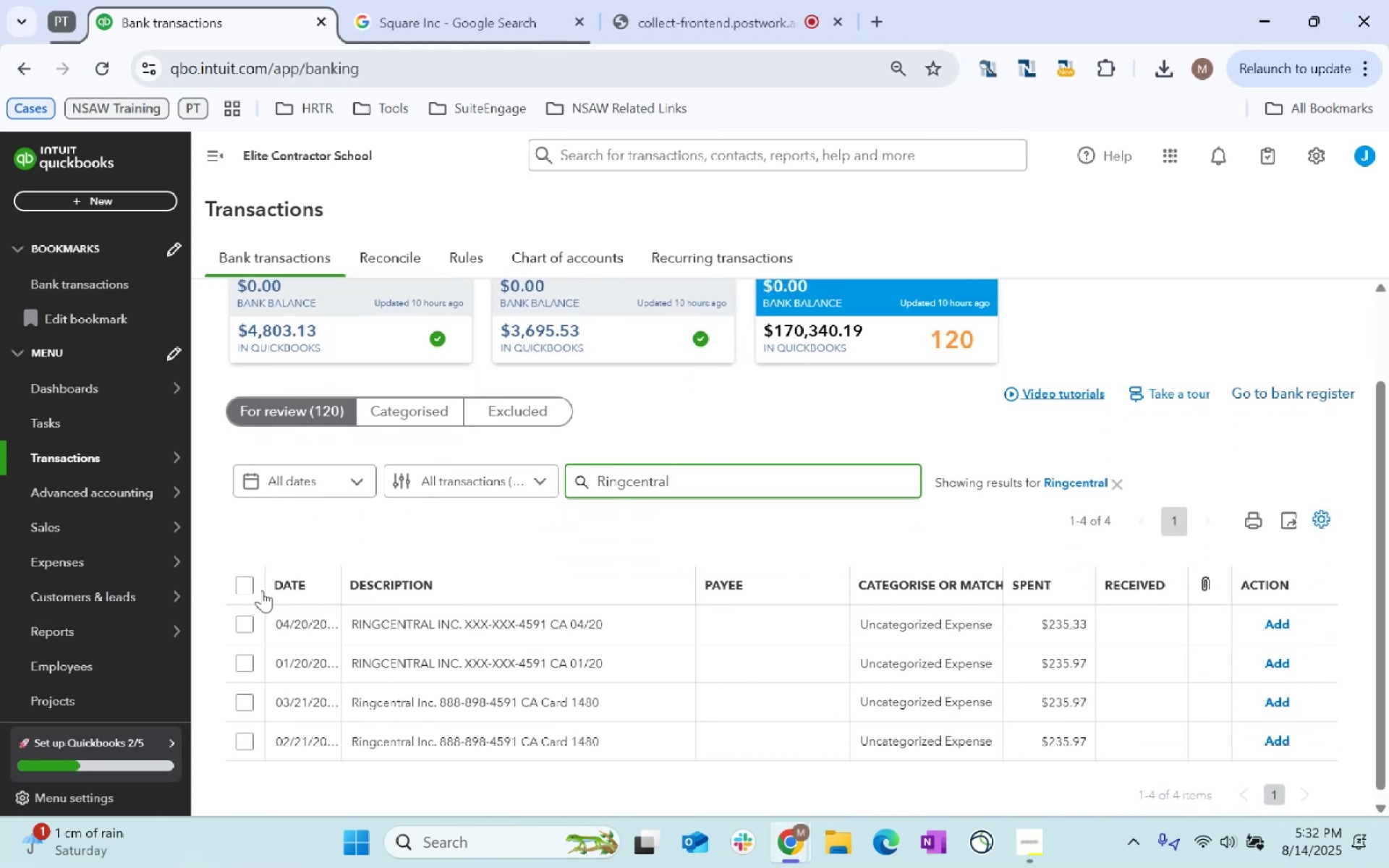 
left_click([242, 580])
 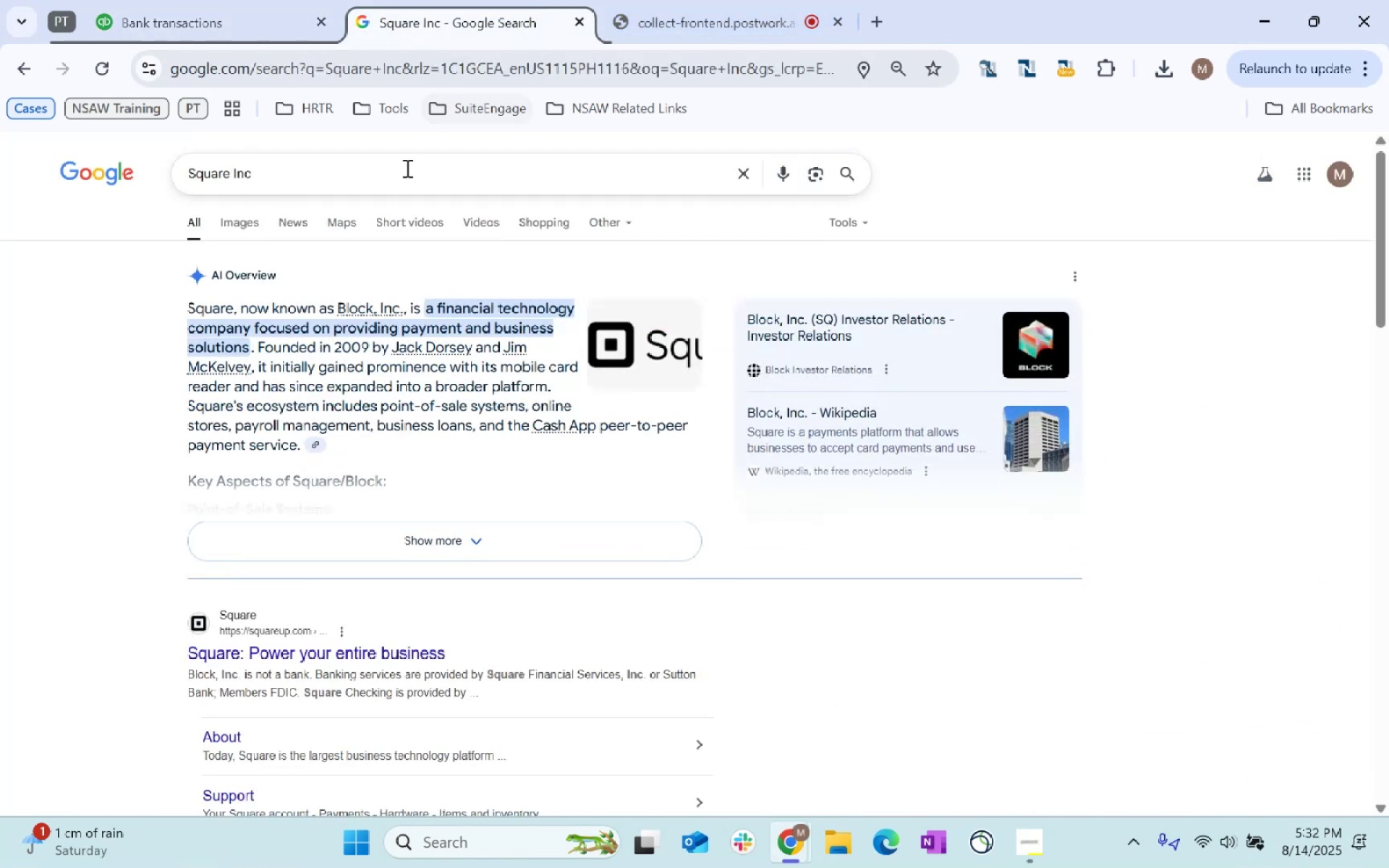 
type(ring central)
 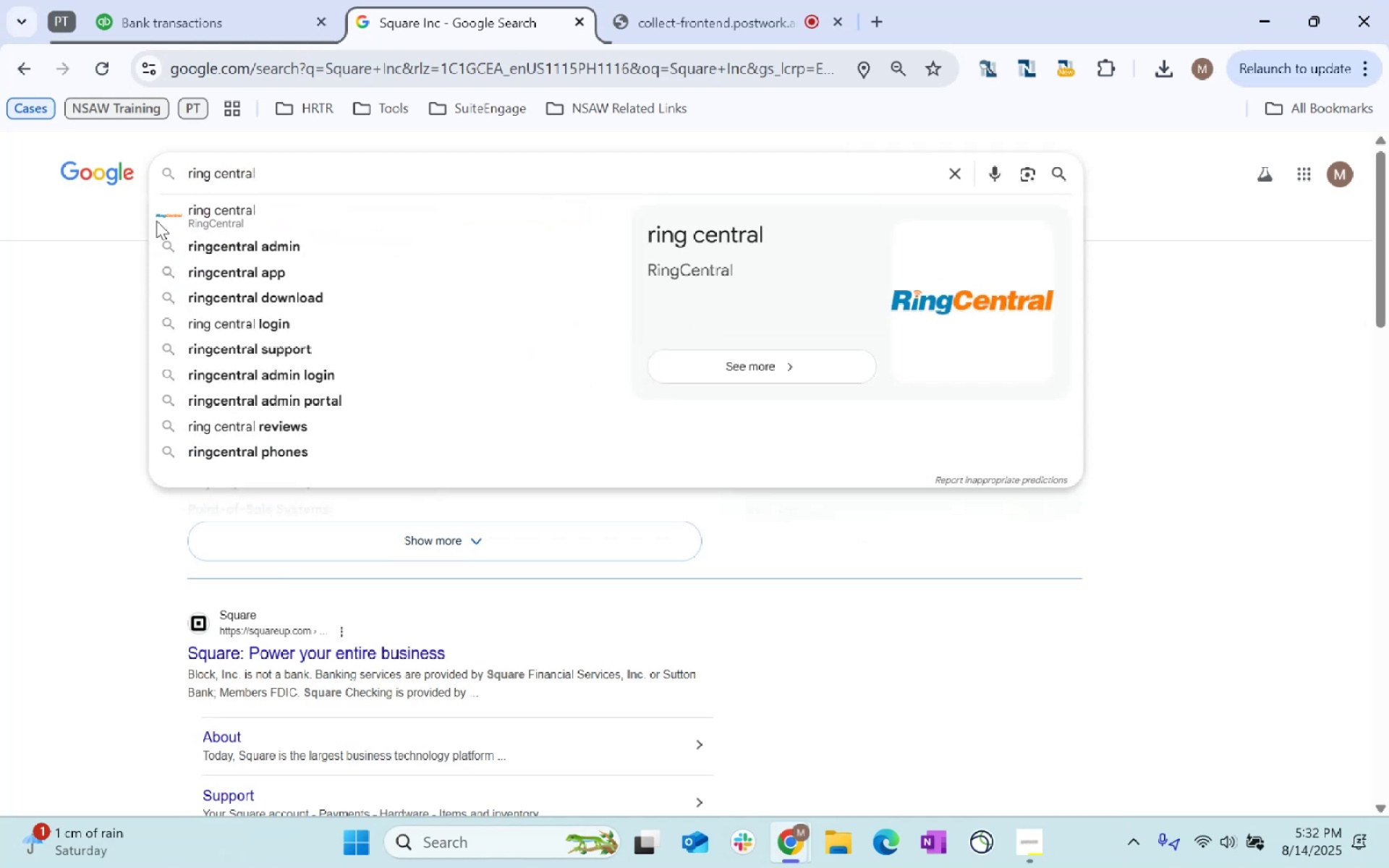 
key(Enter)
 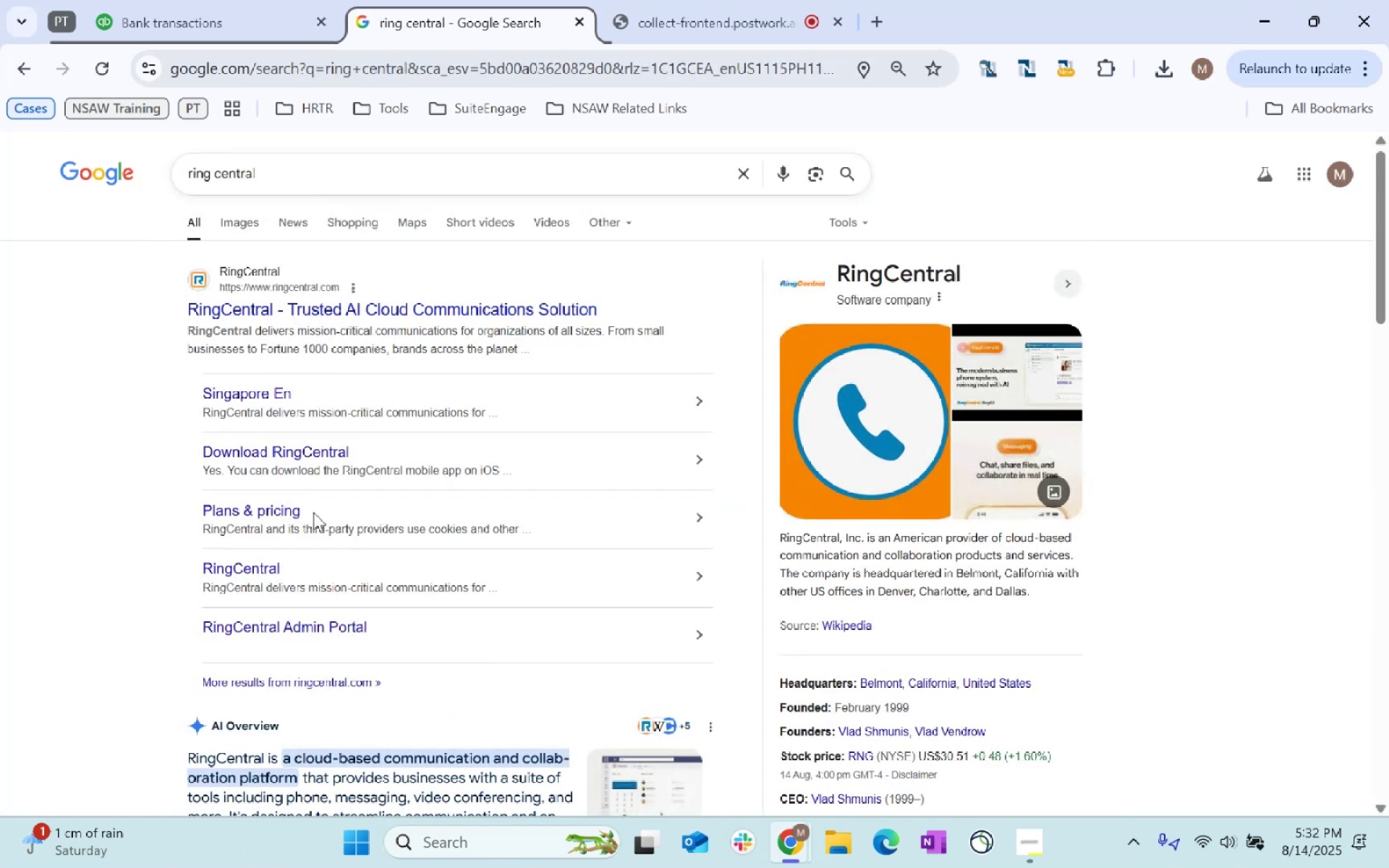 
left_click([217, 0])
 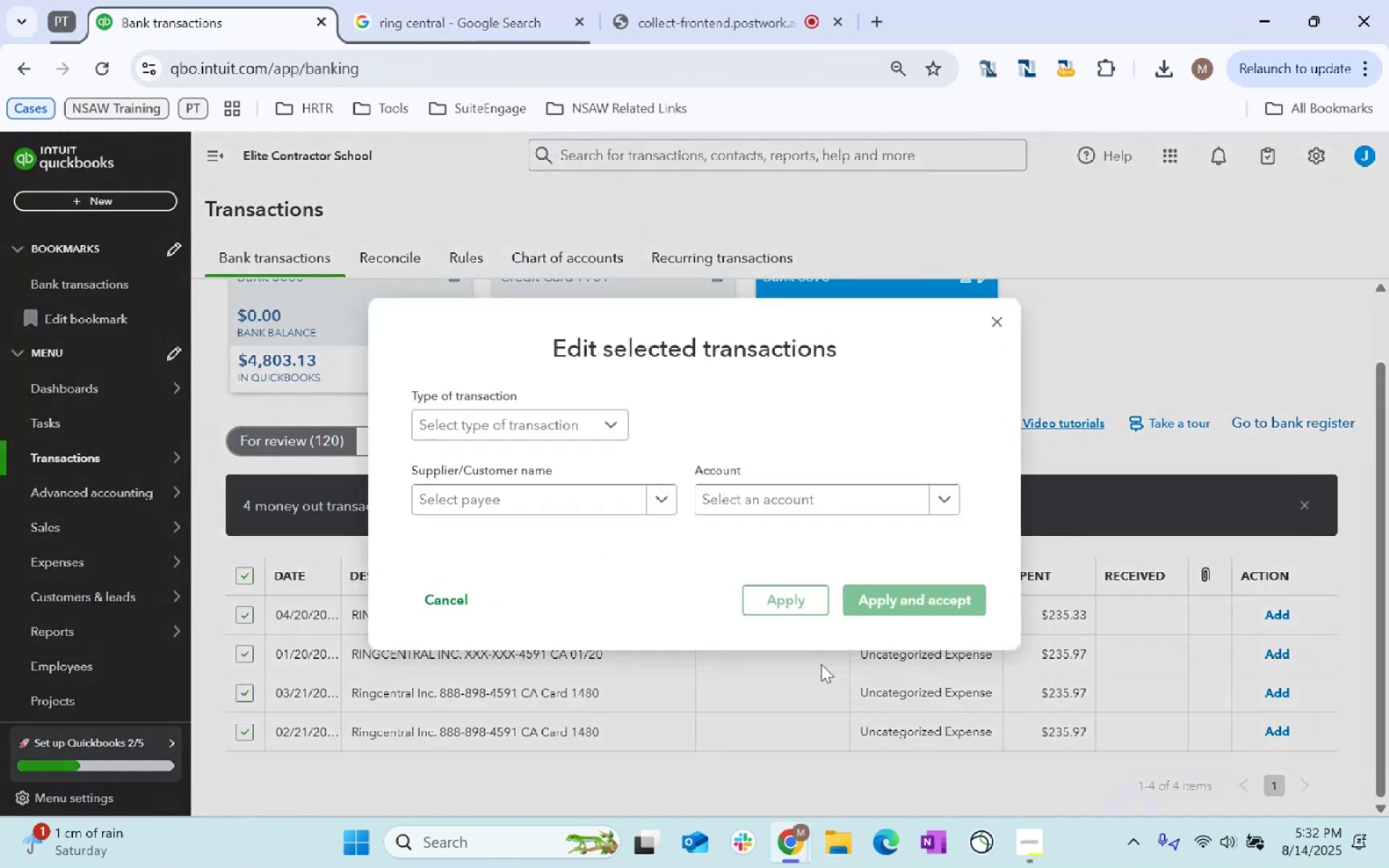 
left_click([511, 494])
 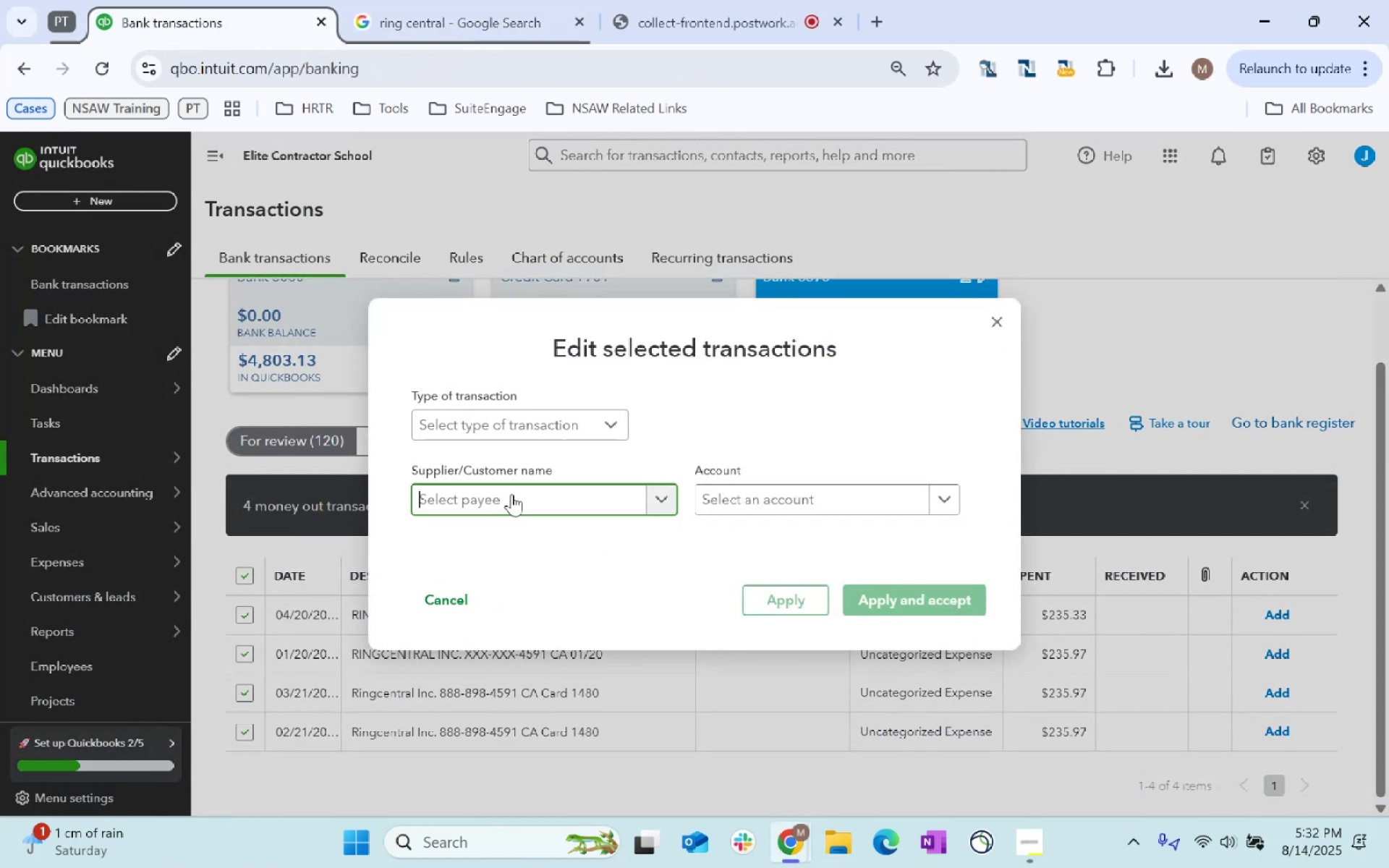 
type(Ring Central)
key(Tab)
 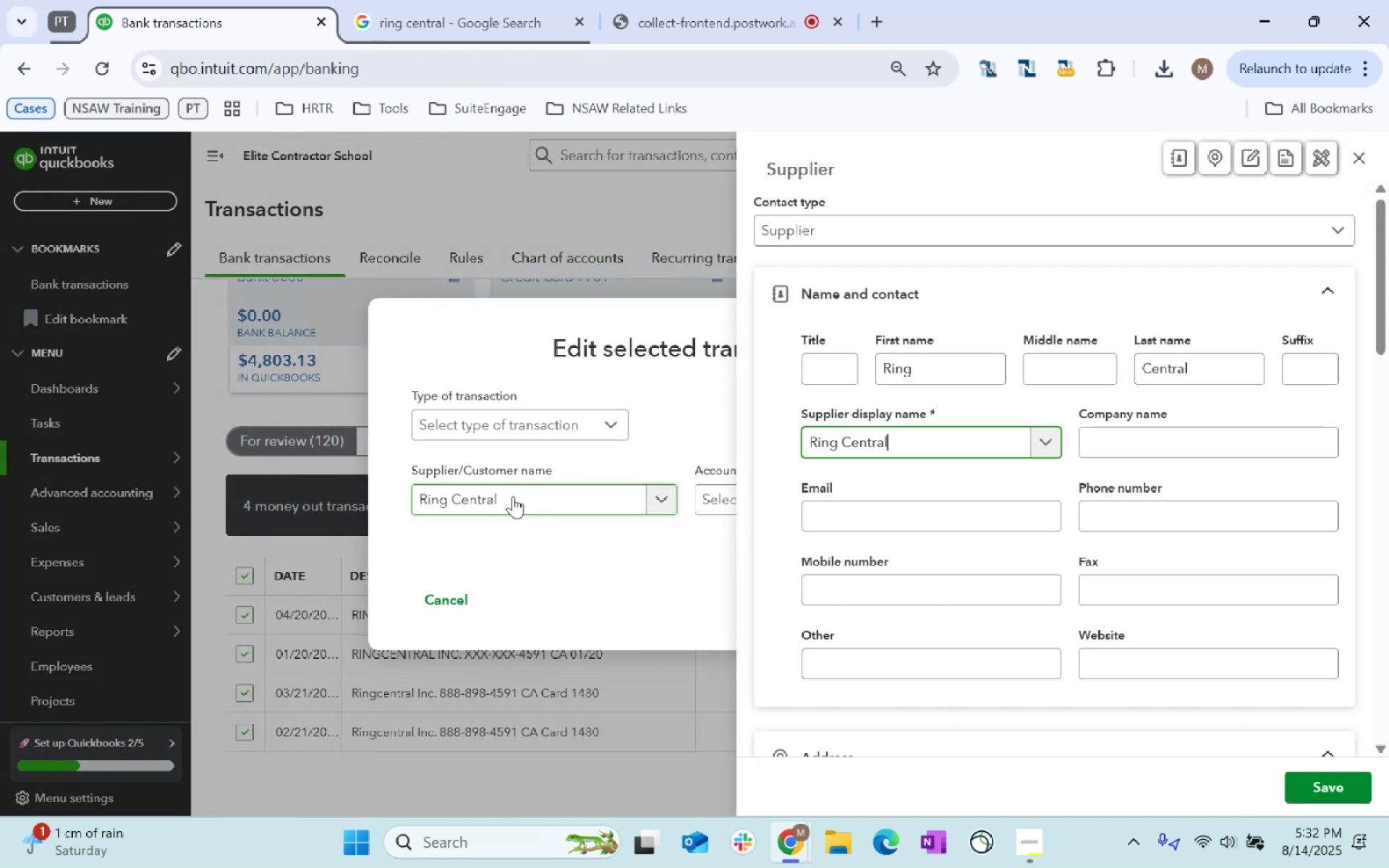 
scroll: coordinate [904, 373], scroll_direction: down, amount: 72.0
 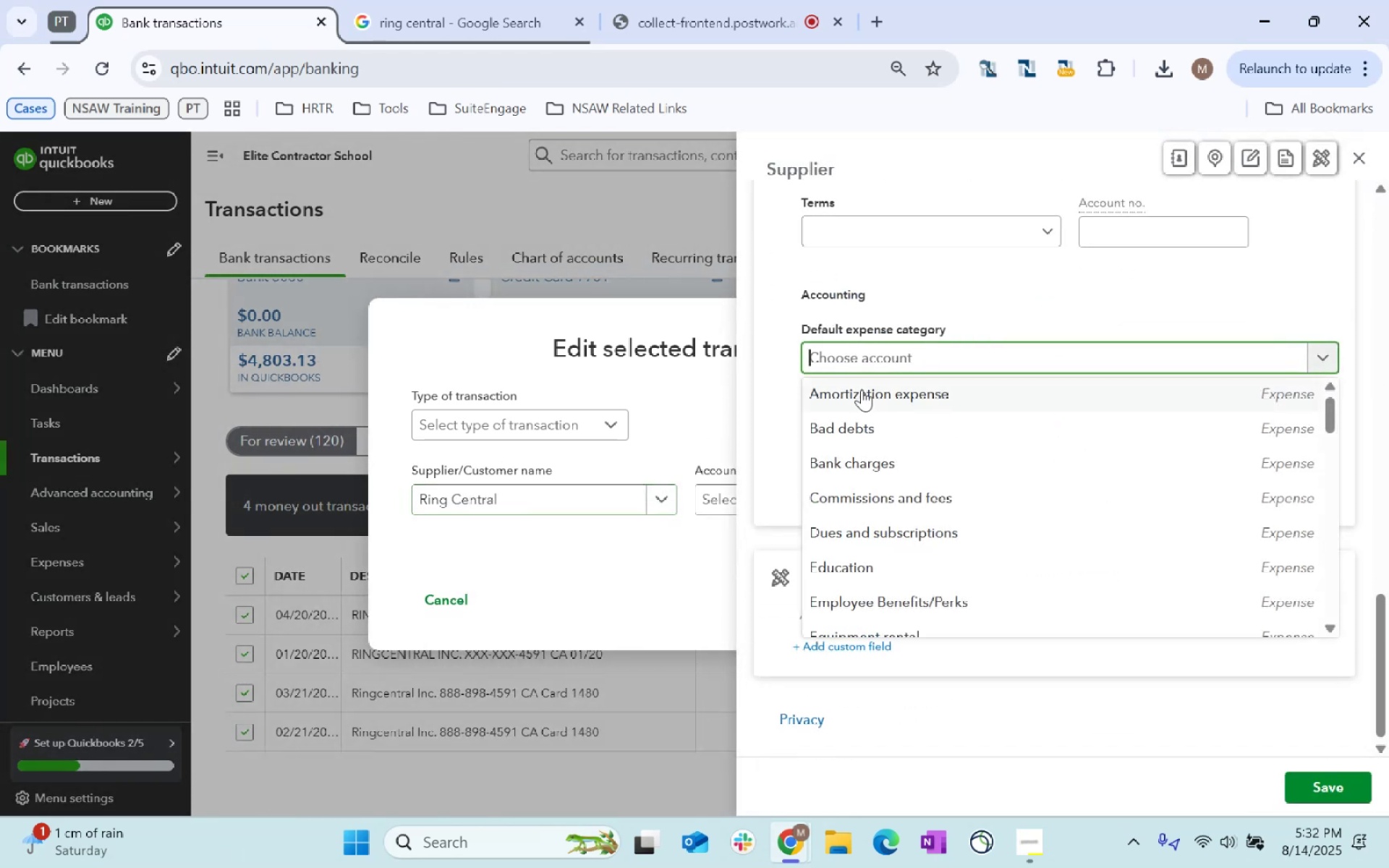 
left_click([904, 373])
 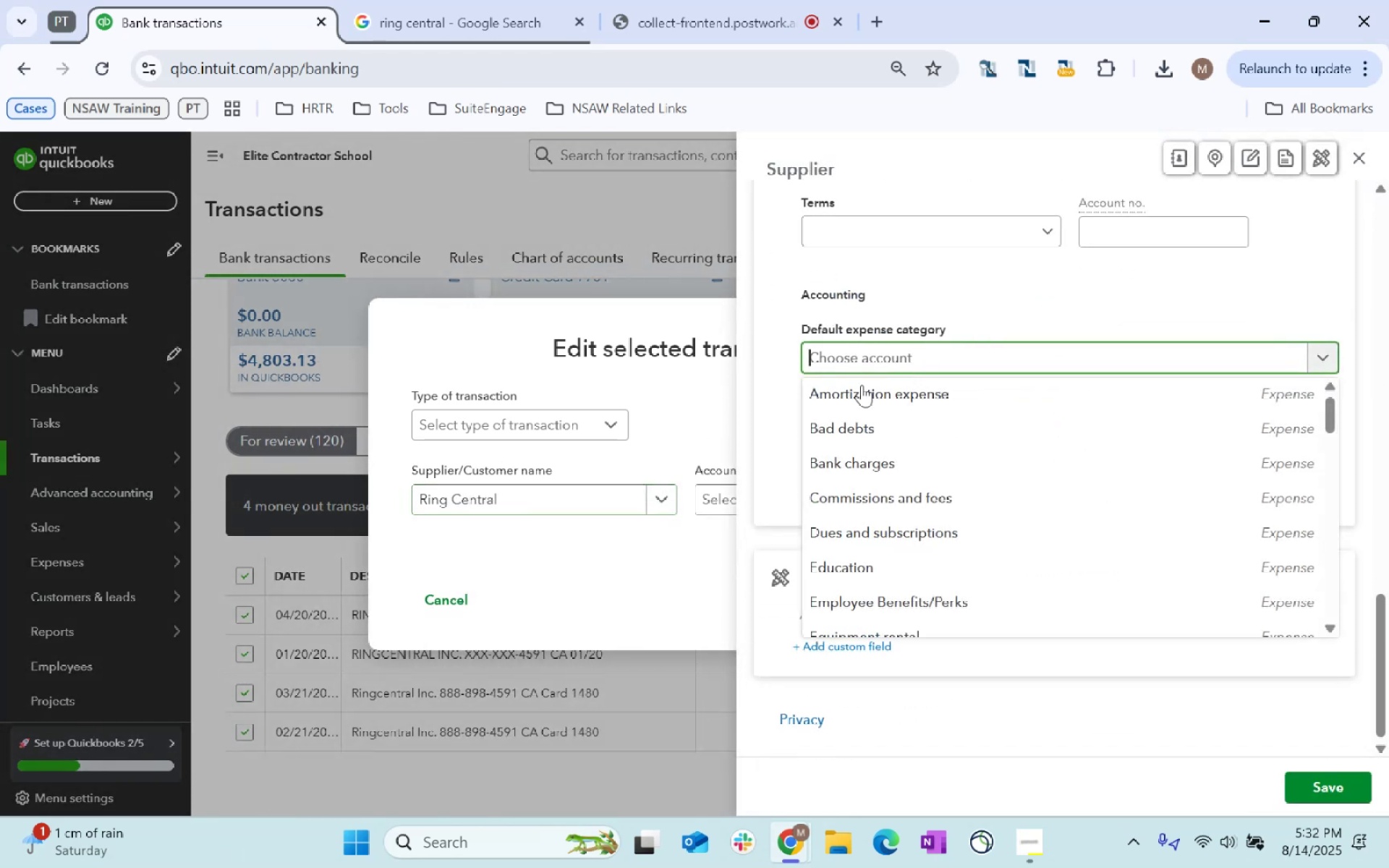 
type(sof)
 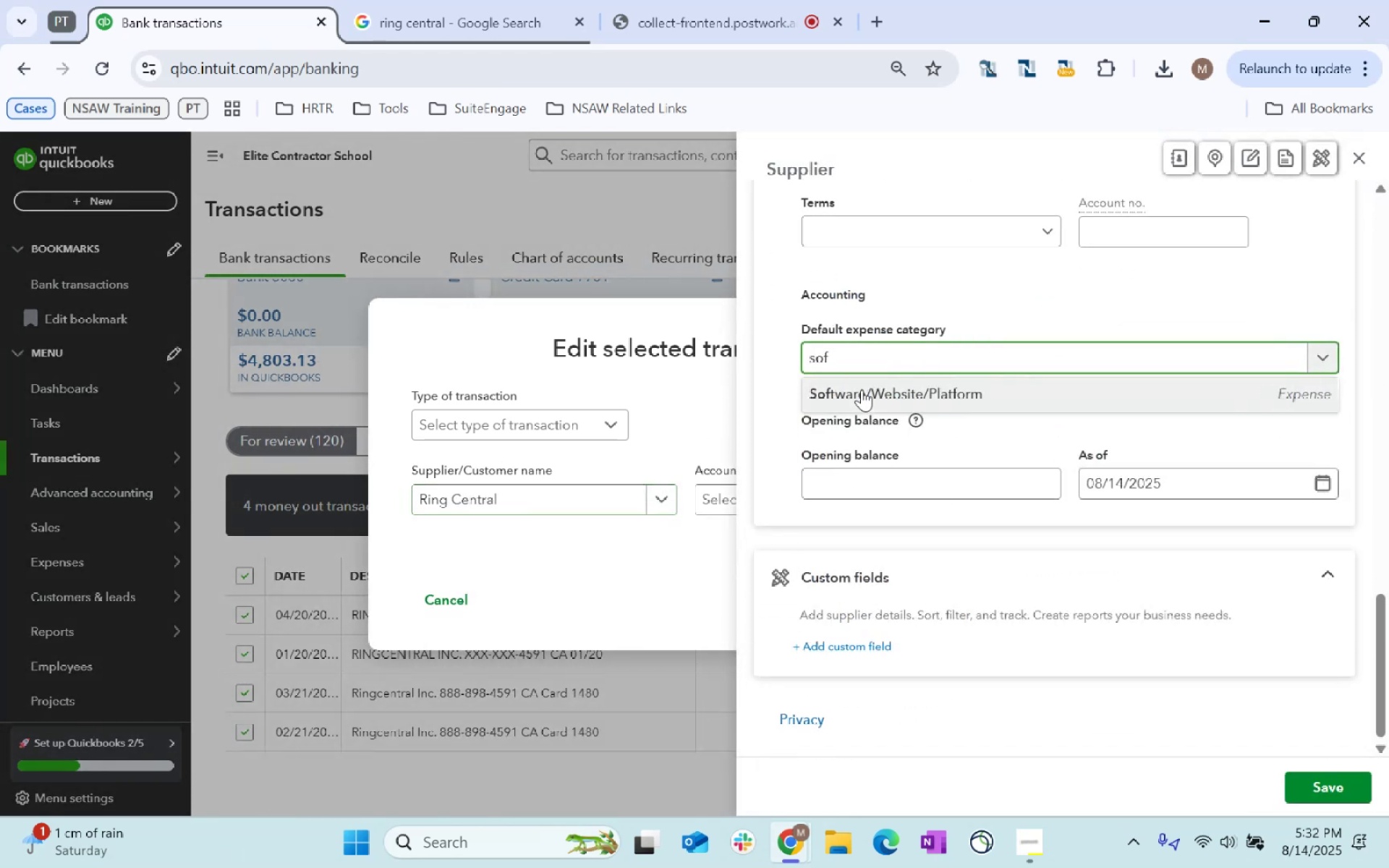 
left_click([874, 392])
 